 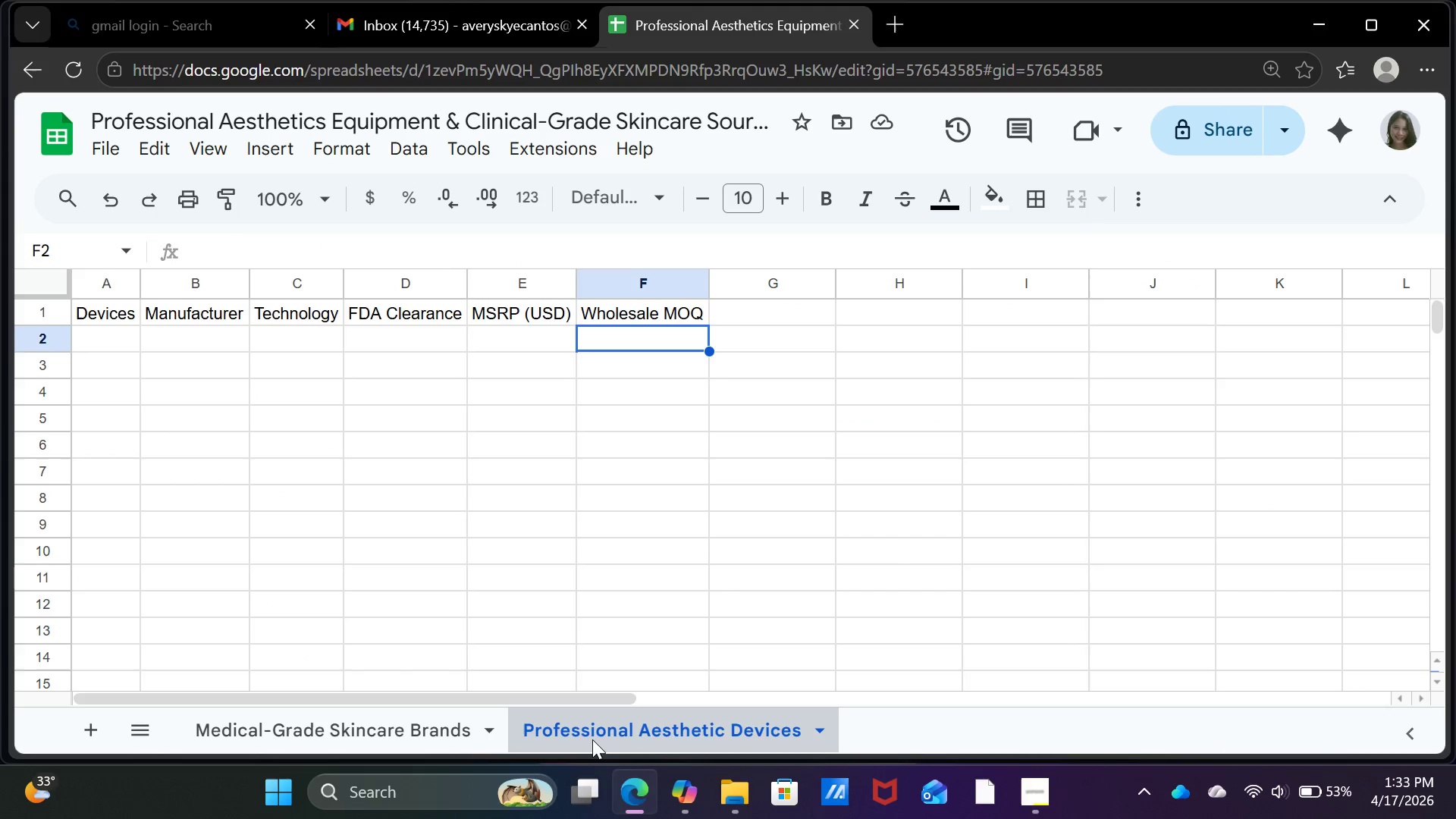 
double_click([212, 346])
 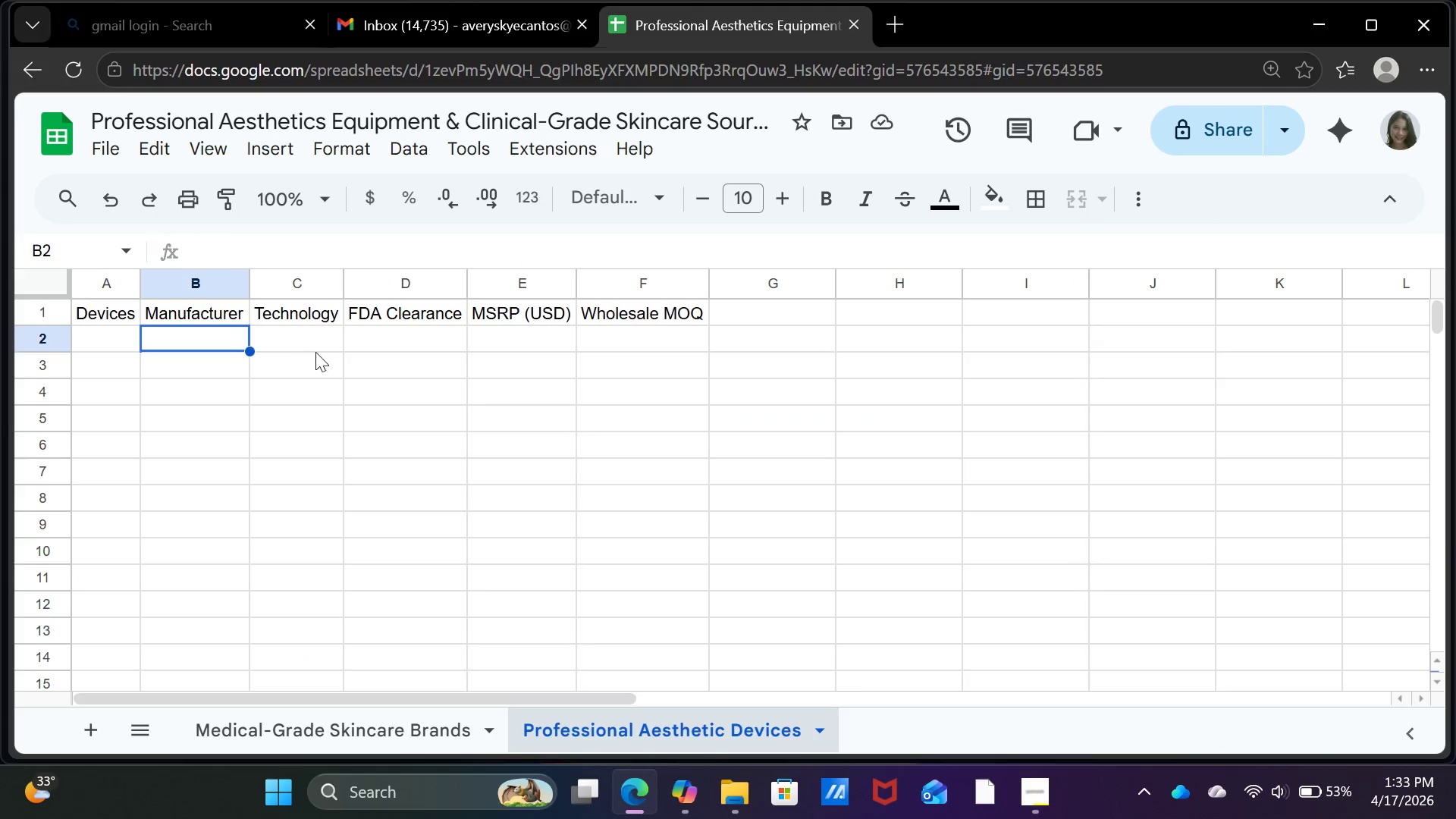 
left_click([315, 352])
 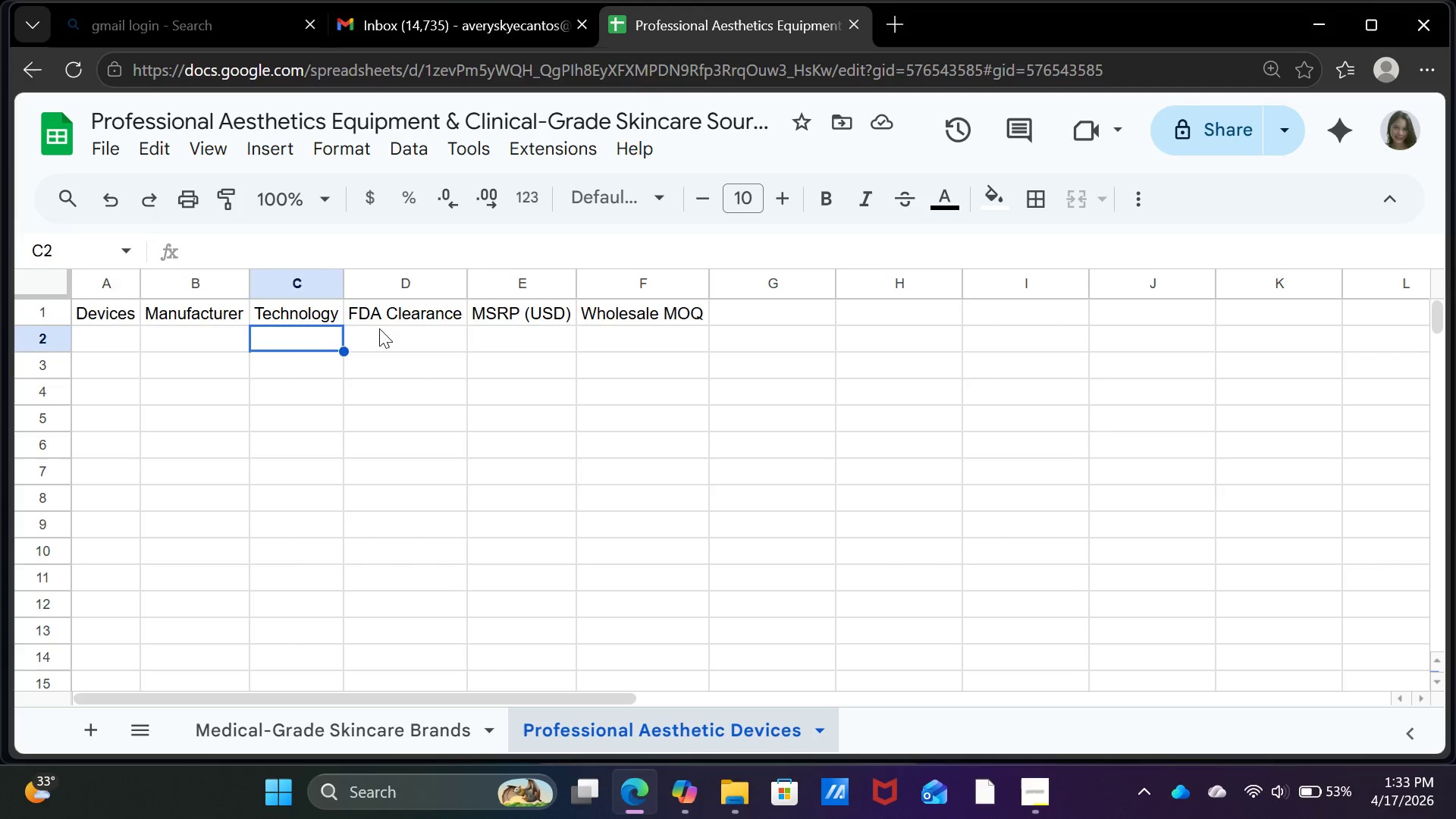 
left_click([379, 328])
 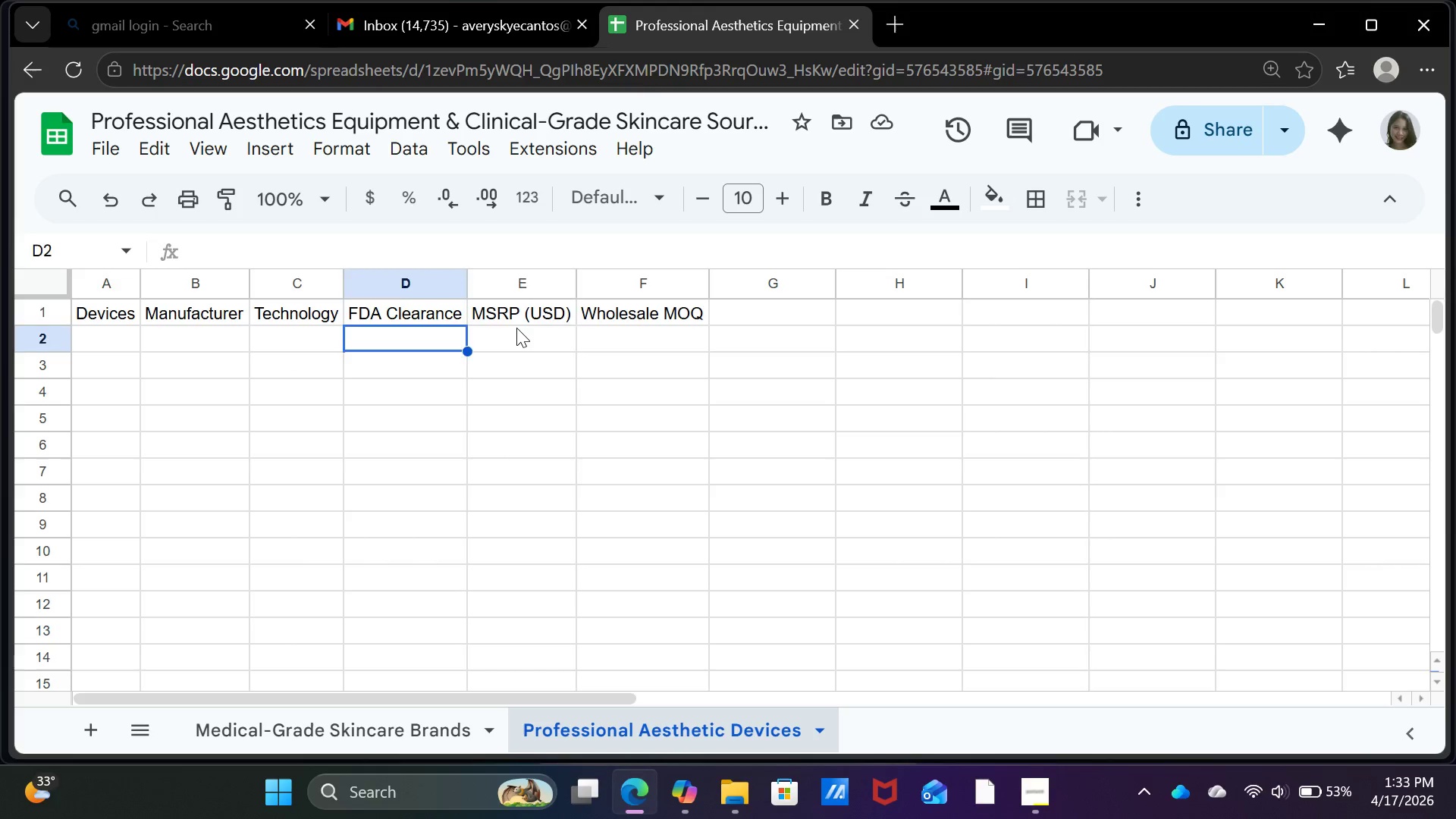 
left_click([516, 328])
 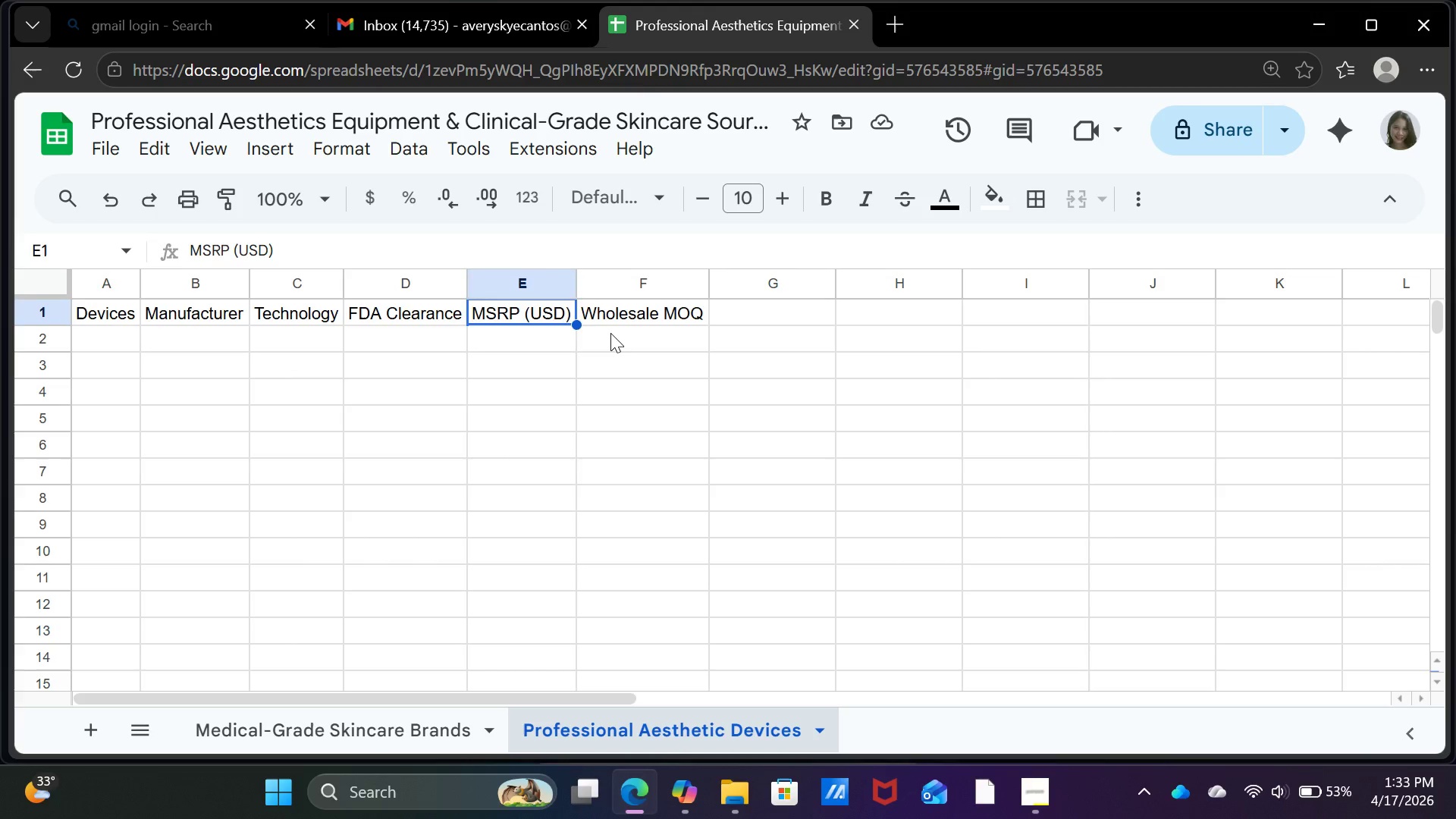 
left_click([610, 333])
 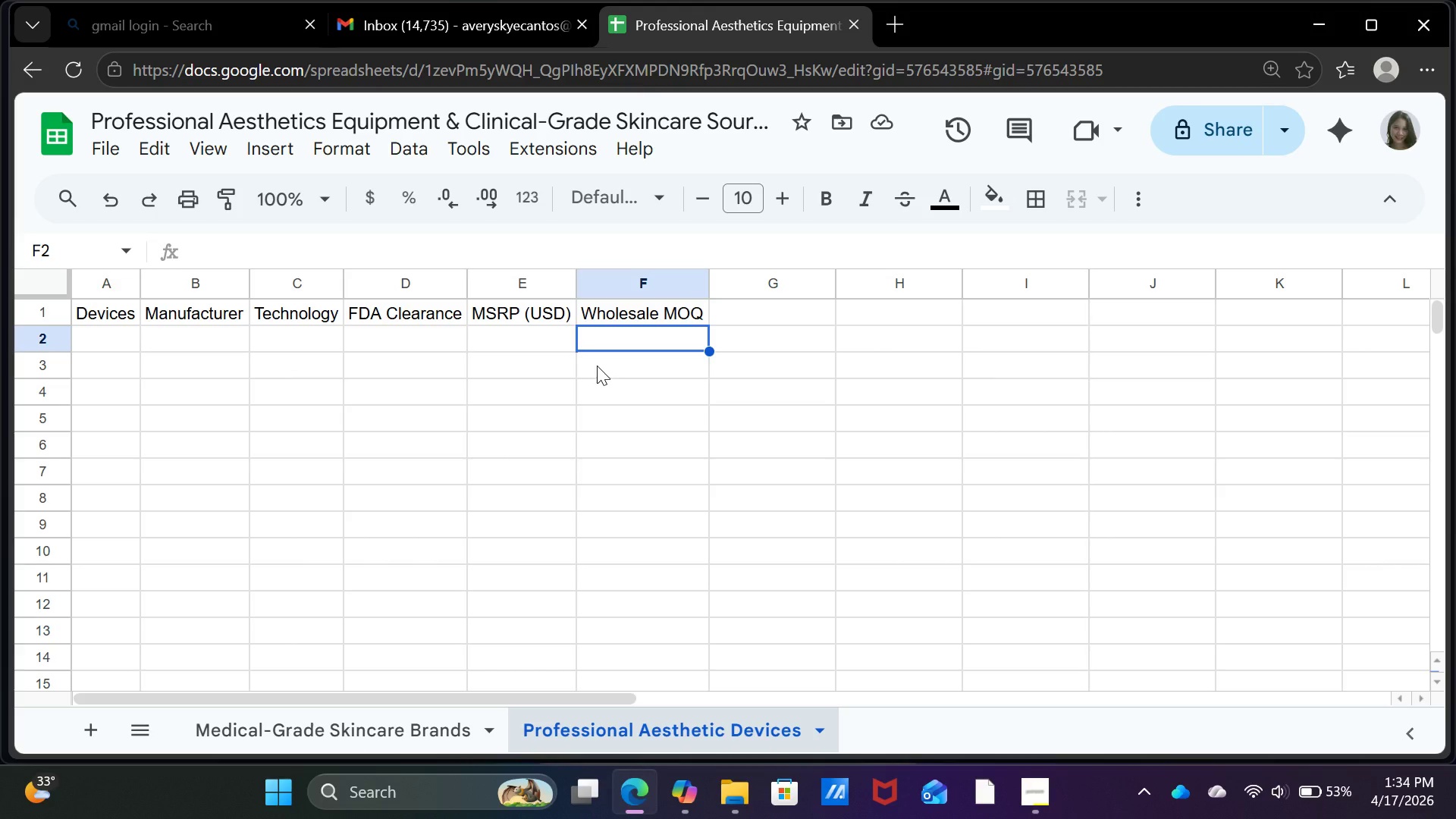 
wait(24.33)
 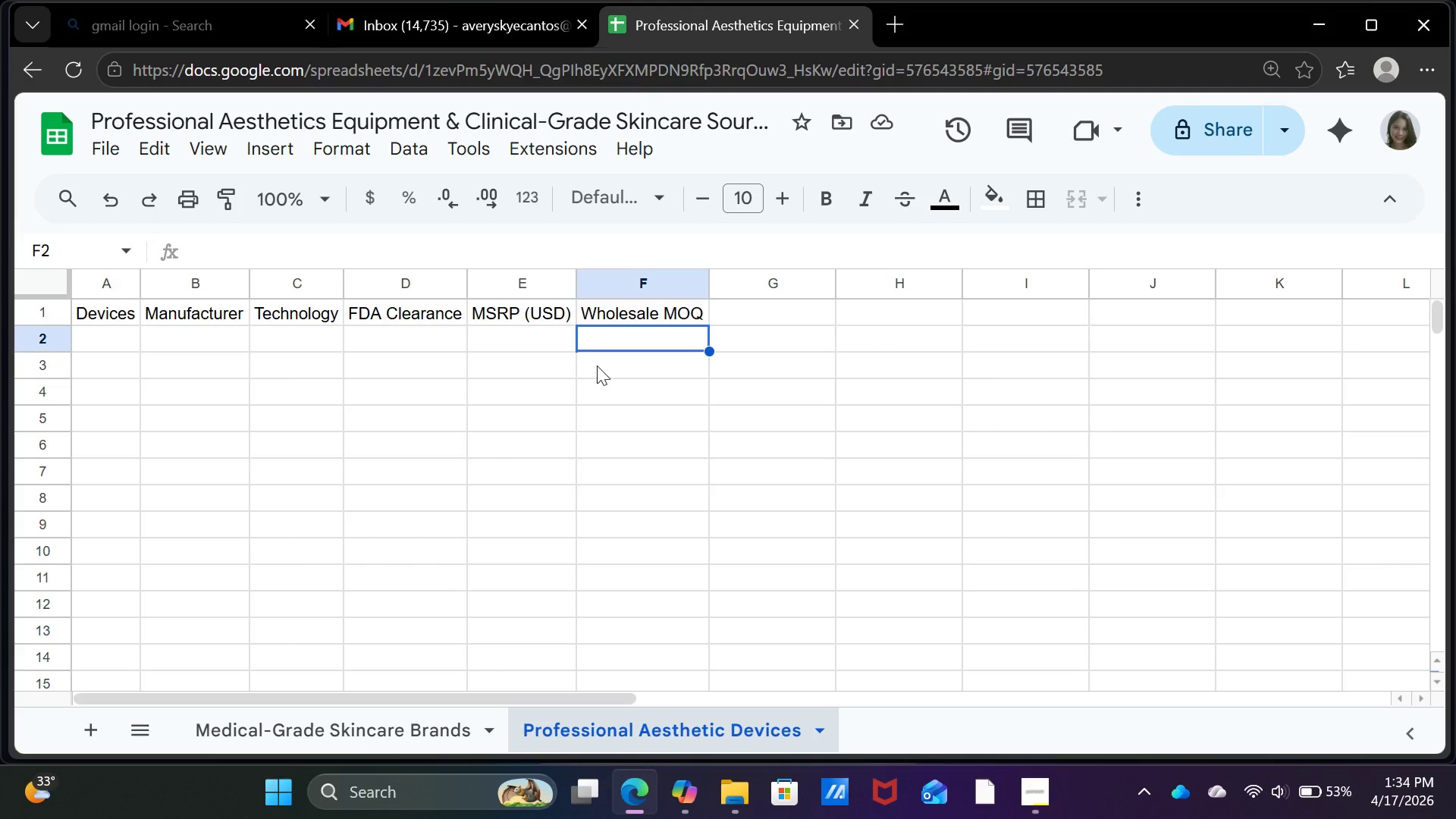 
key(ArrowLeft)
 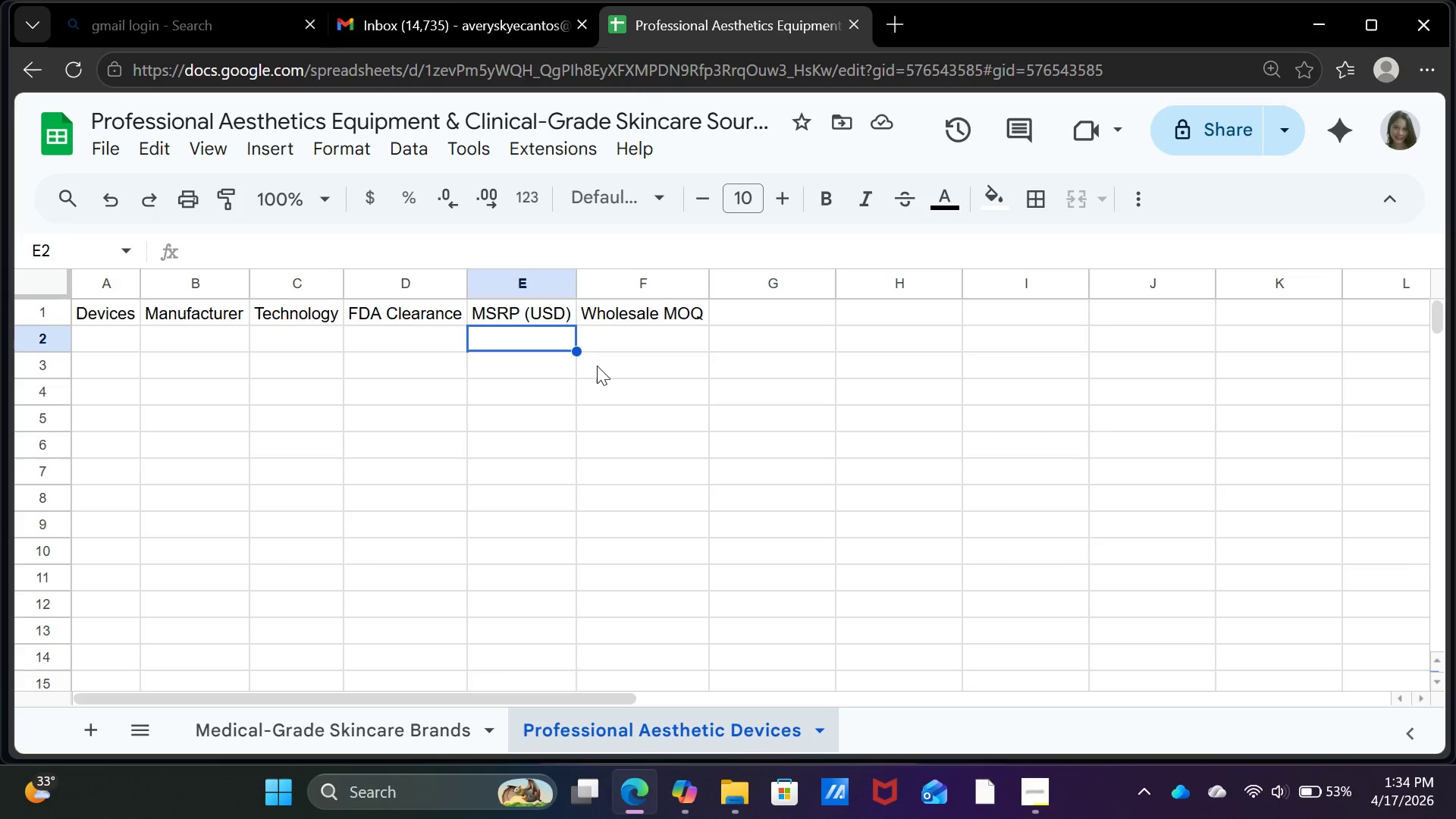 
key(ArrowLeft)
 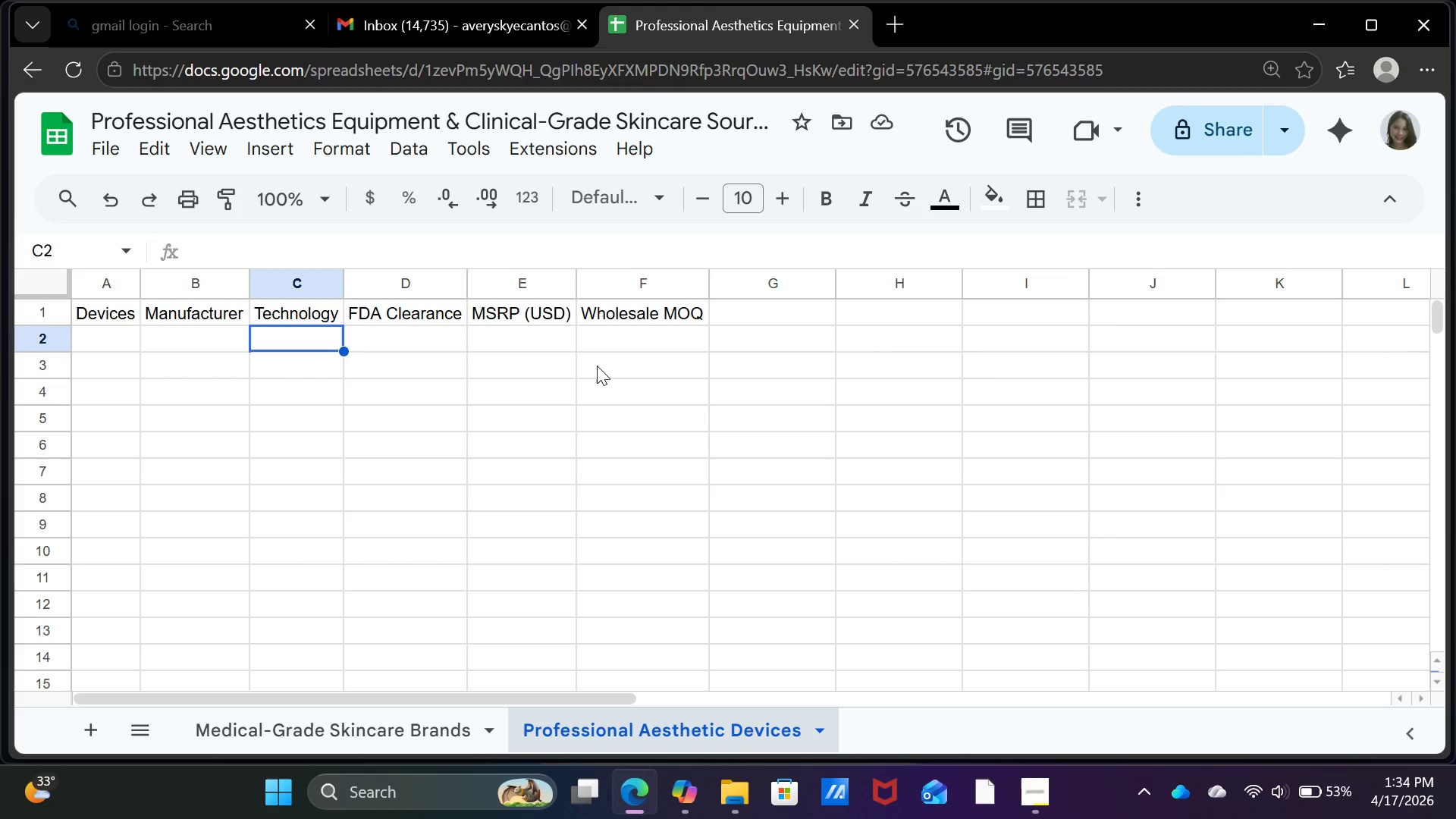 
key(ArrowLeft)
 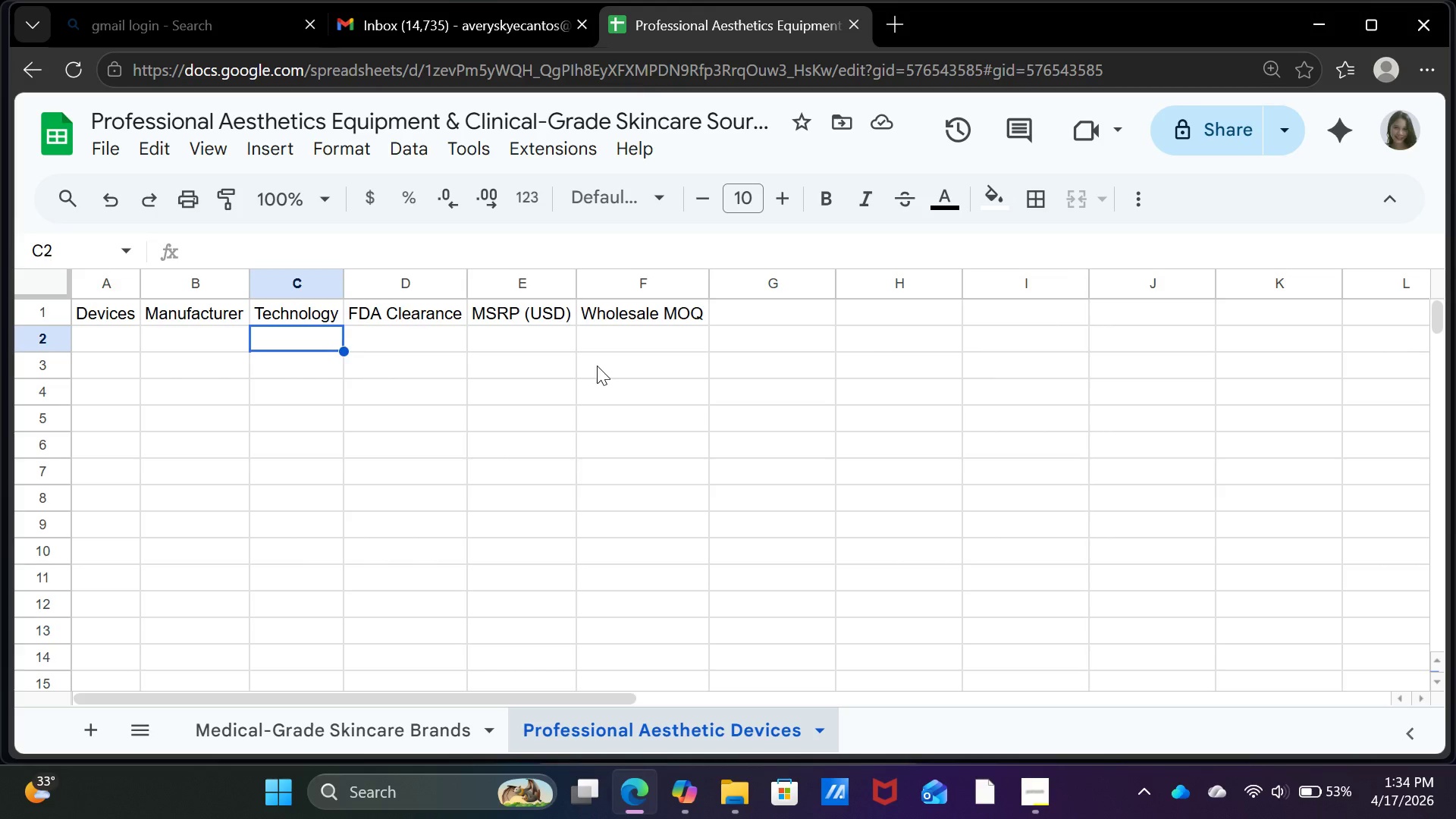 
key(ArrowLeft)
 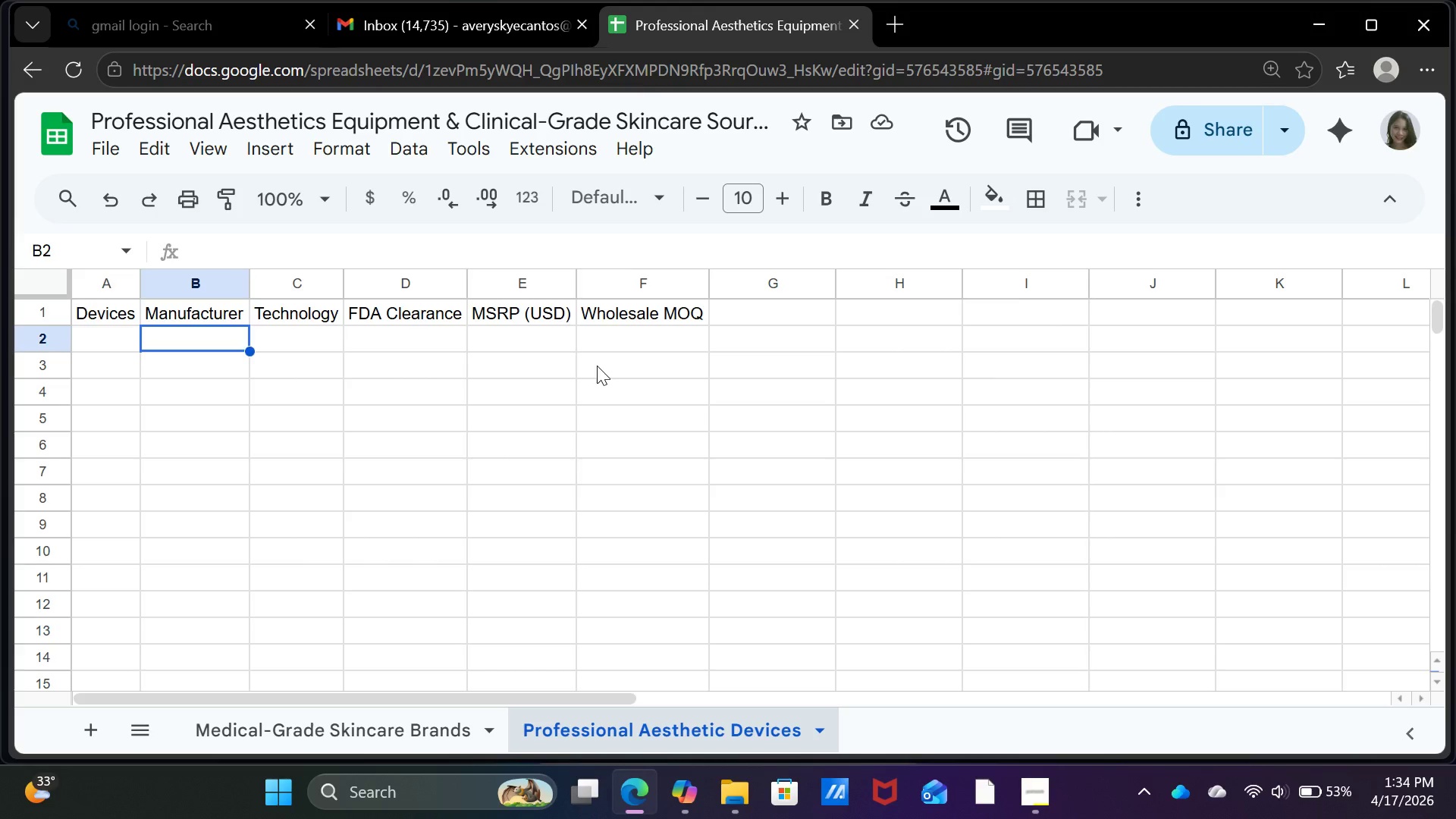 
key(ArrowLeft)
 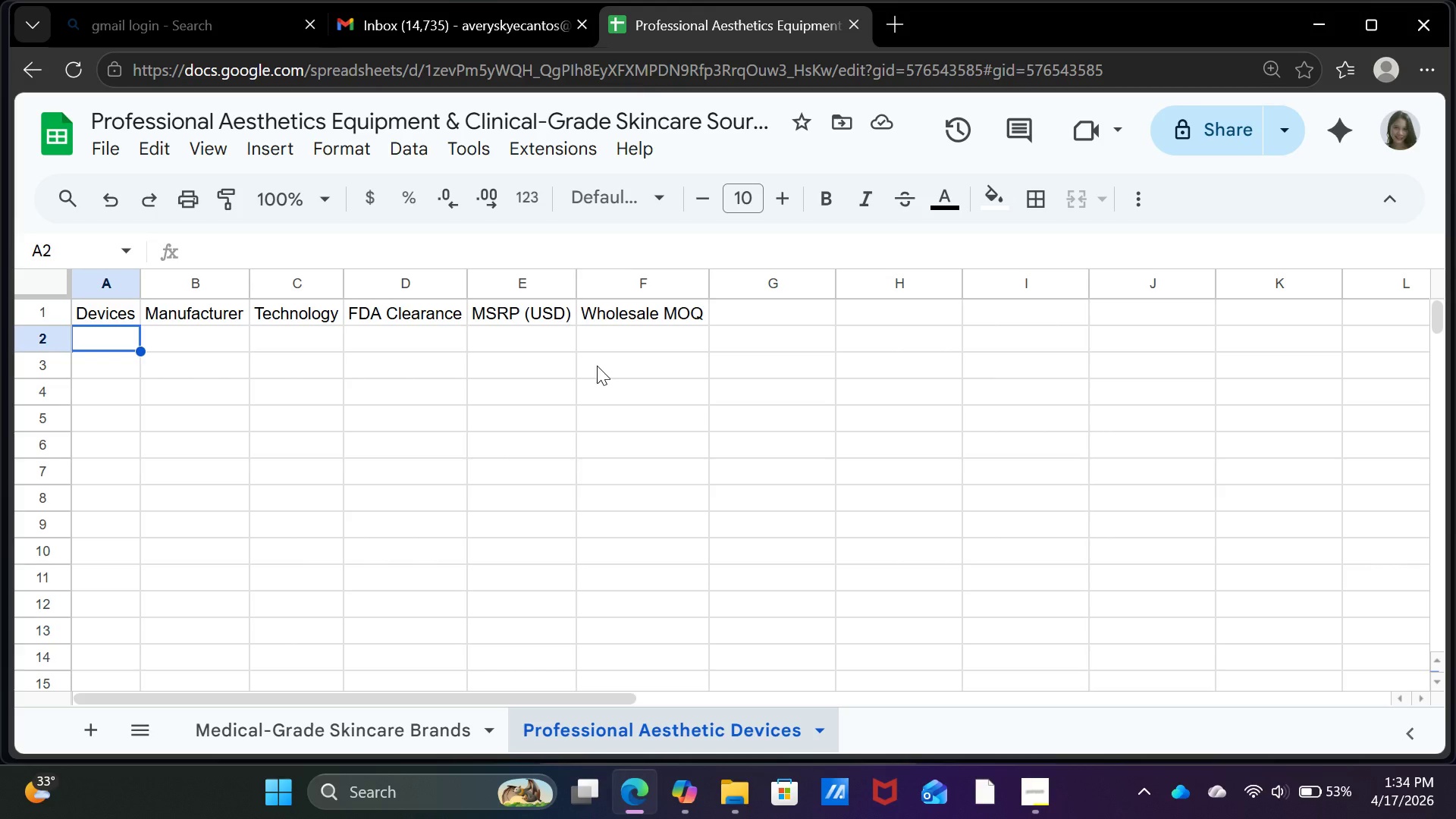 
type(HydraFacial)
 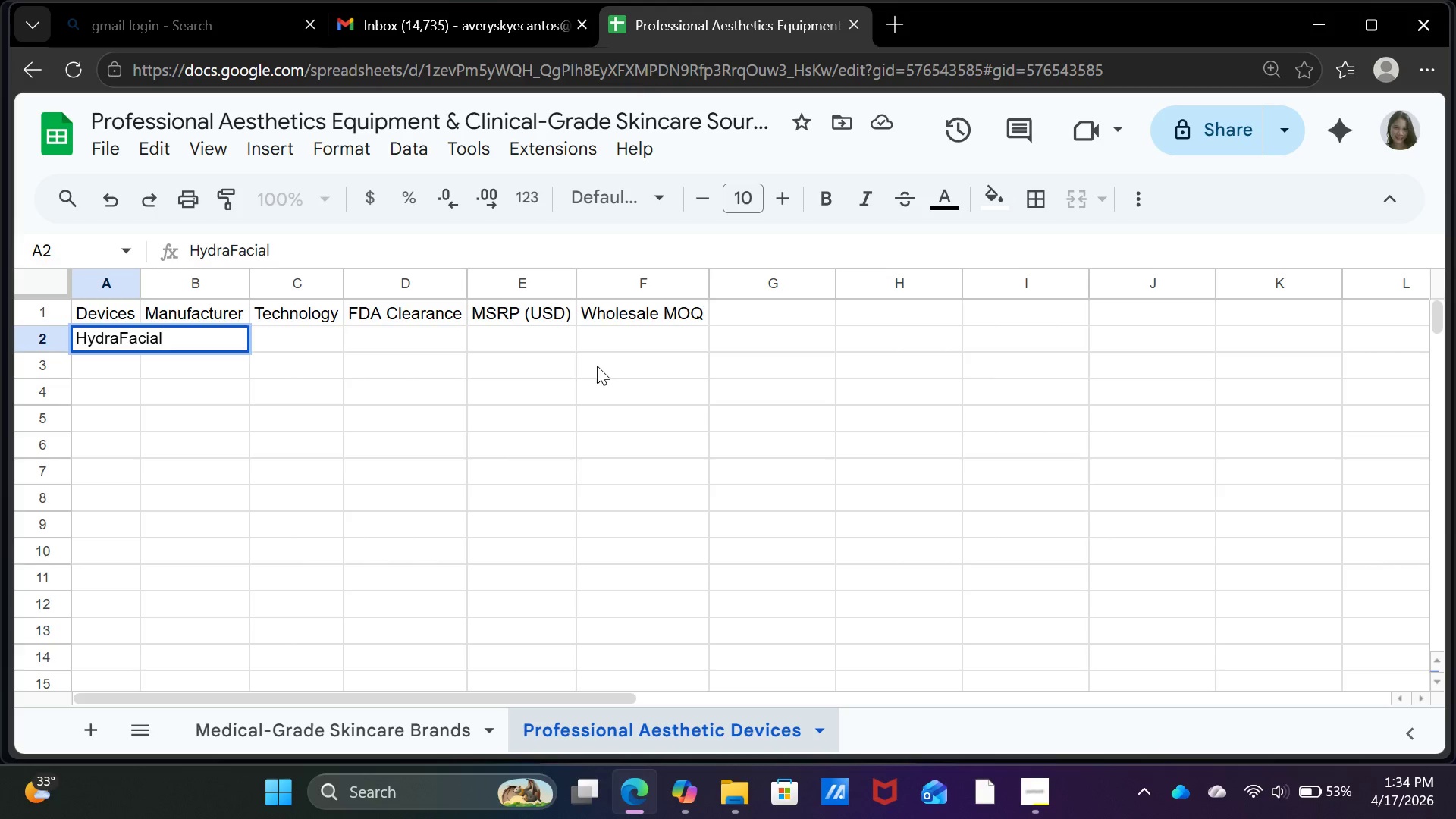 
key(ArrowRight)
 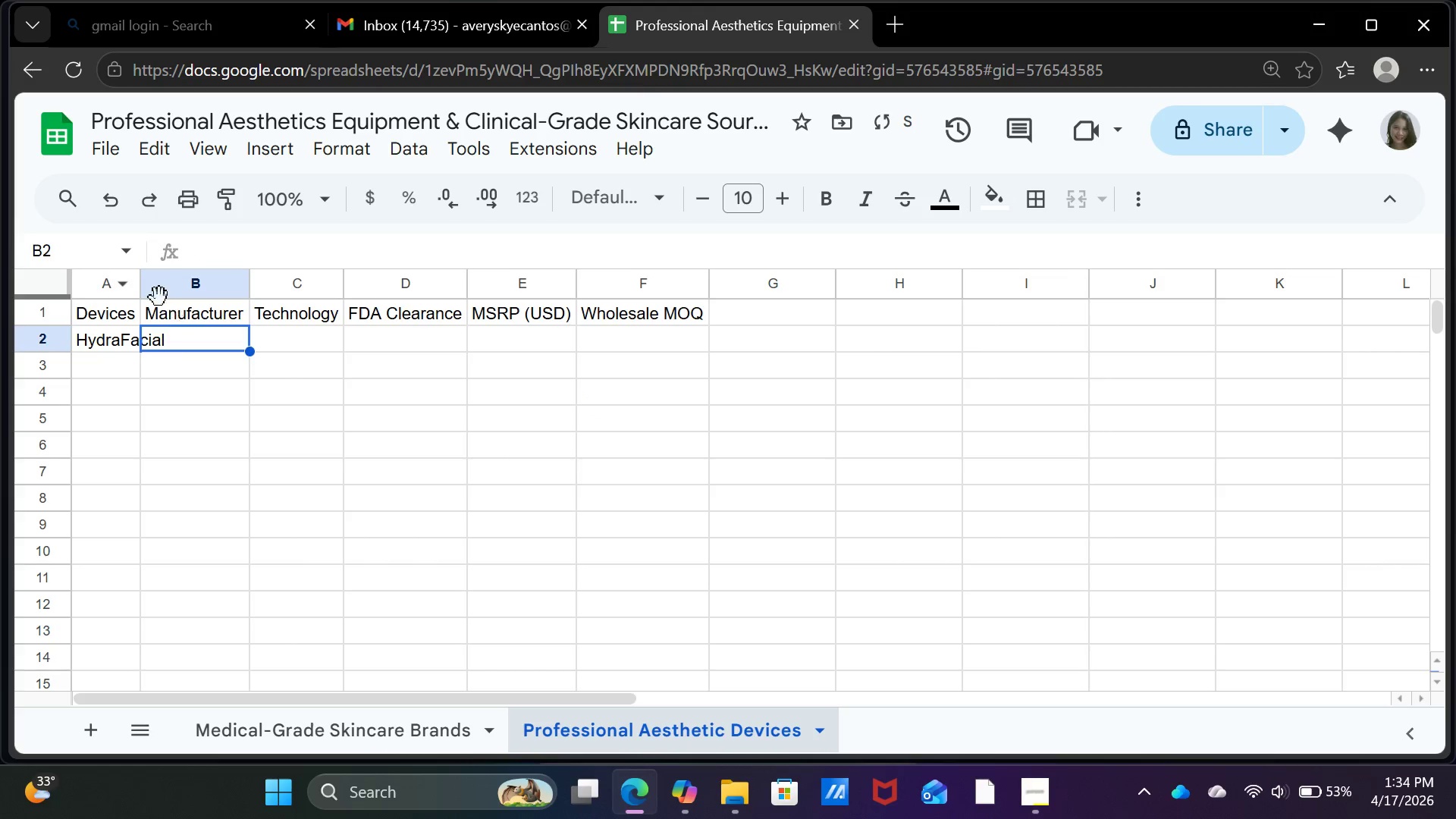 
double_click([138, 285])
 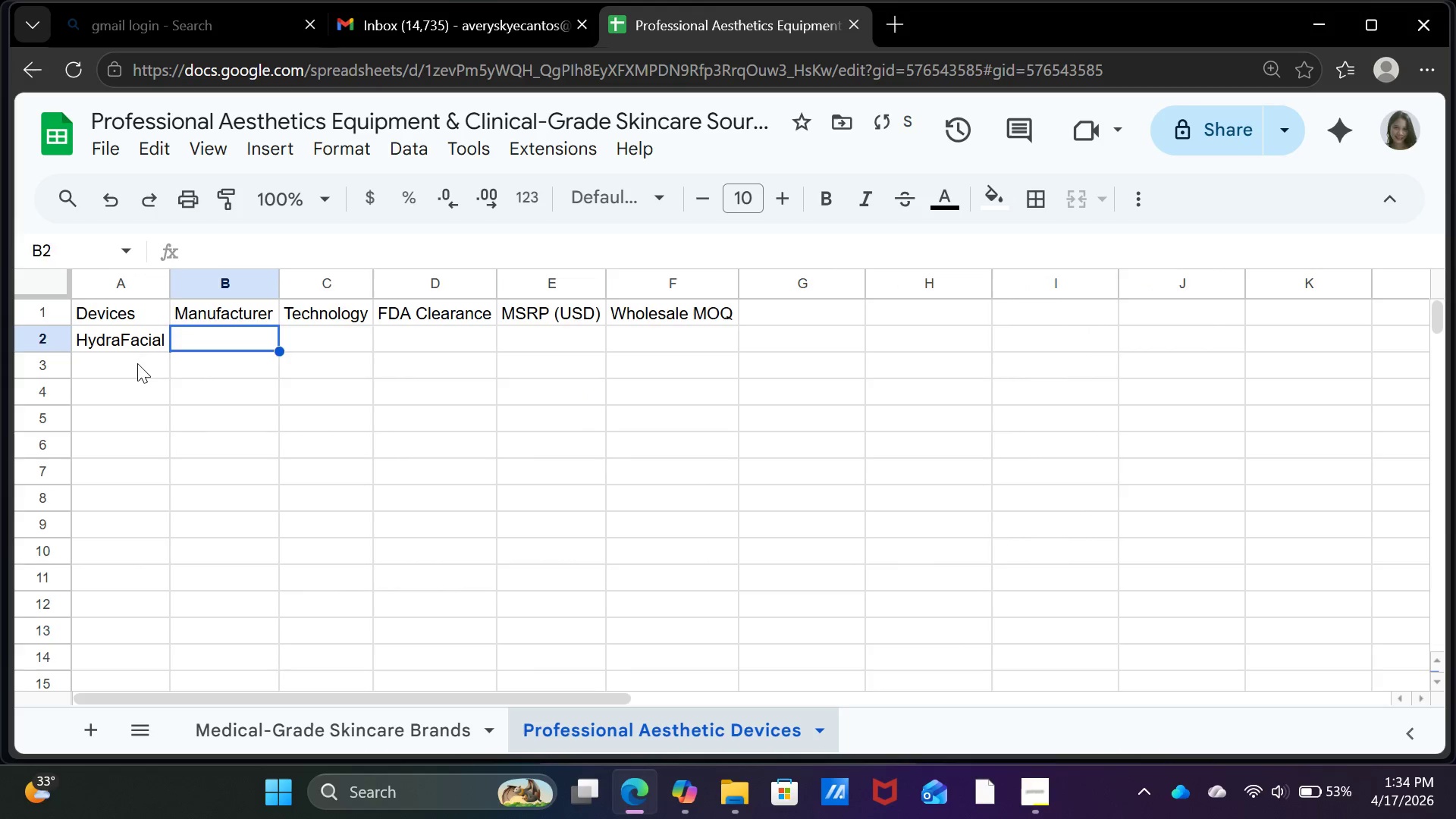 
left_click([133, 359])
 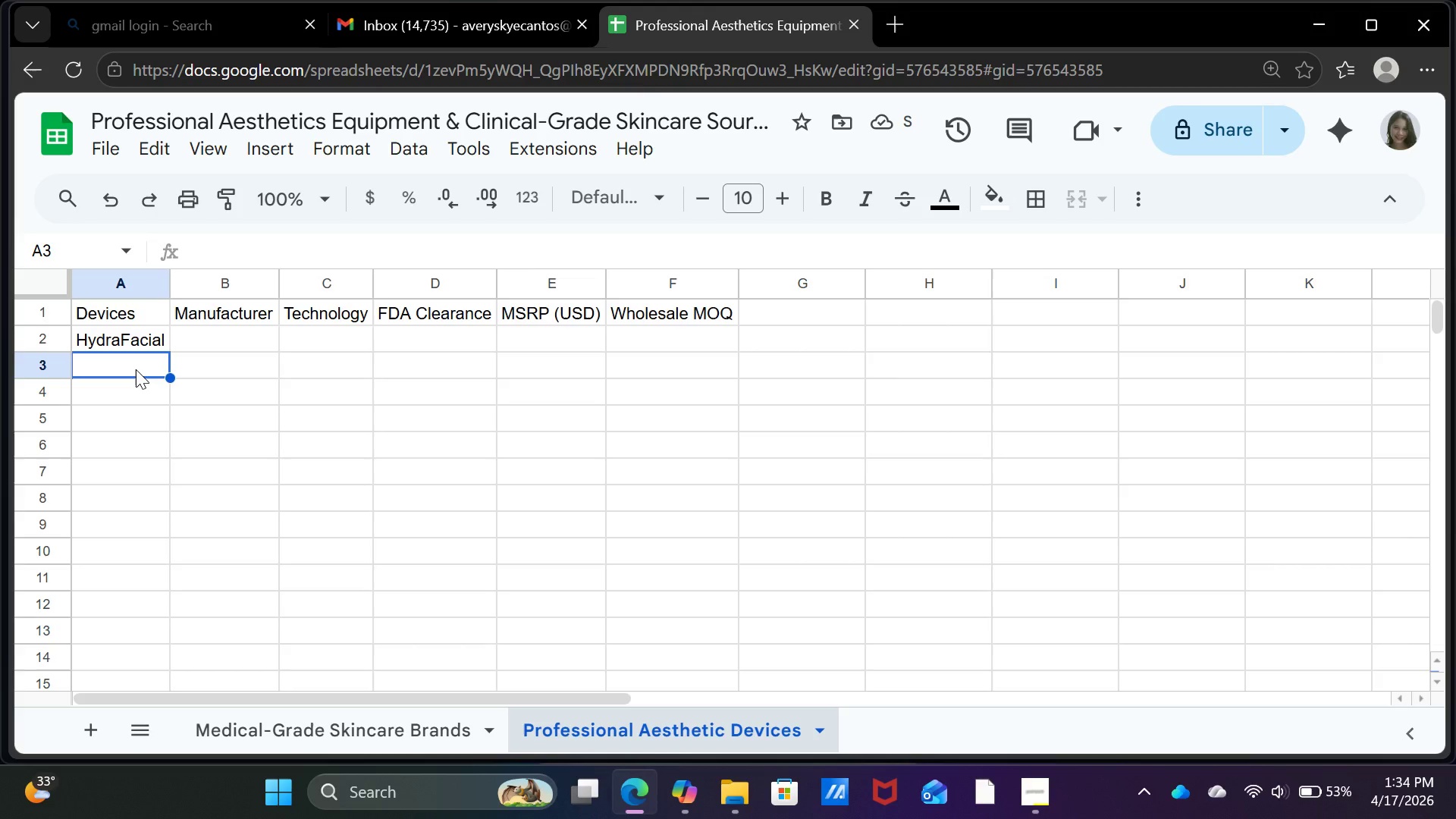 
type(Candela CO2RE)
 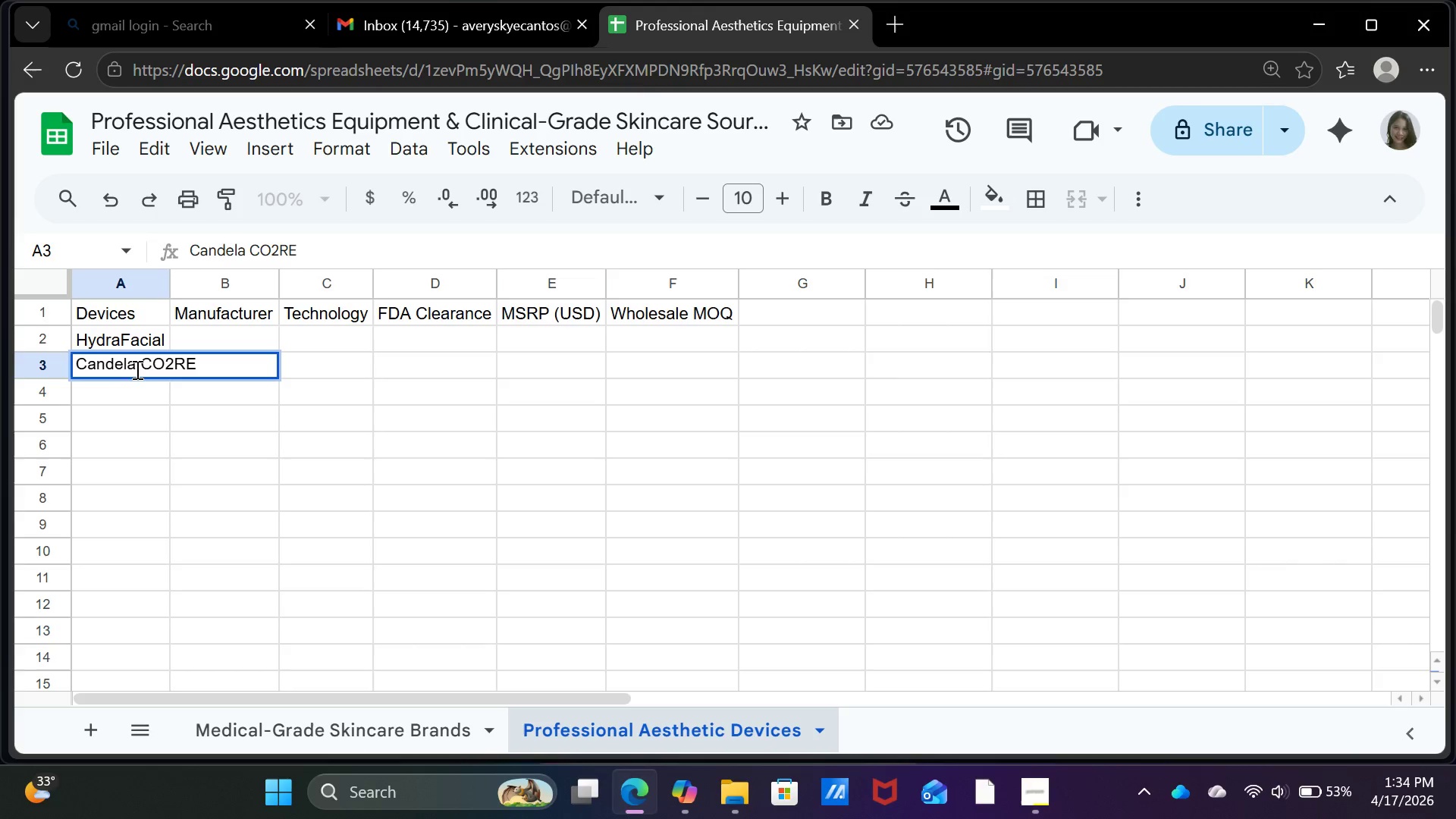 
key(Enter)
 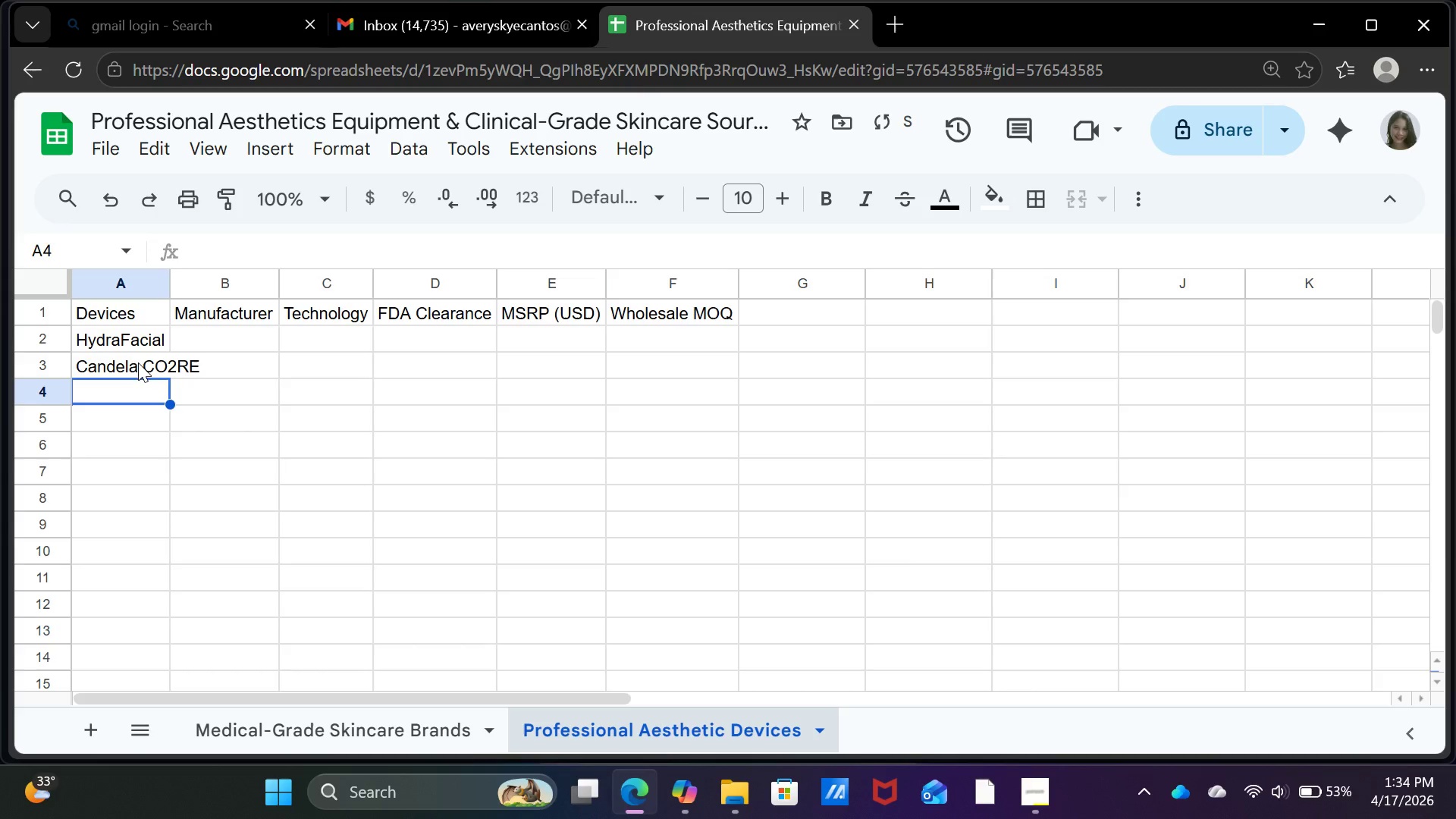 
left_click([140, 362])
 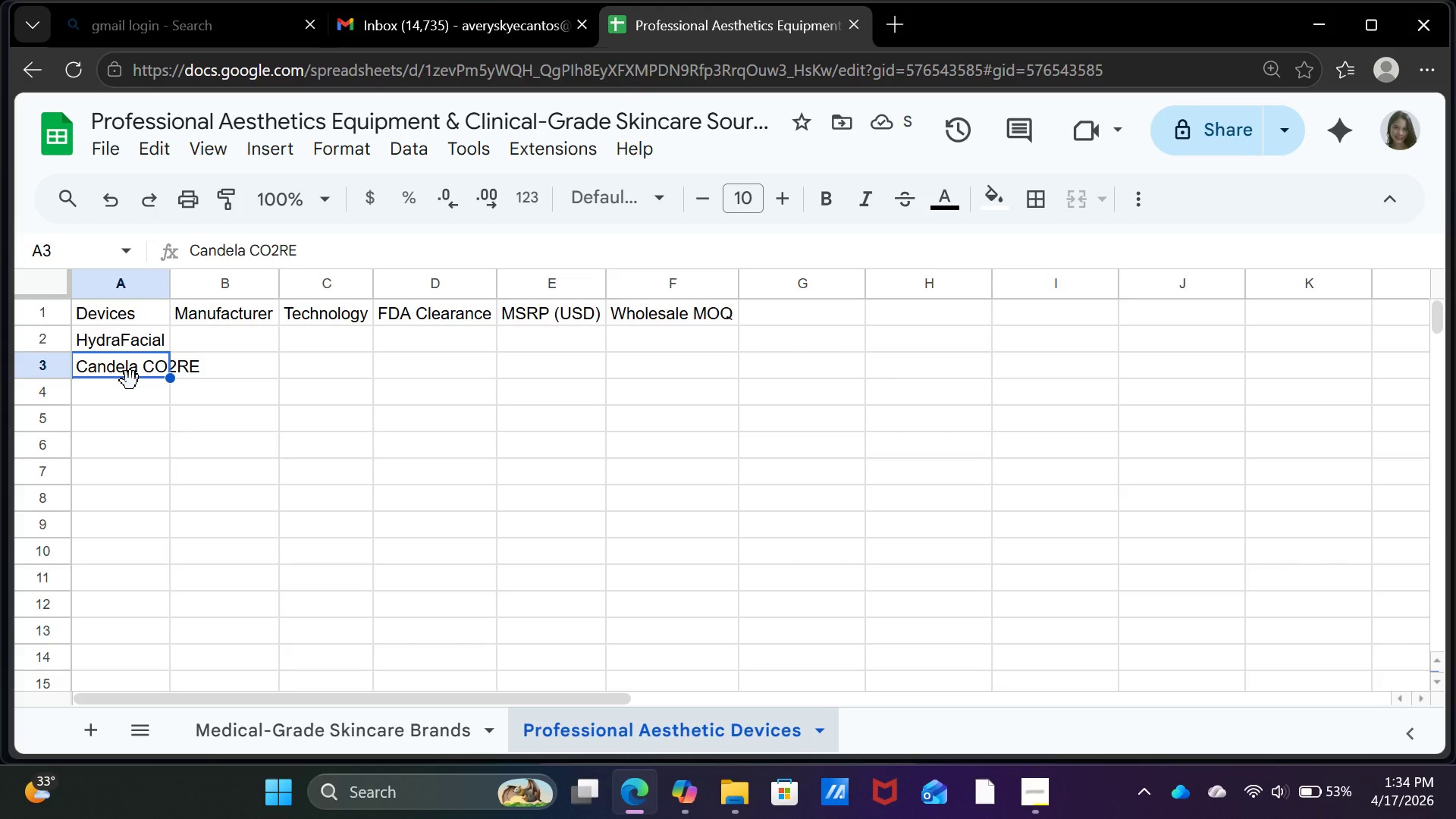 
double_click([169, 276])
 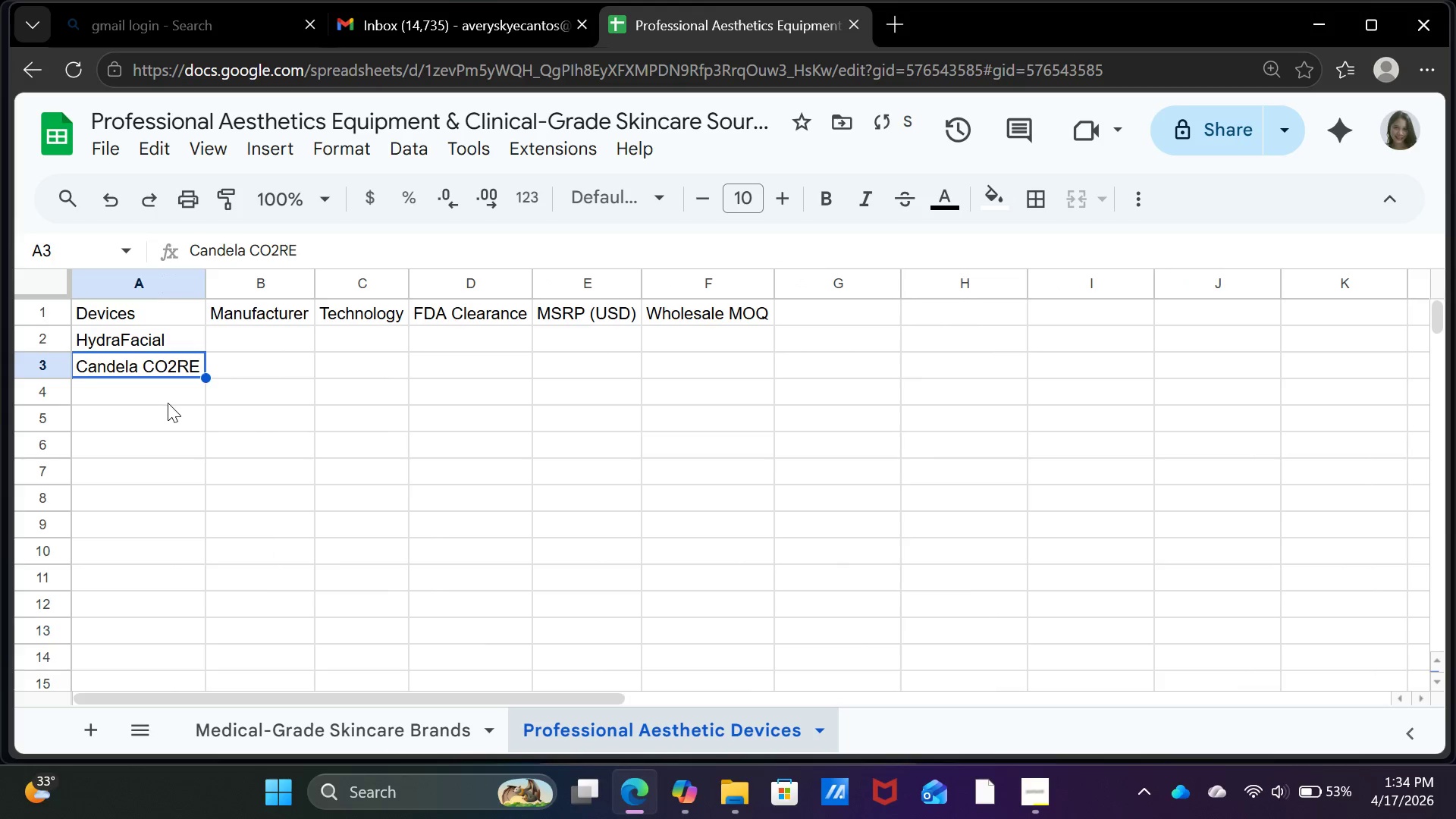 
left_click([168, 391])
 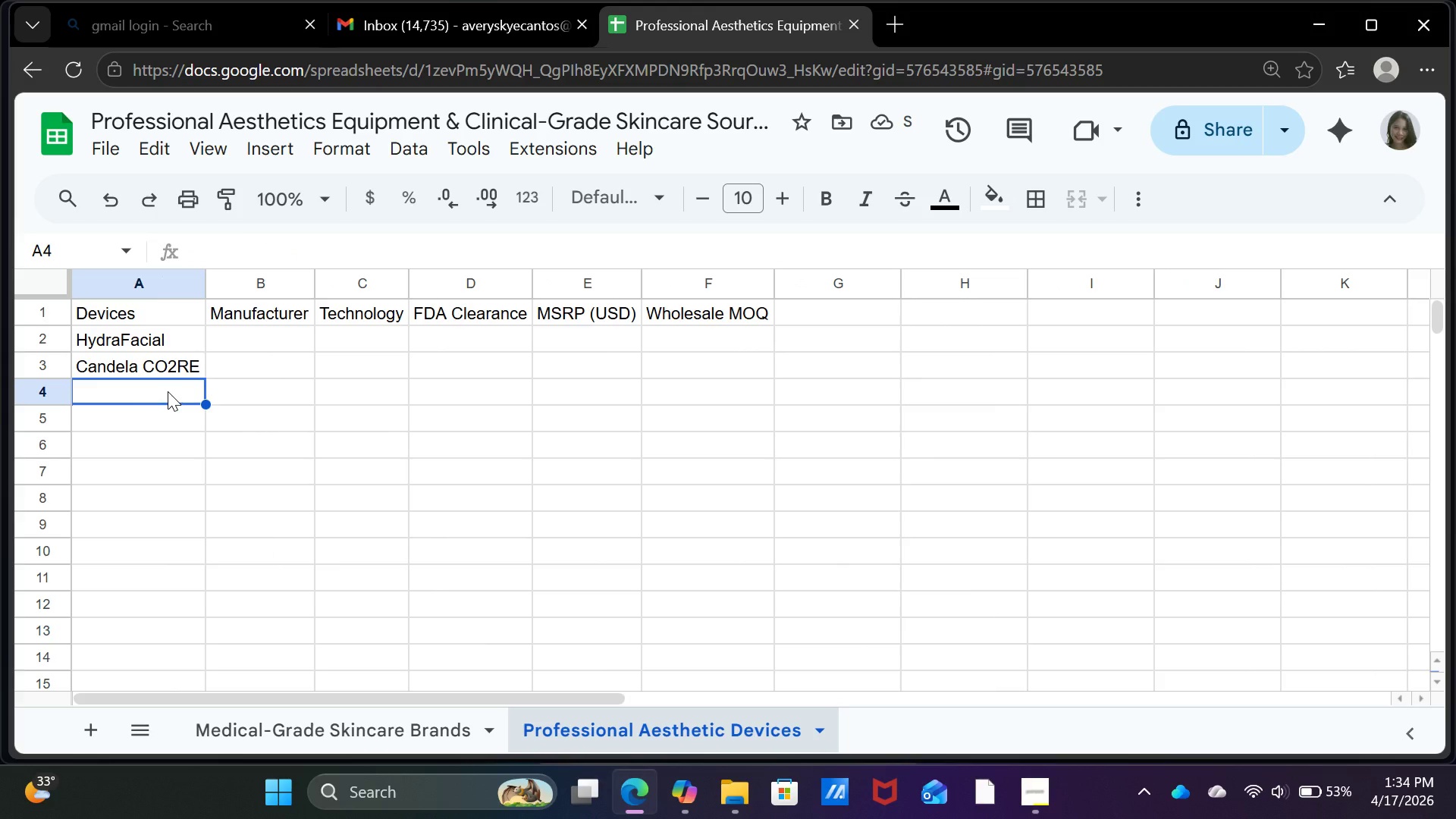 
type(Sciton BBL h)
key(Backspace)
type(Hero)
 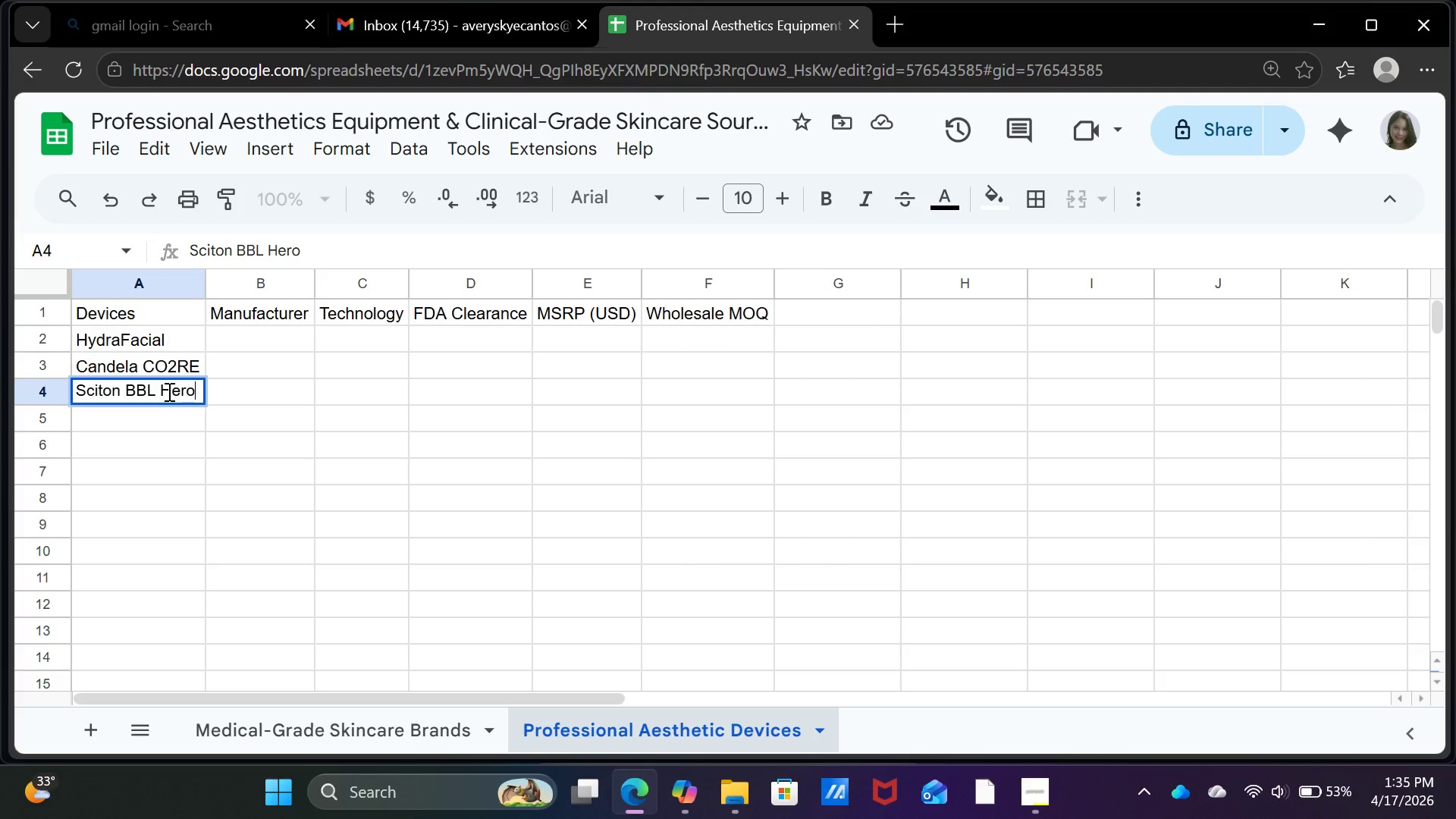 
key(Enter)
 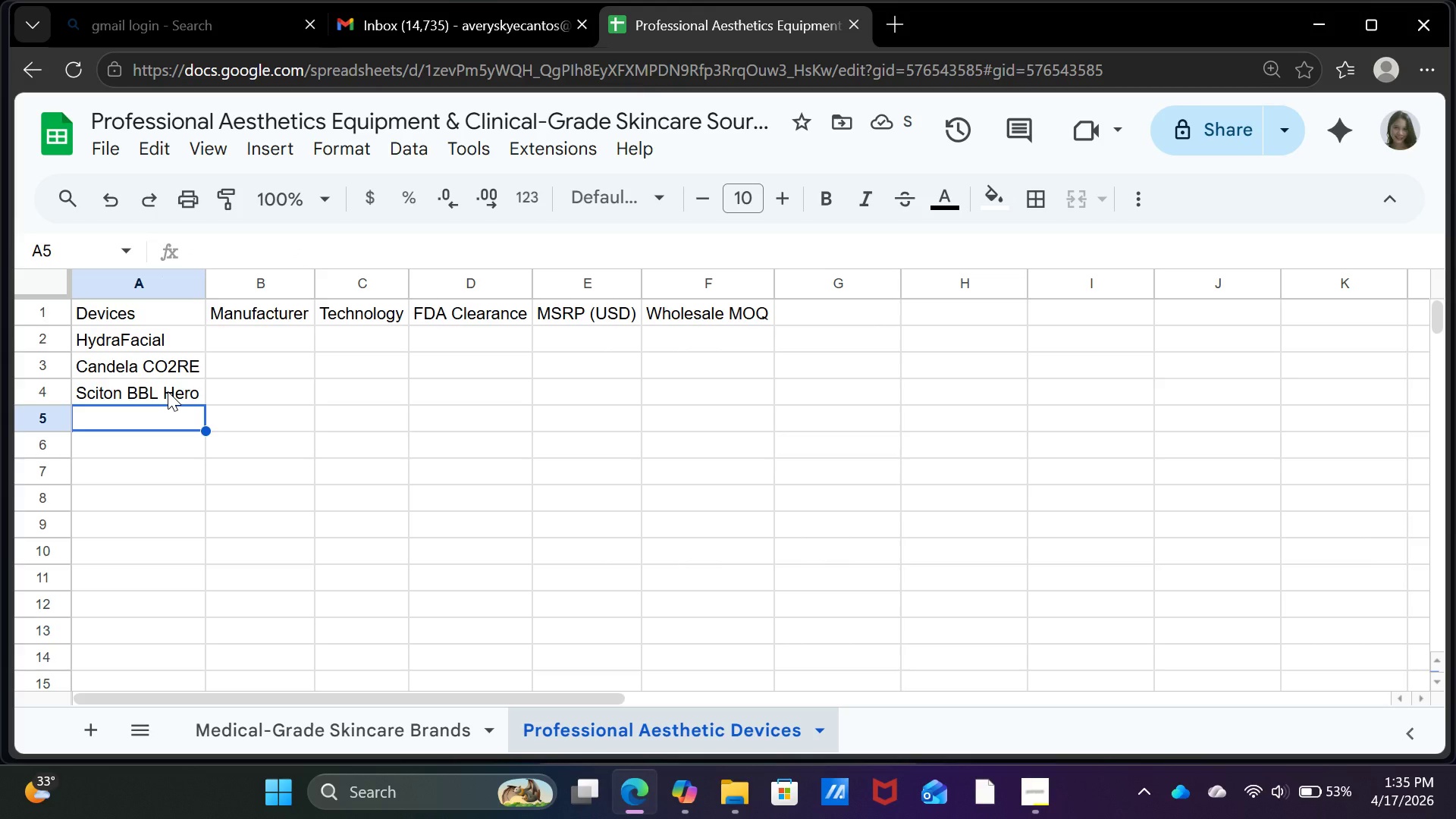 
type(Inmode)
key(Backspace)
key(Backspace)
key(Backspace)
key(Backspace)
type(Mode Morpheus8)
 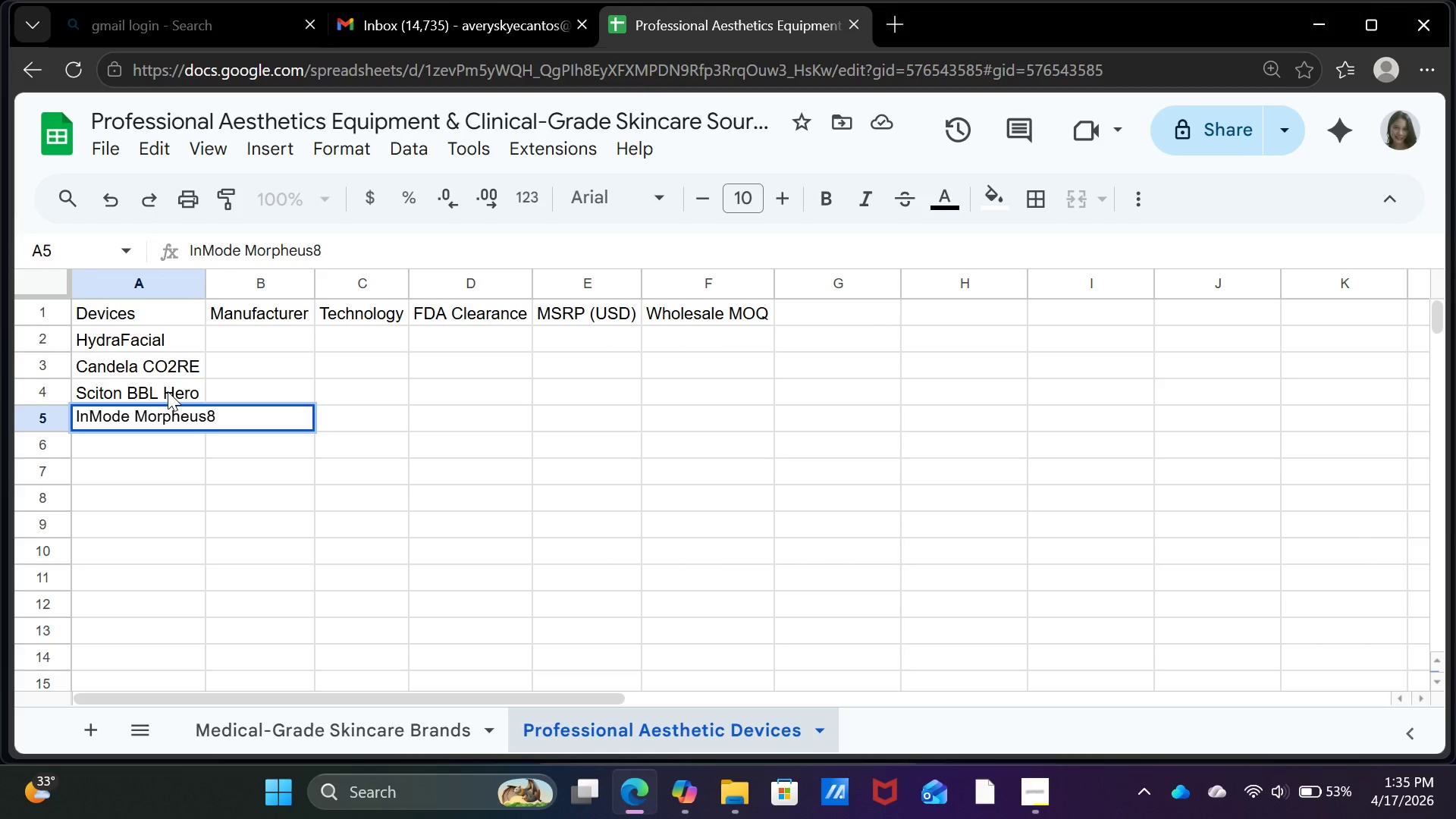 
key(Enter)
 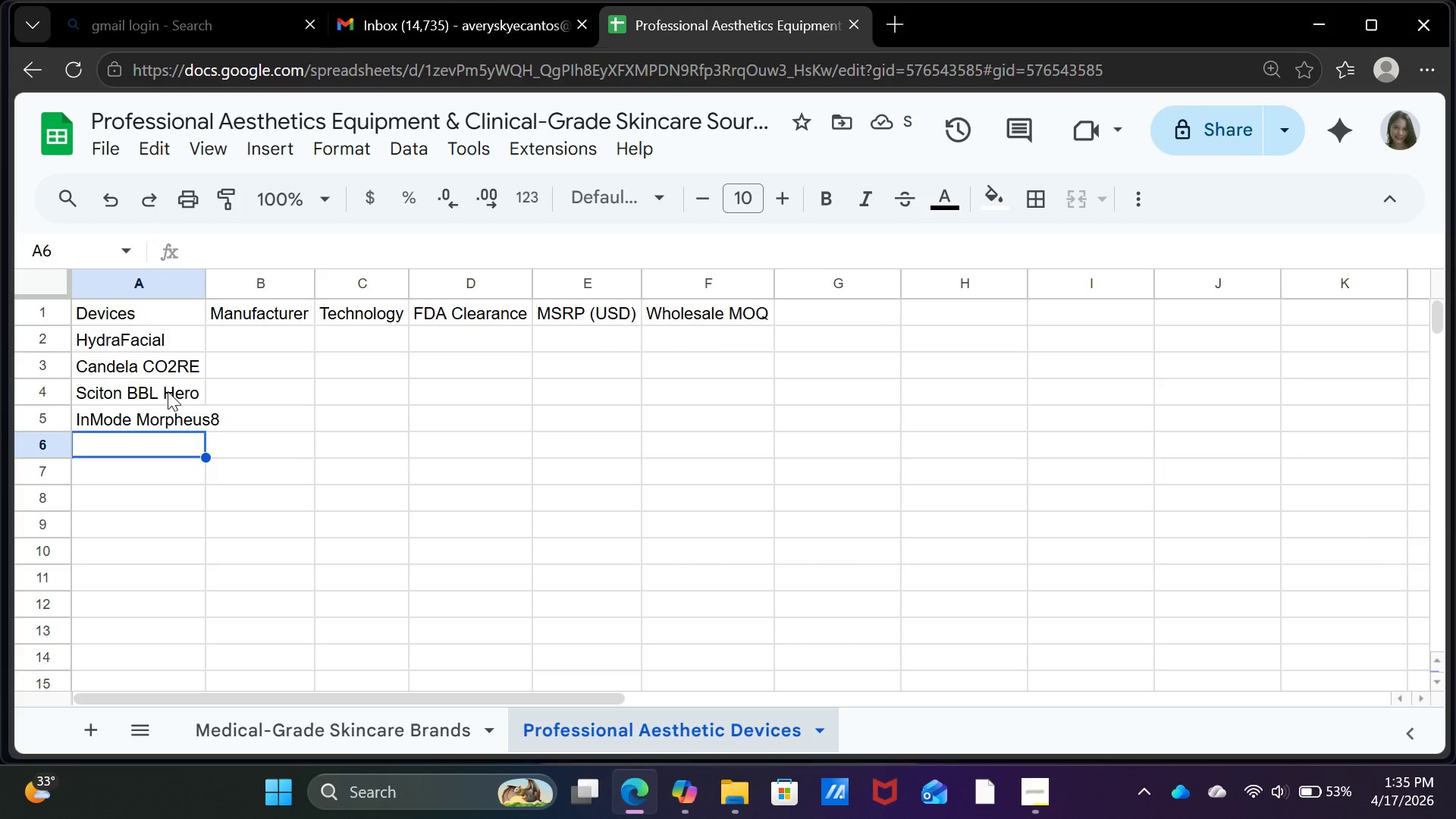 
type(Cutera Excel V )
 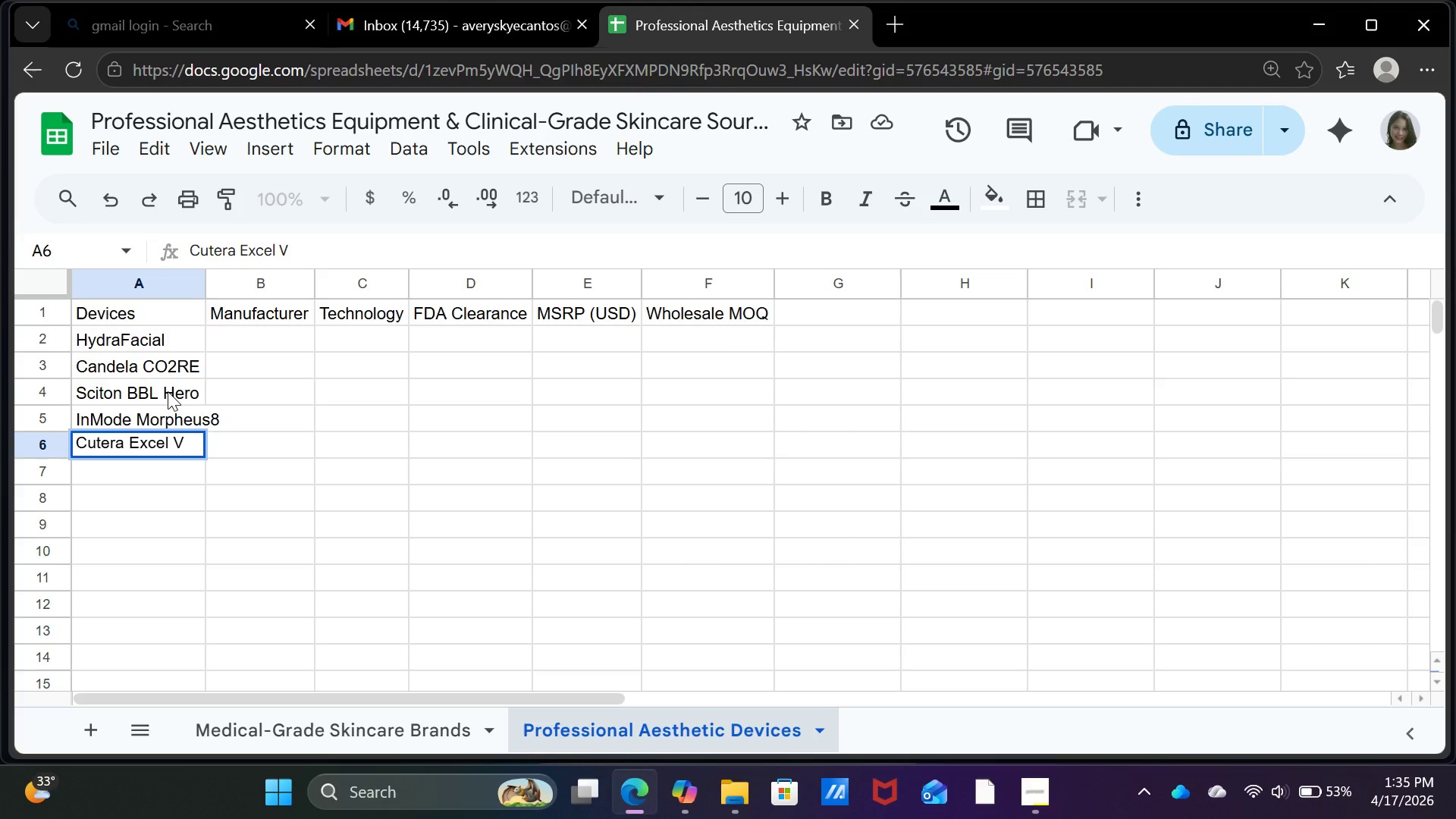 
wait(5.08)
 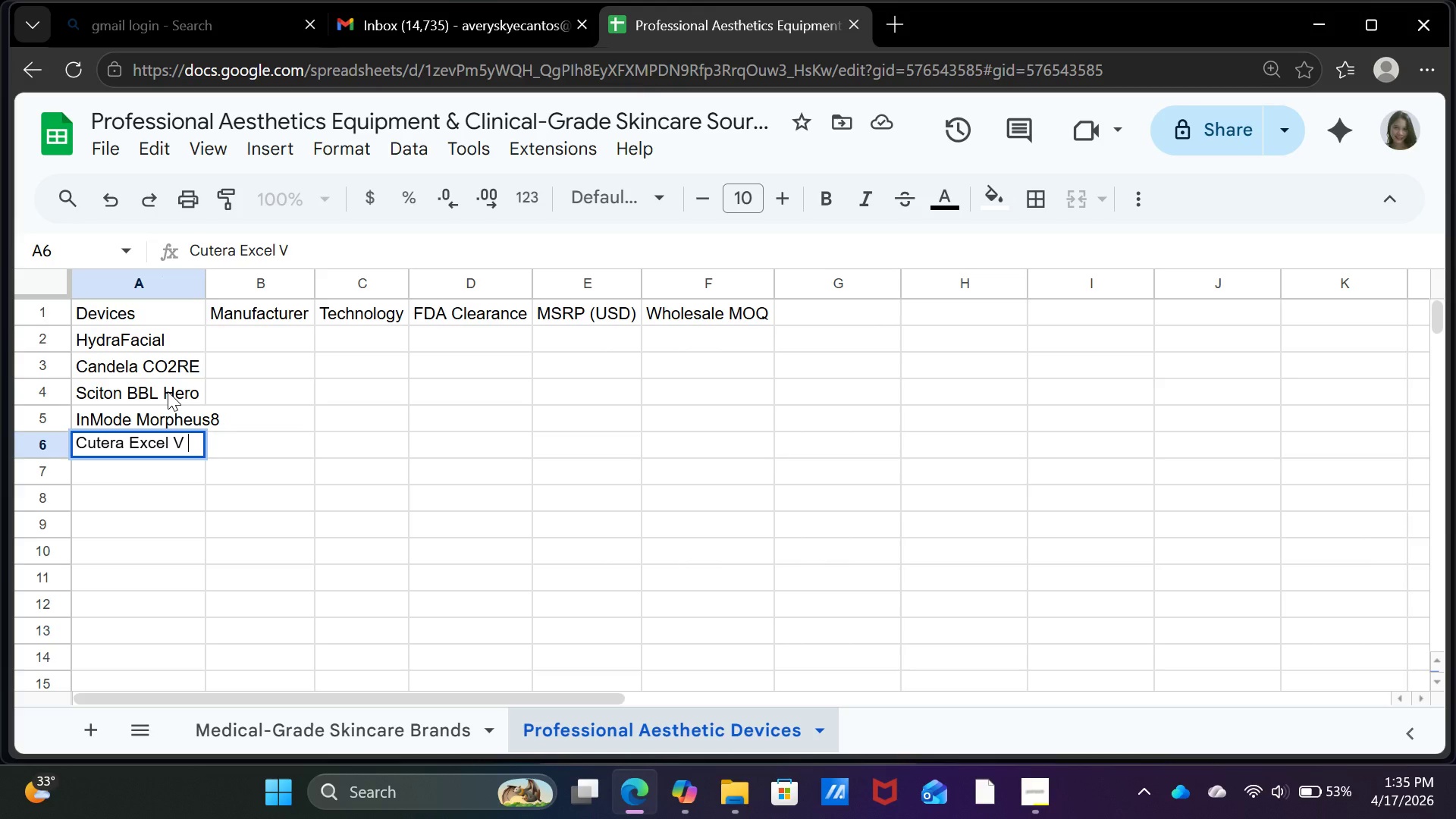 
key(Enter)
 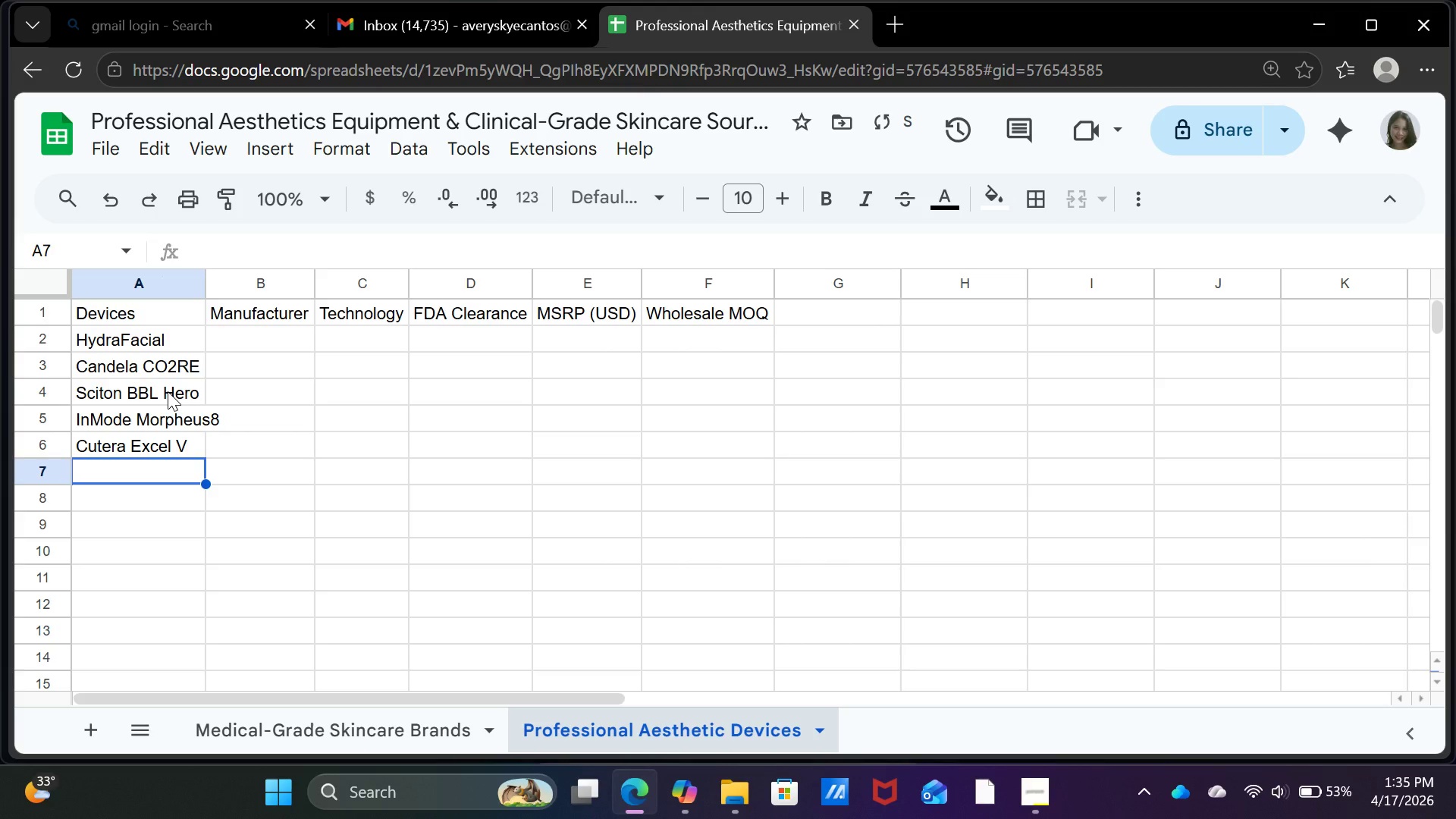 
type(Cynosure Excel V)
 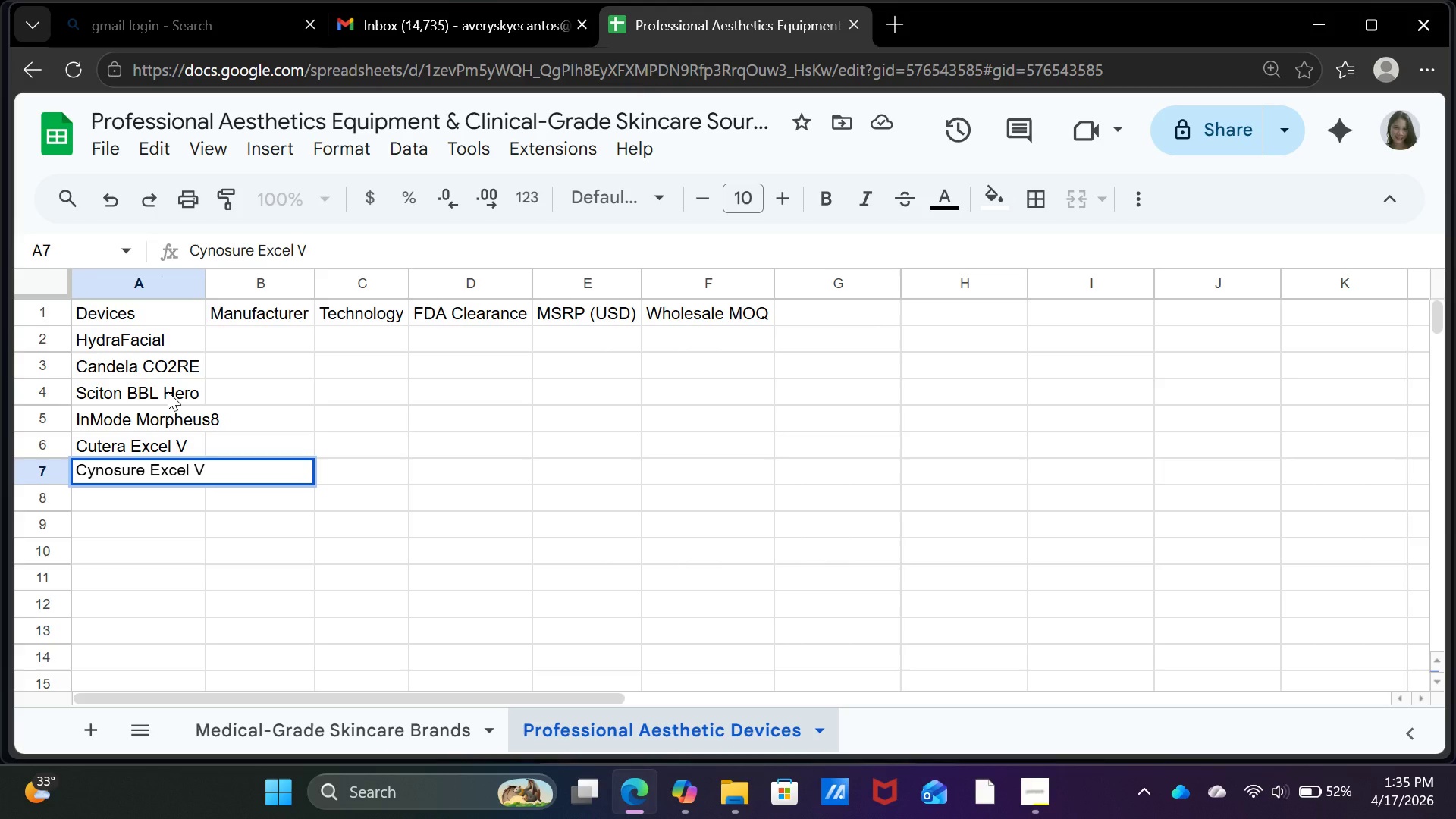 
key(Enter)
 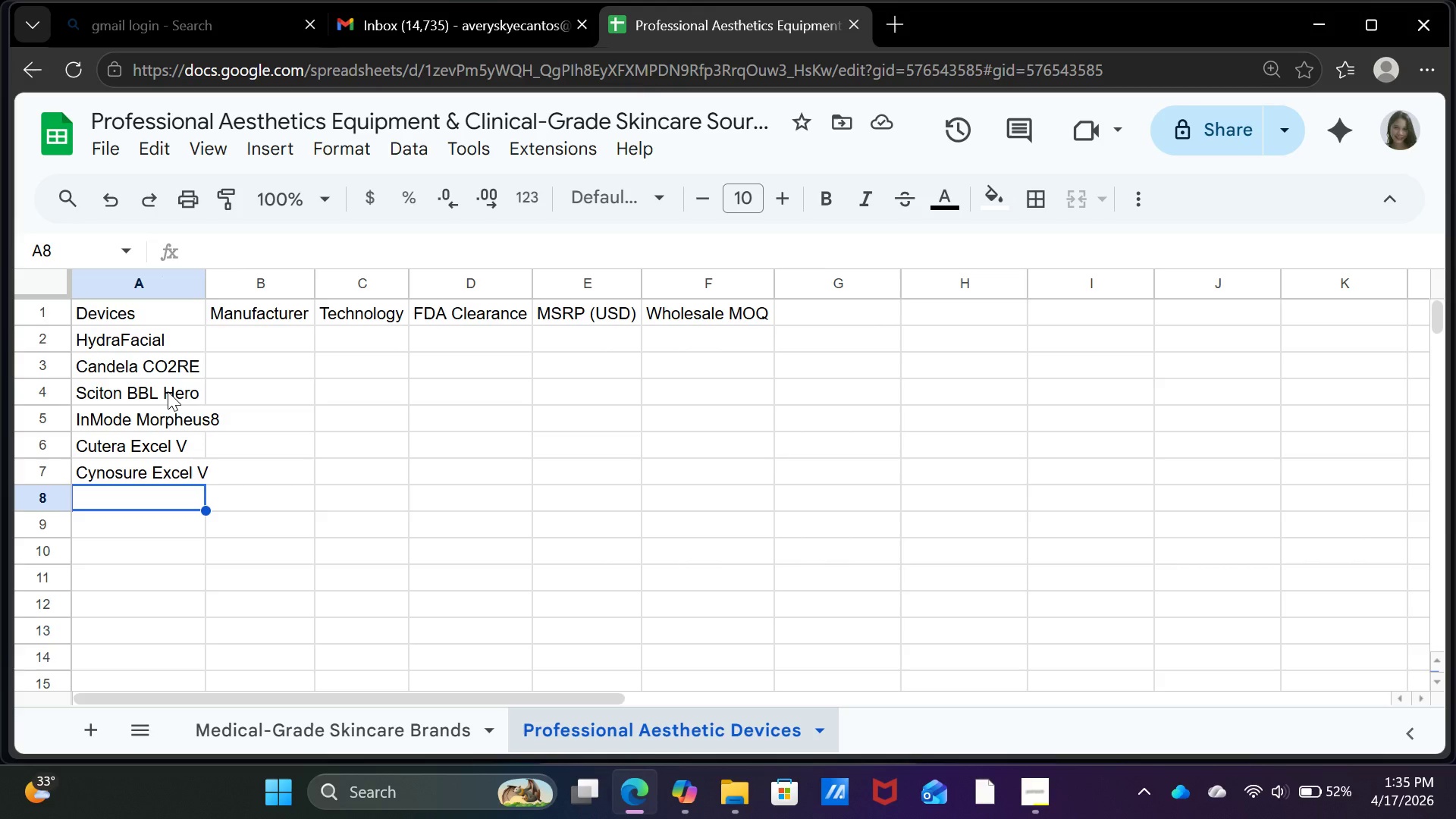 
wait(7.62)
 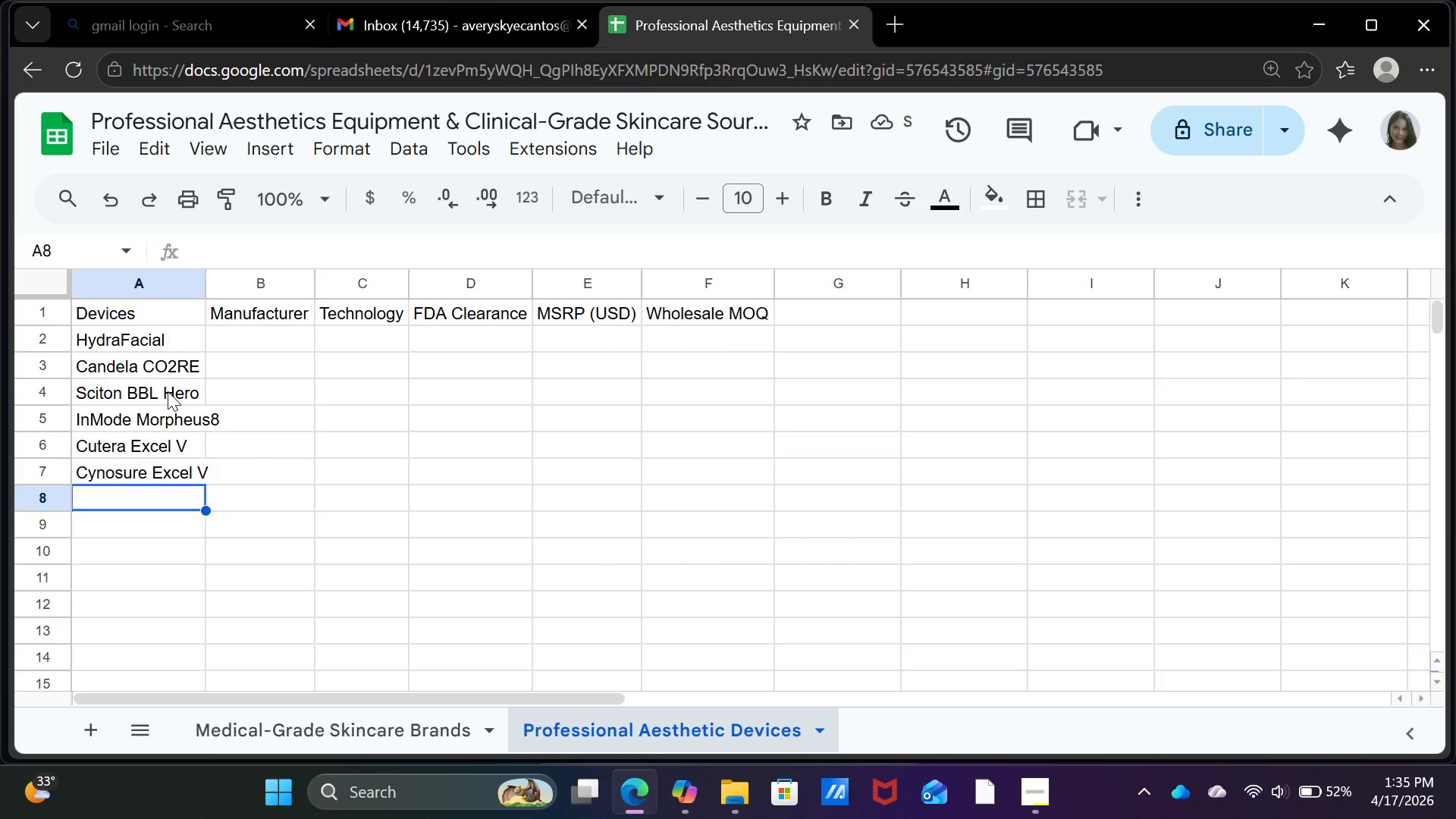 
left_click([141, 474])
 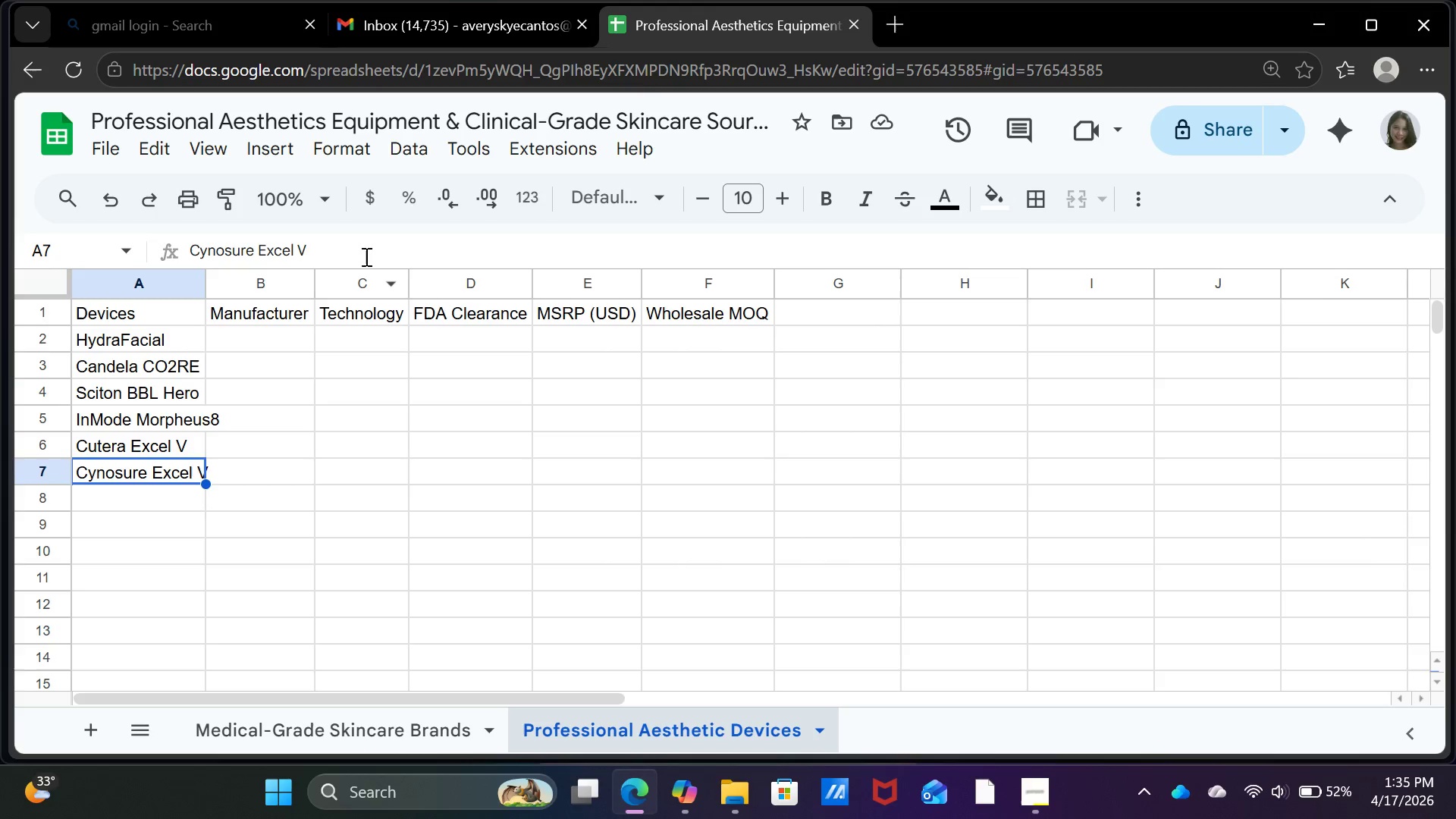 
left_click([365, 256])
 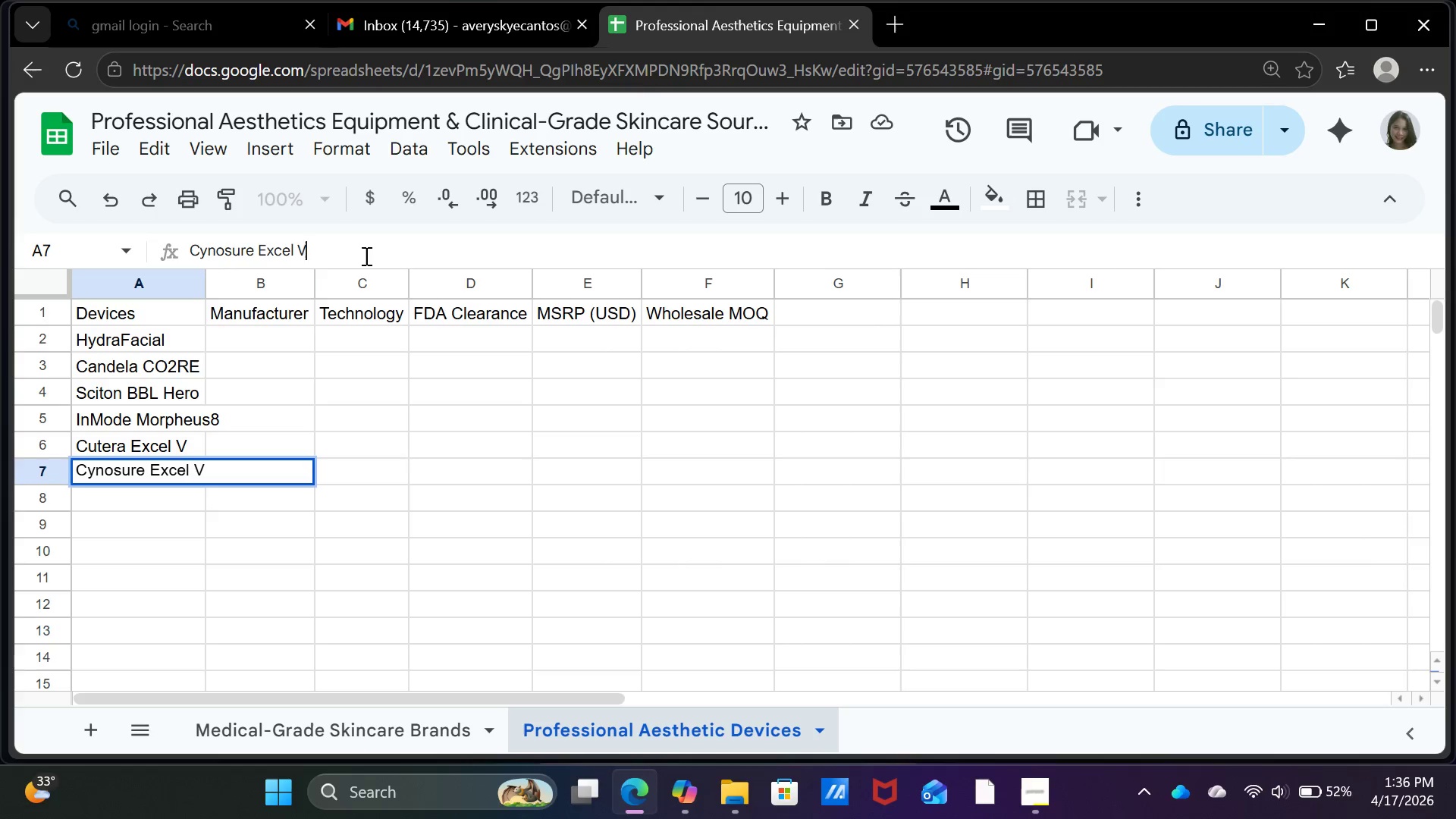 
key(Backspace)
key(Backspace)
key(Backspace)
key(Backspace)
key(Backspace)
key(Backspace)
key(Backspace)
type(Icon)
 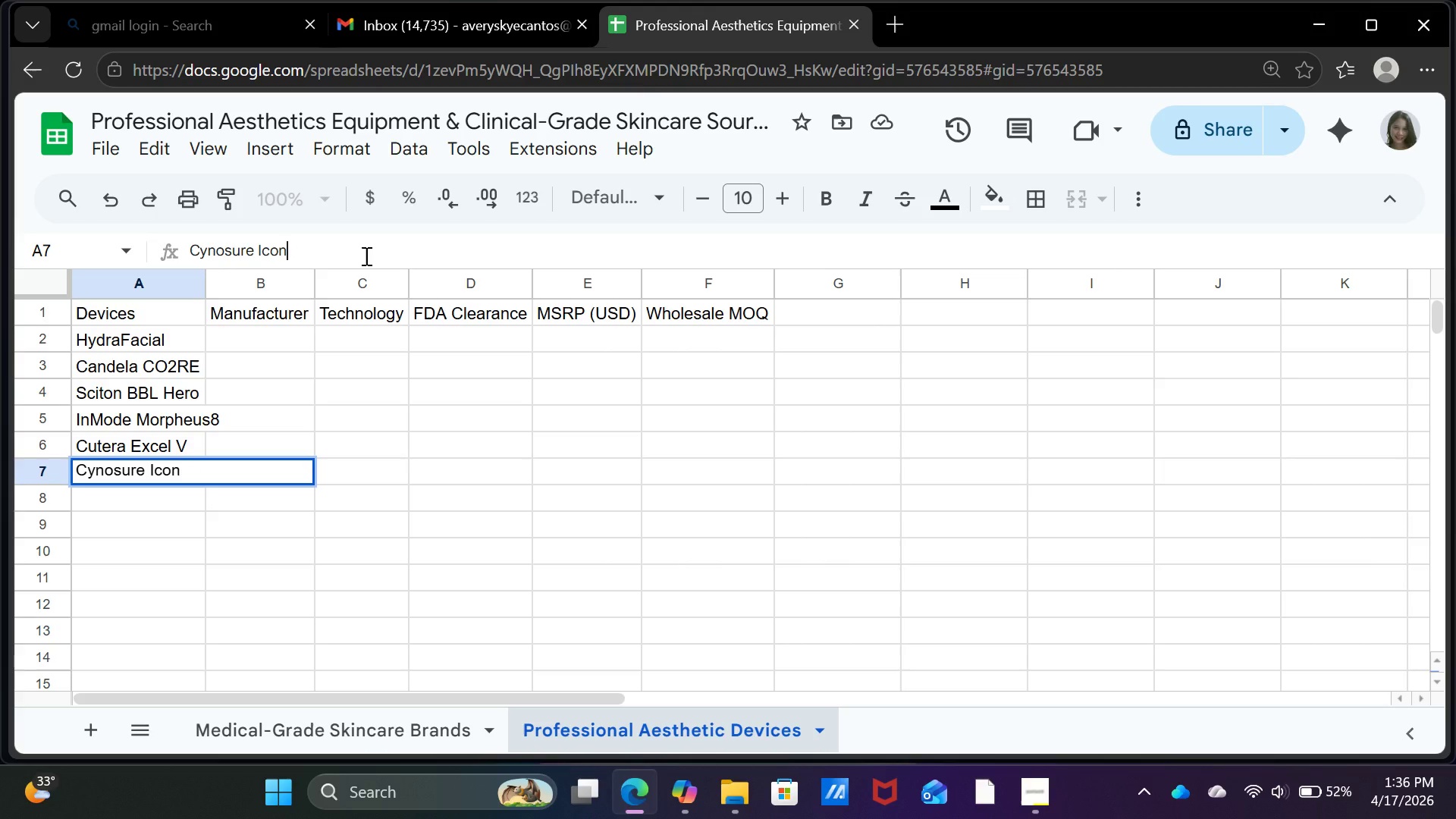 
key(Enter)
 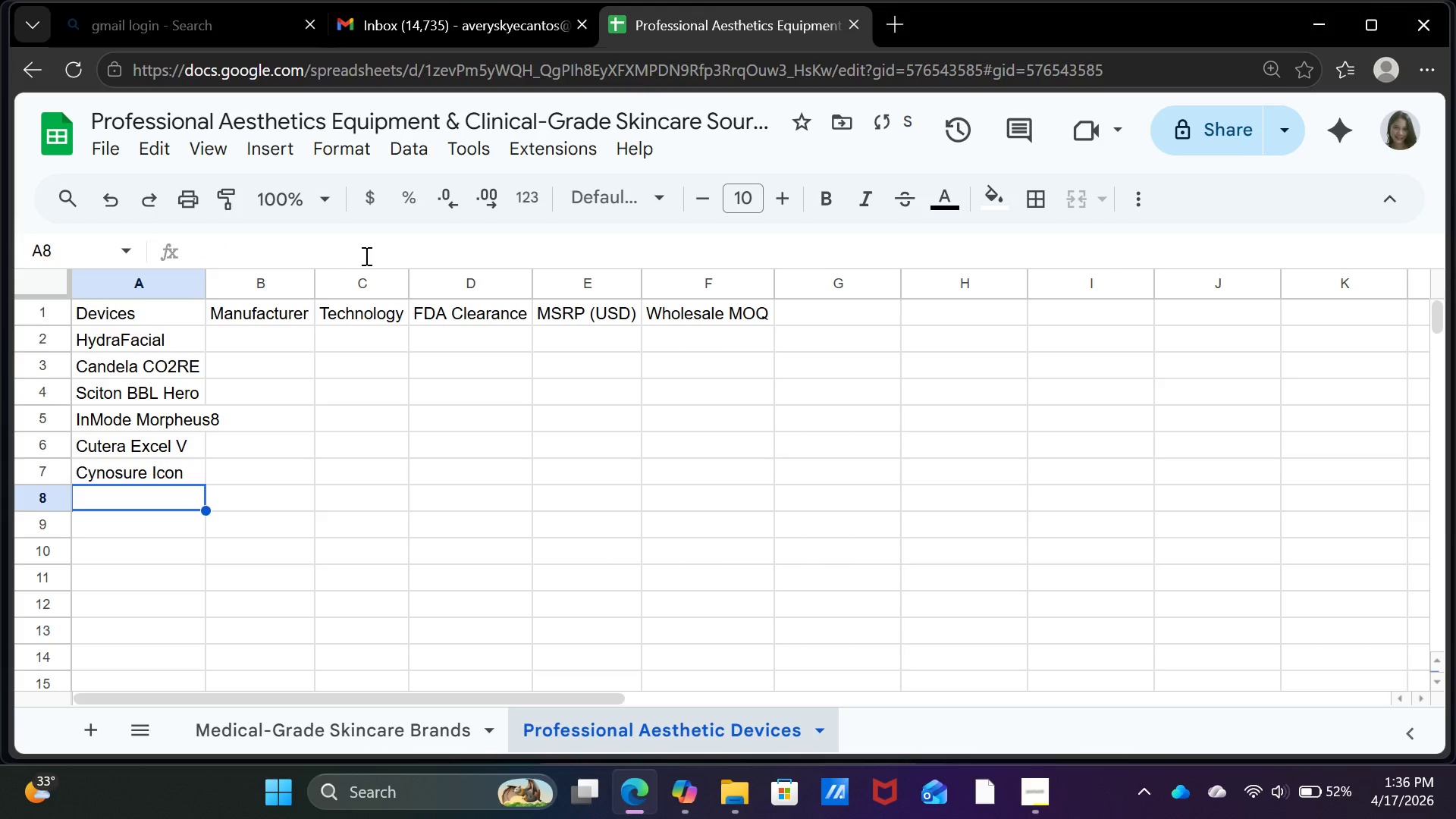 
type(Alma Harmony XL Pro)
 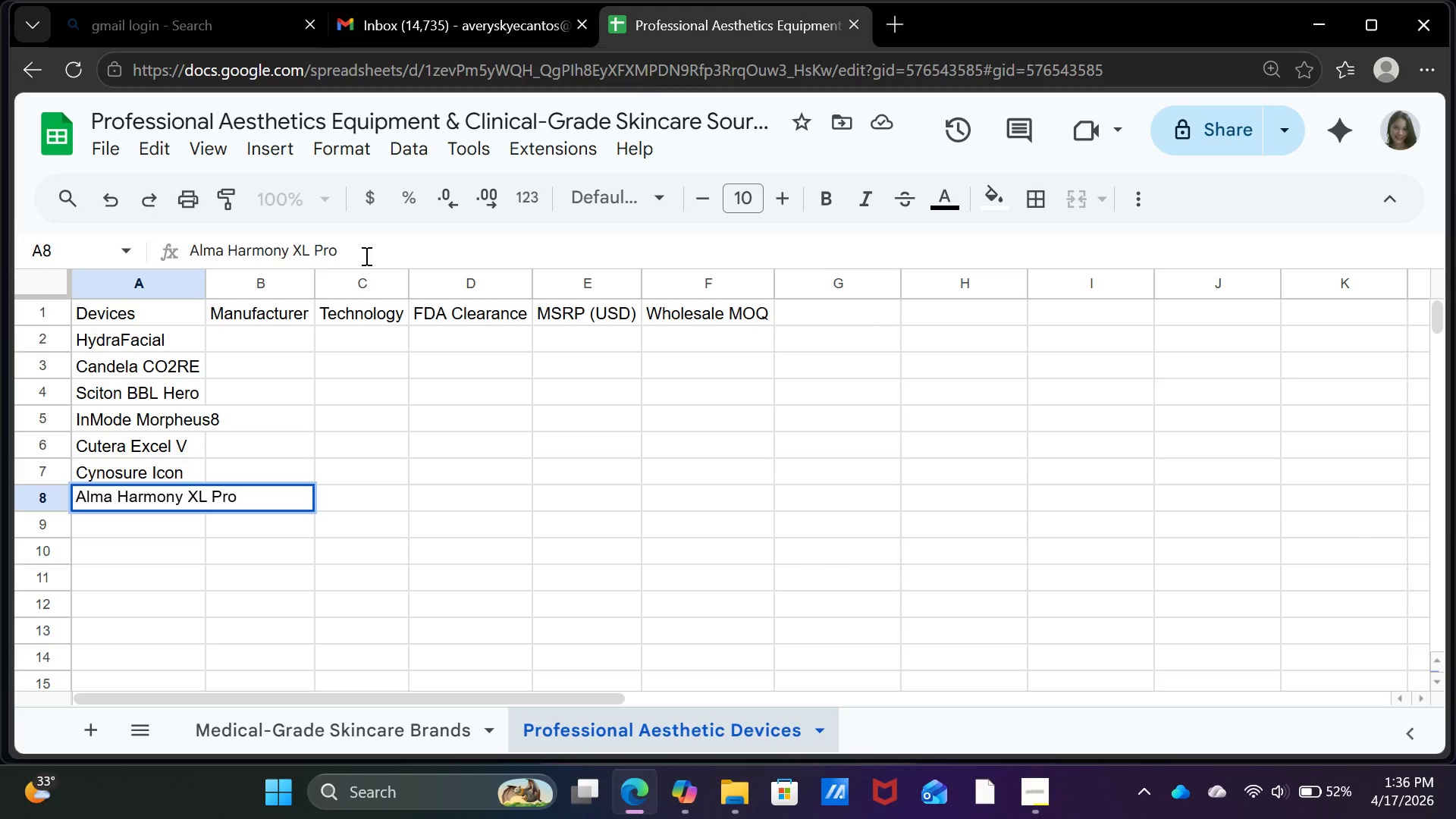 
key(Enter)
 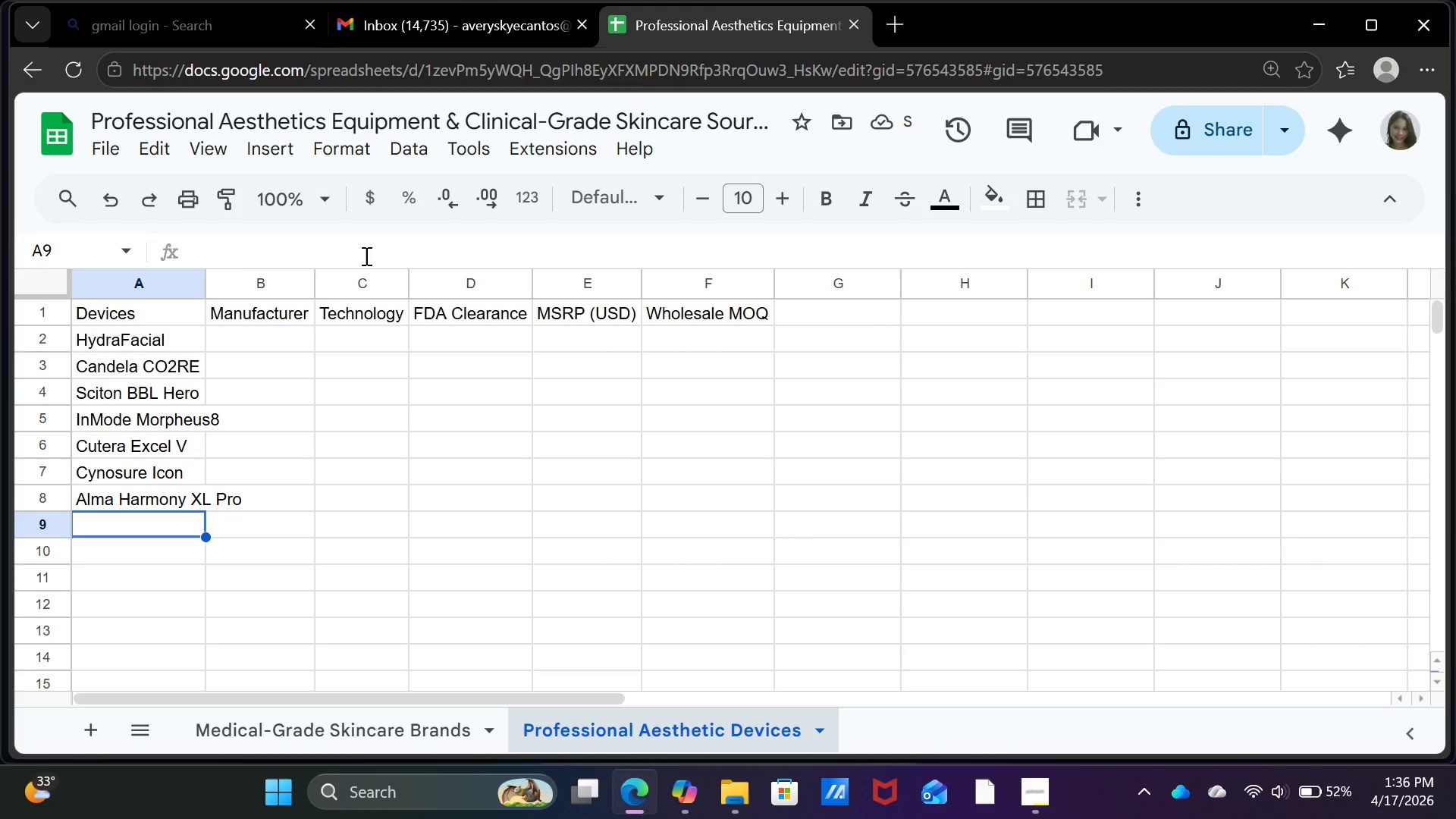 
type(Lutronic Genius)
 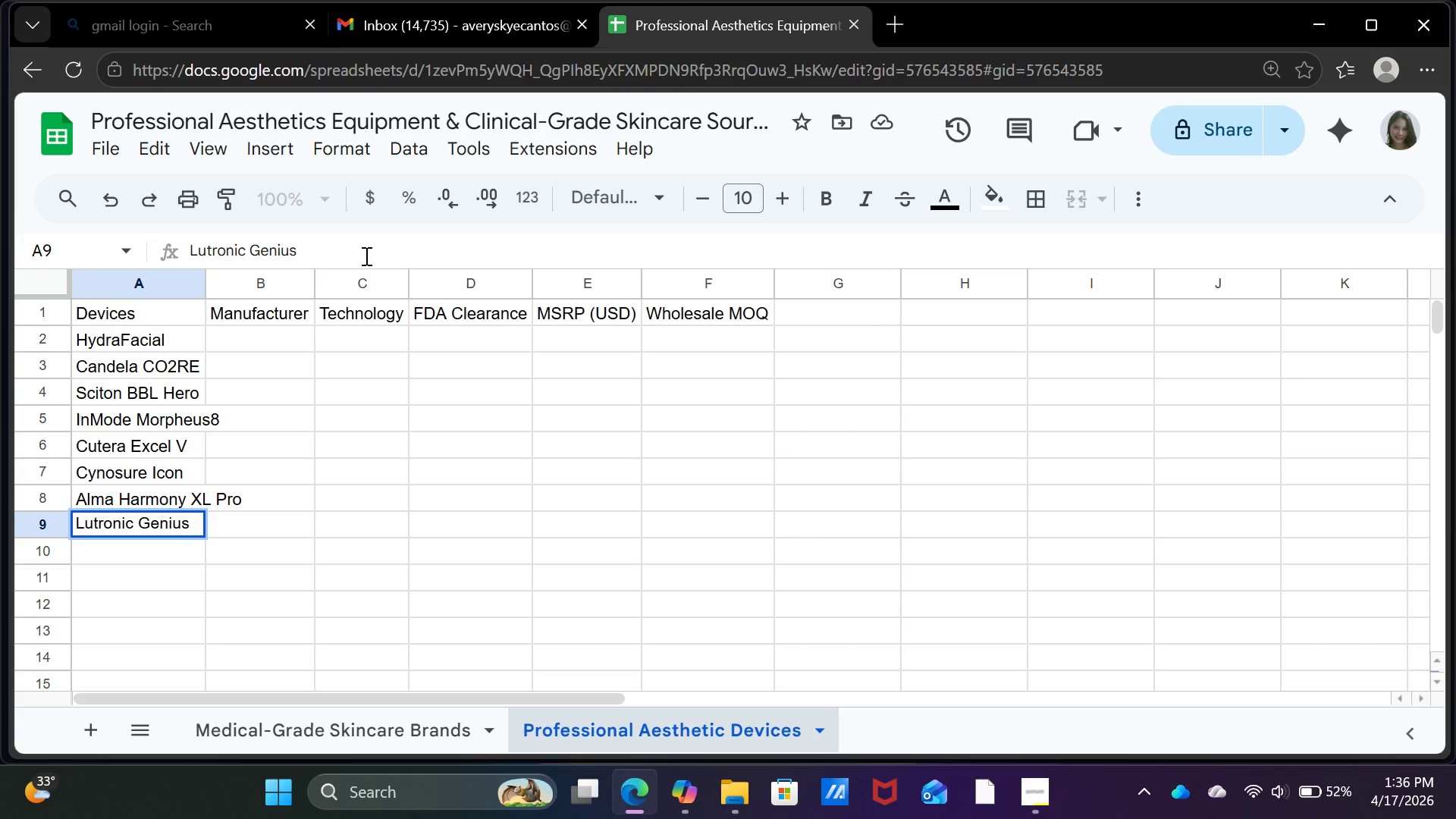 
key(Enter)
 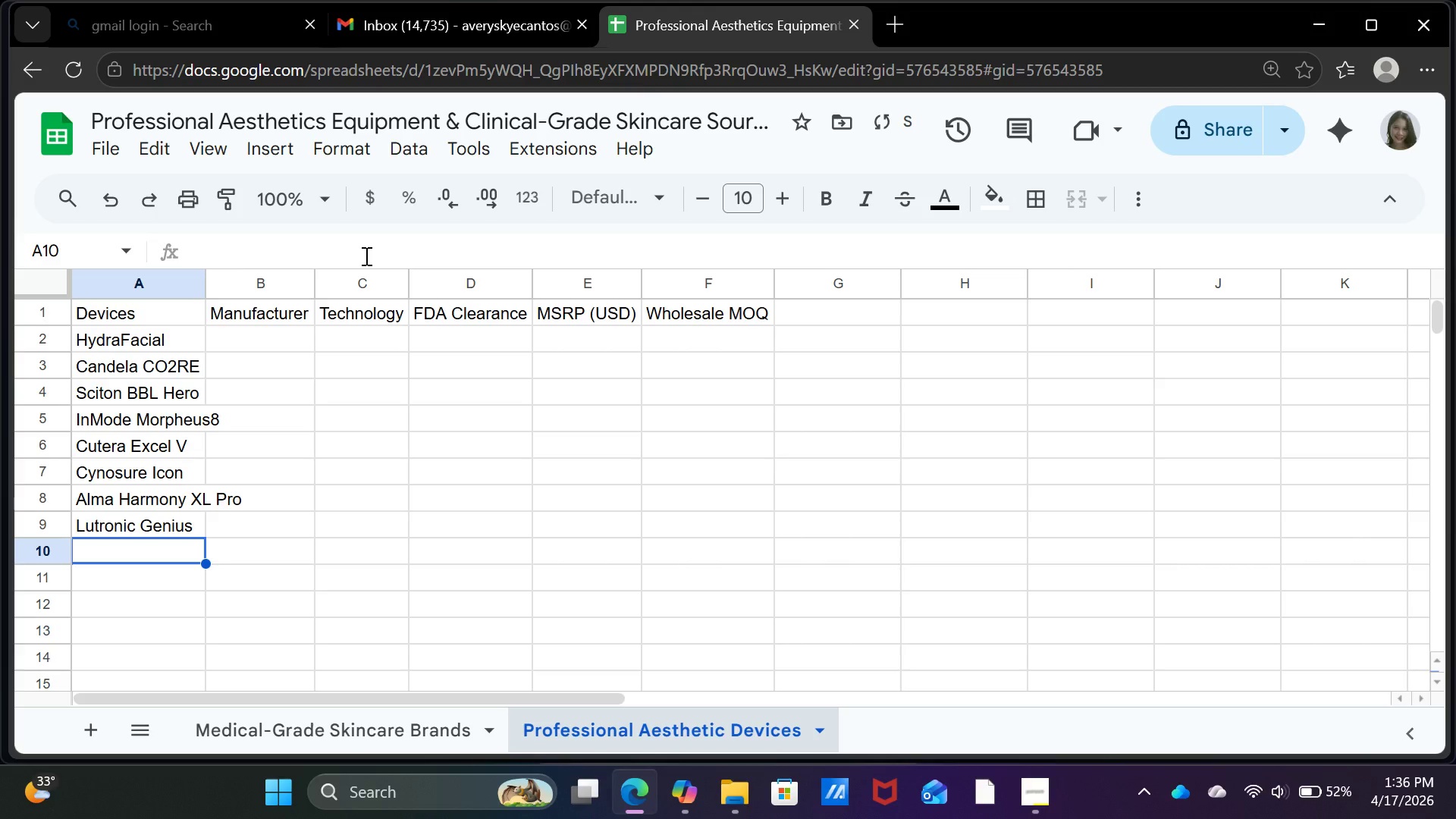 
type(Venus Versa)
 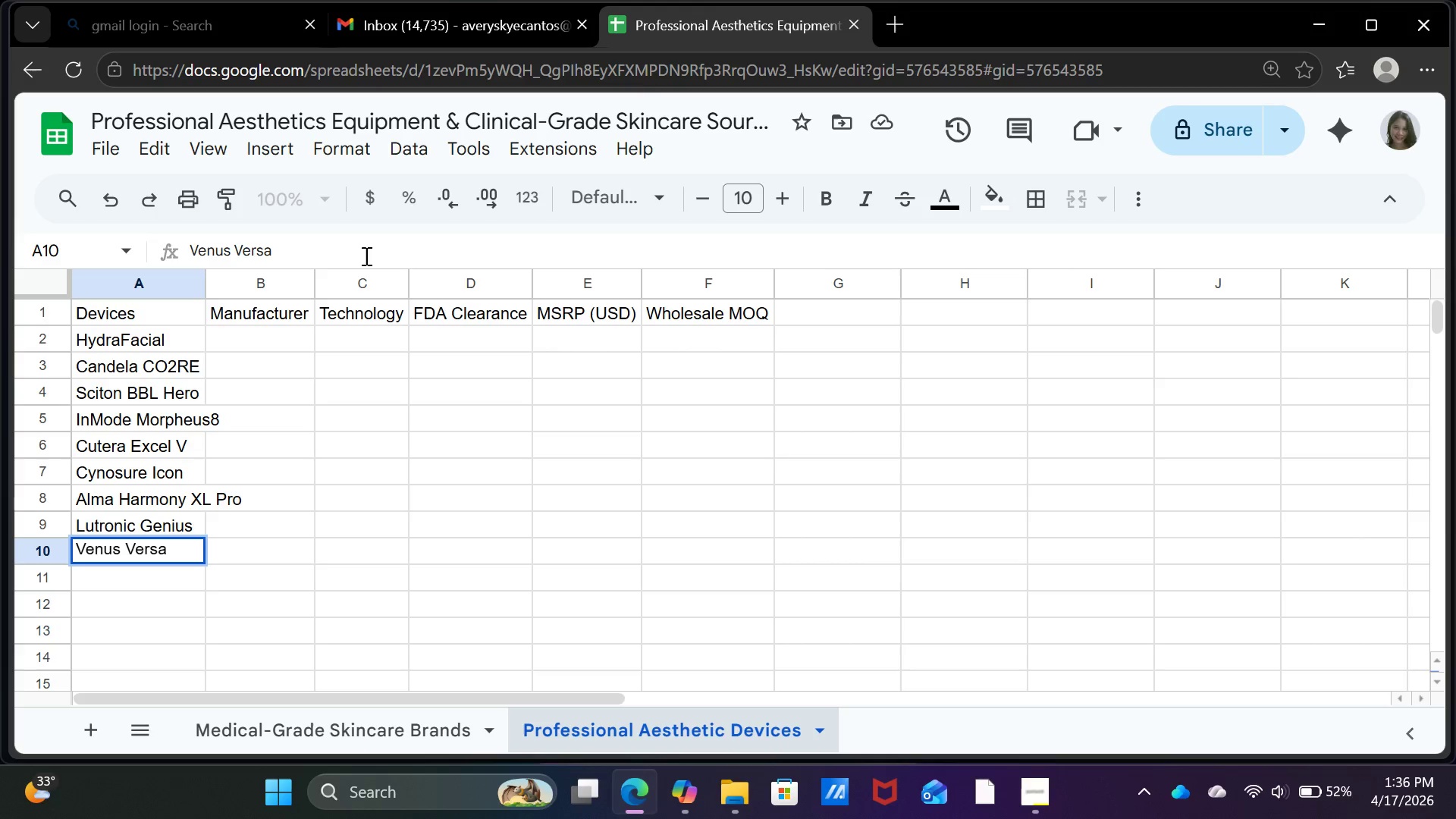 
key(Enter)
 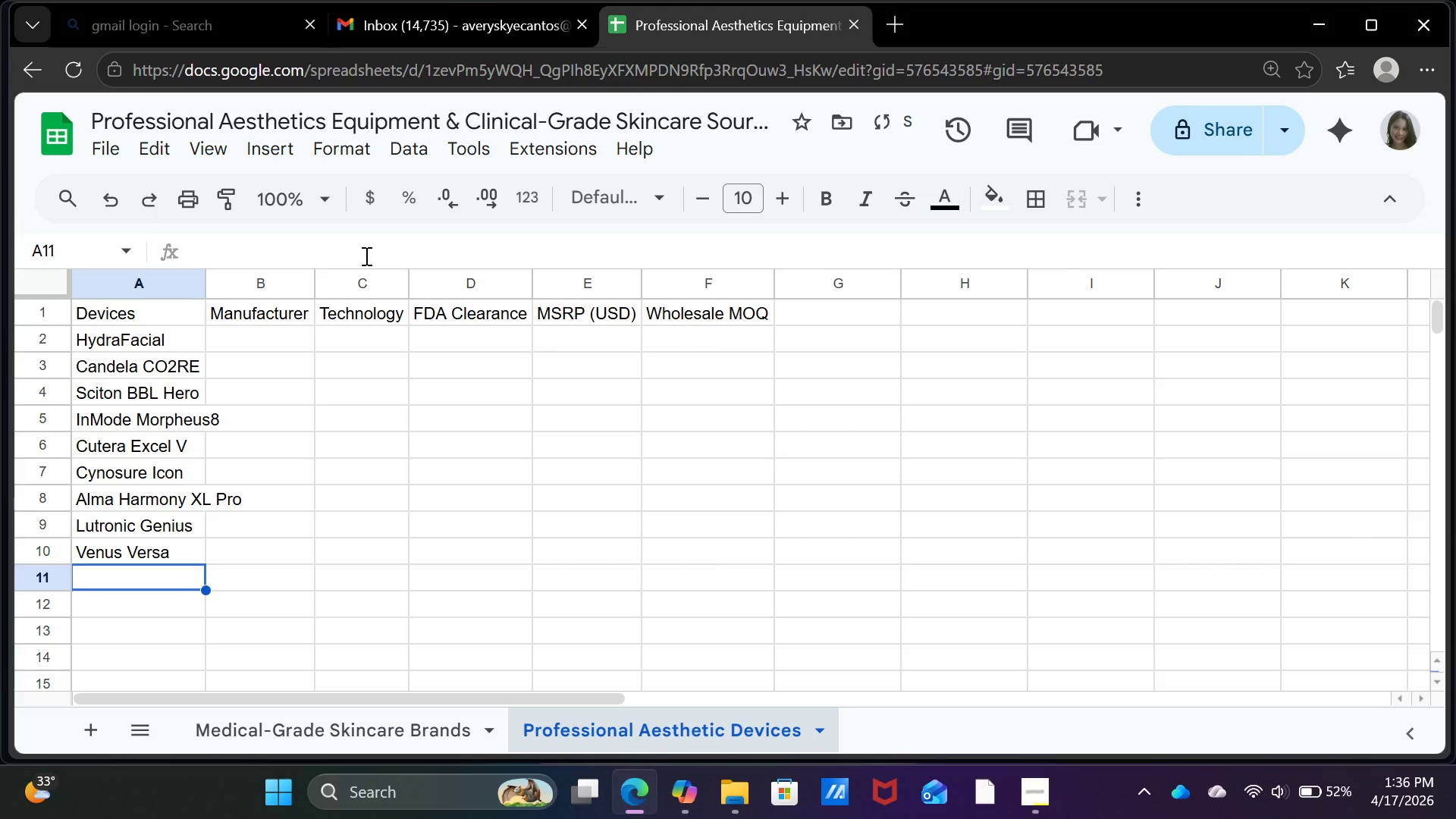 
type(BTL Emscu)
 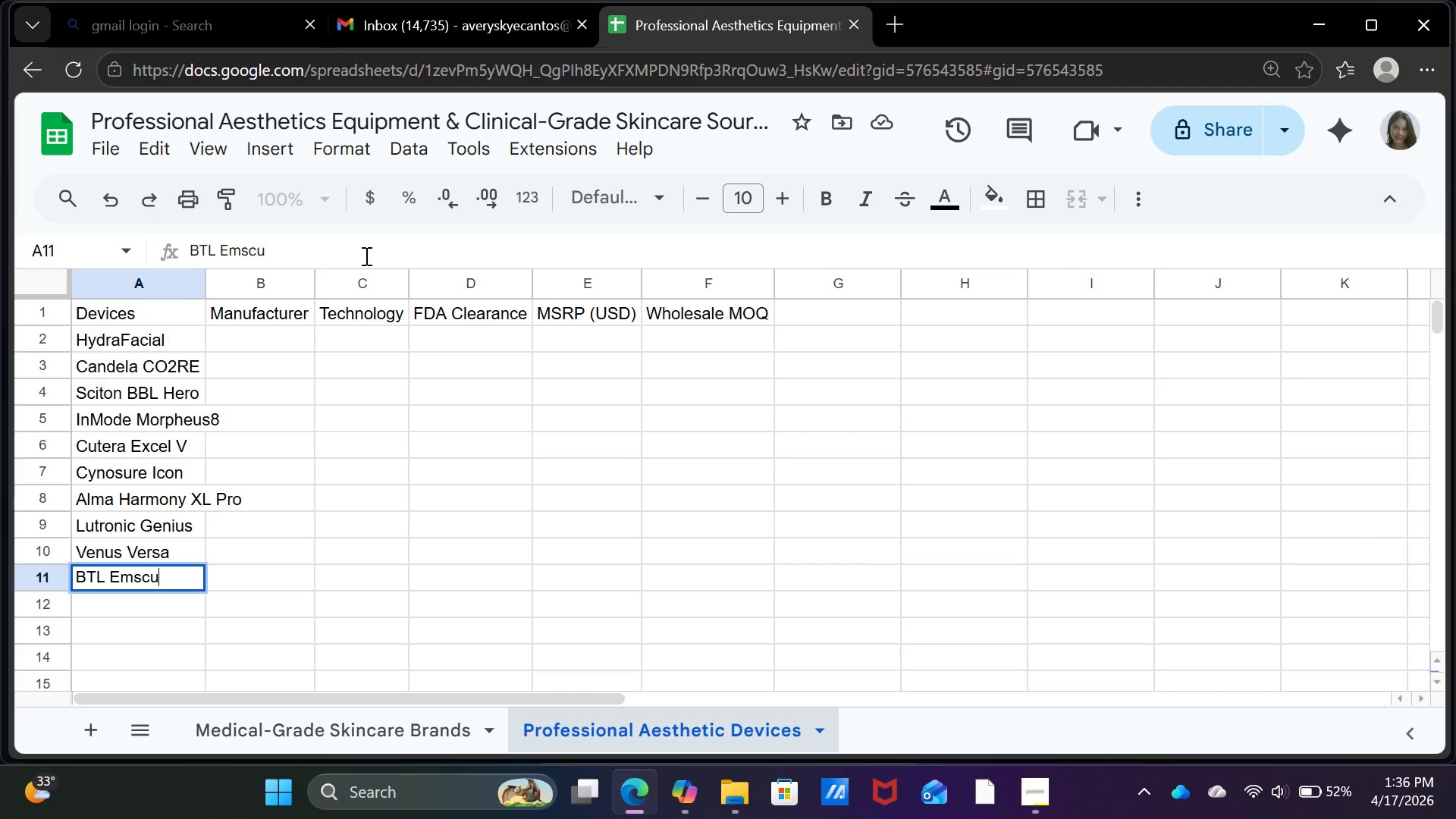 
type(lpt Neo)
 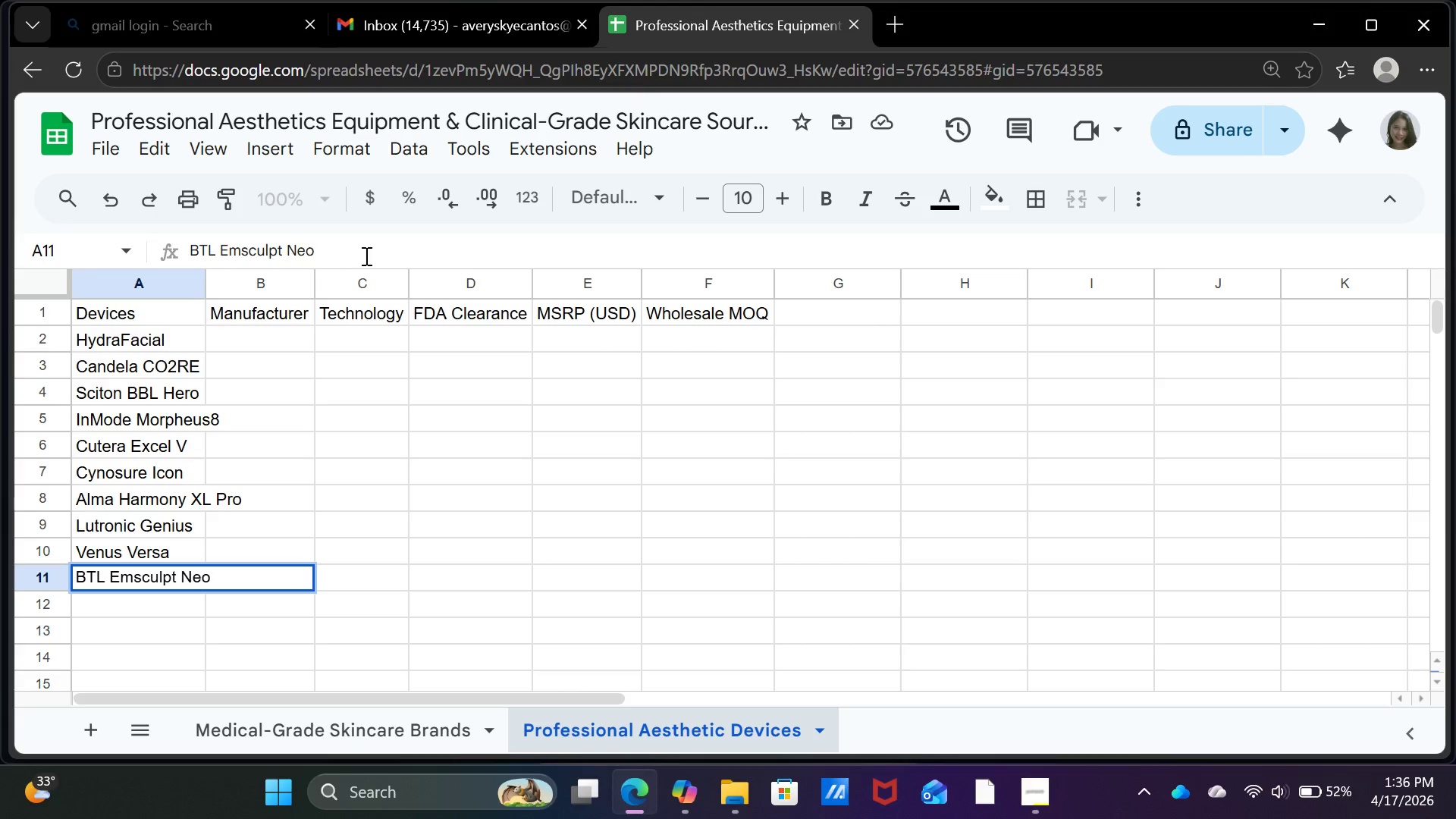 
key(Enter)
 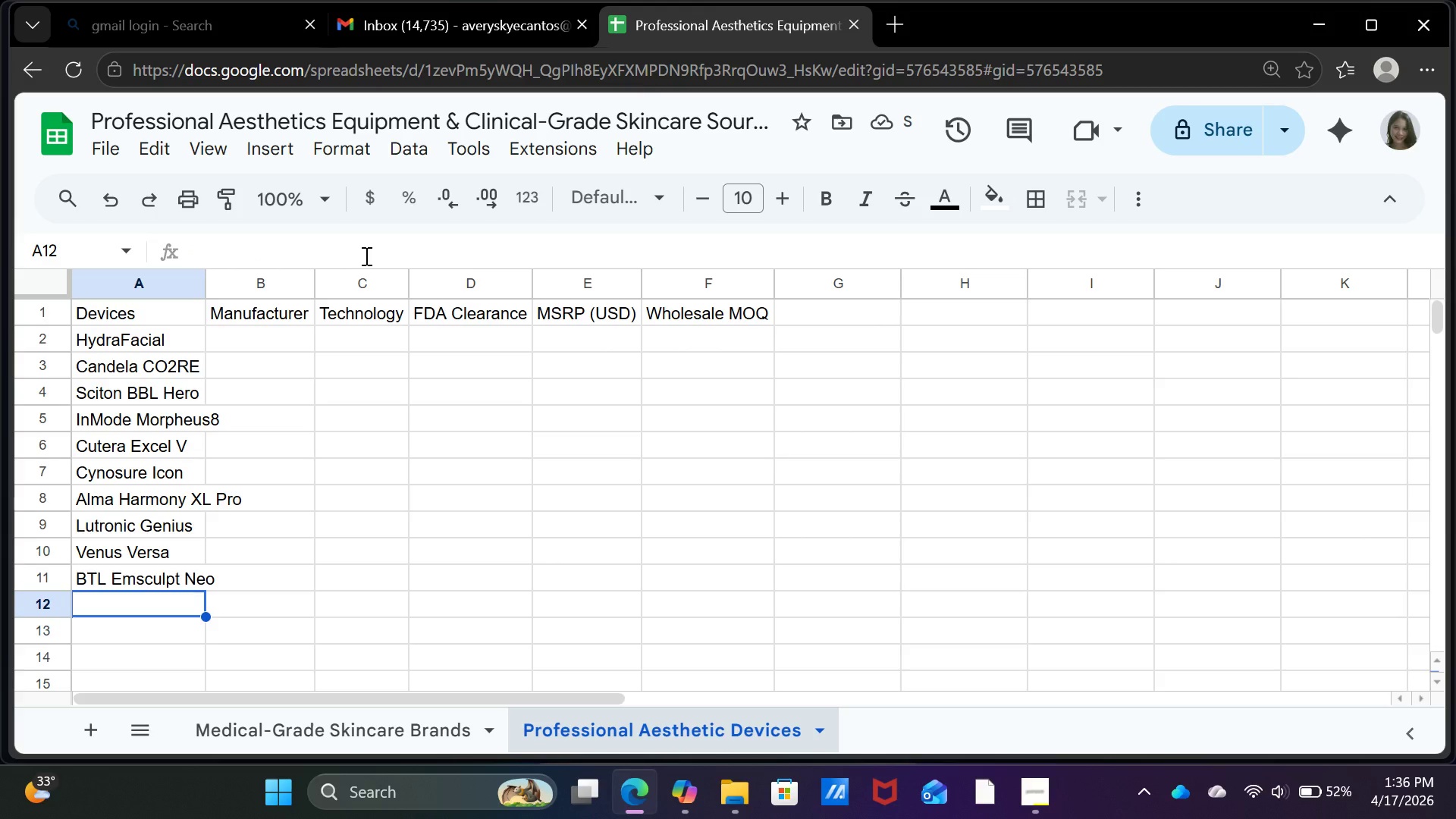 
wait(5.59)
 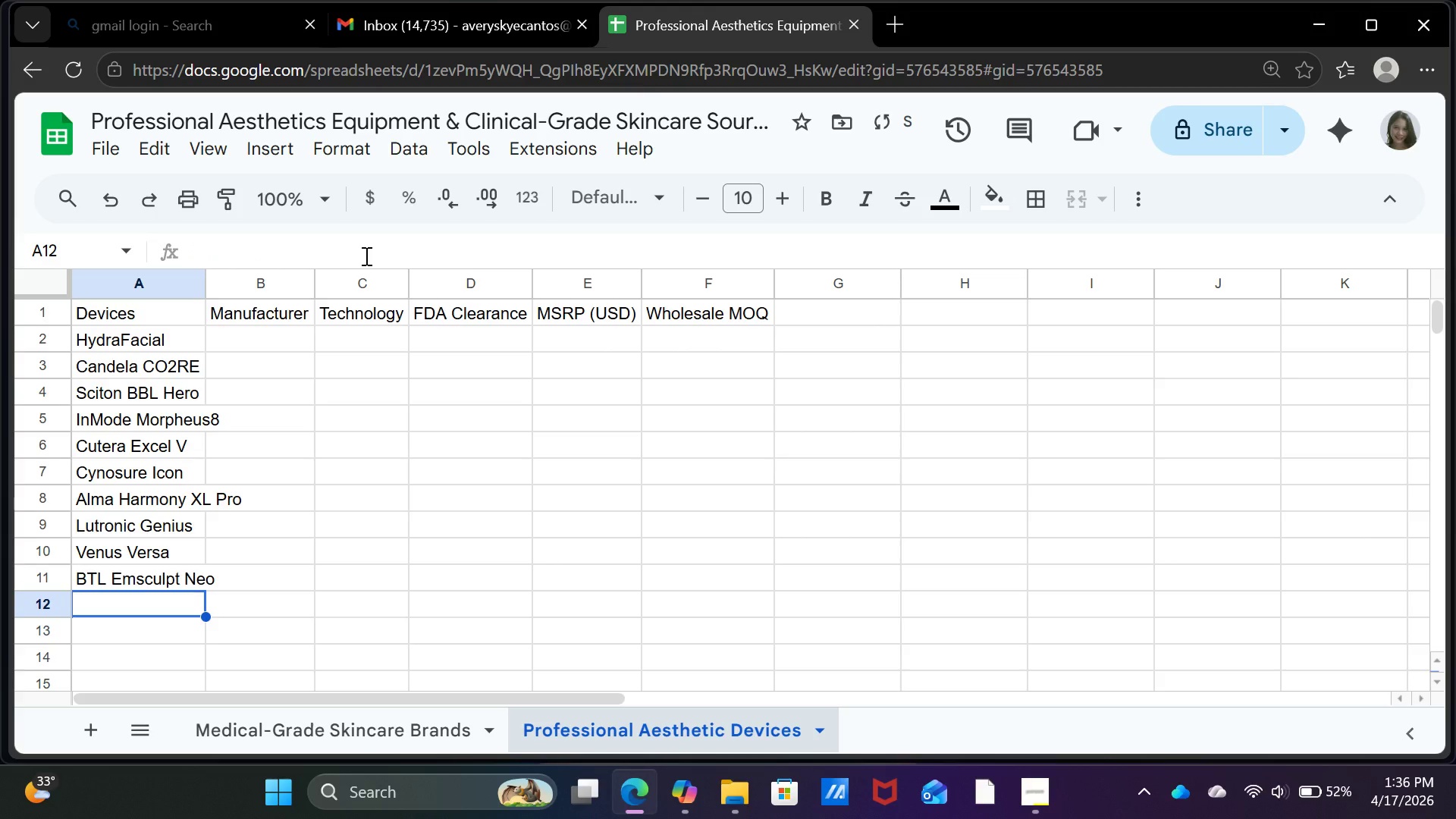 
type(Gentle Mx)
key(Backspace)
type(ax)
 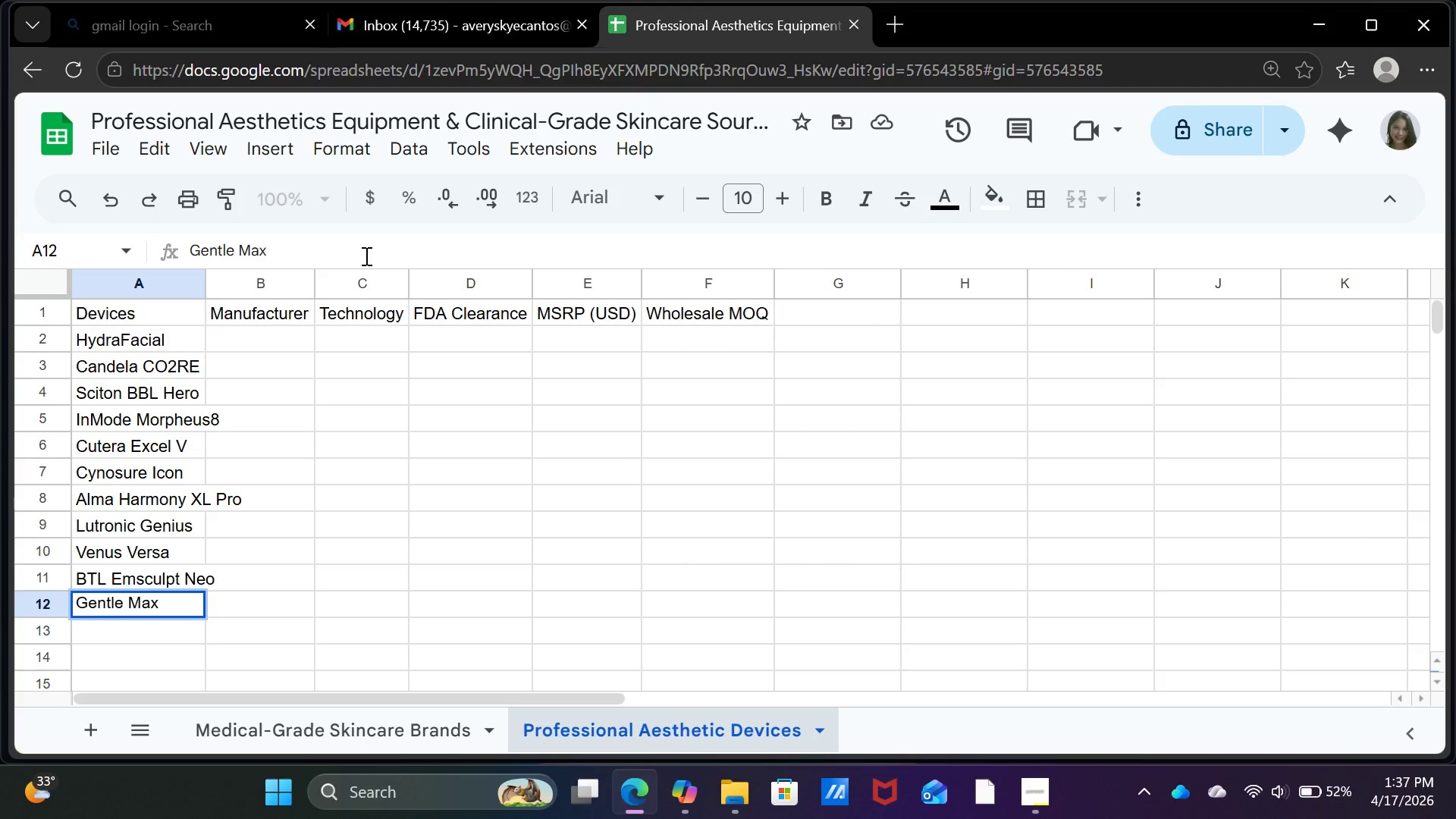 
key(Backspace)
key(Backspace)
key(Backspace)
key(Backspace)
type(Max Pro)
 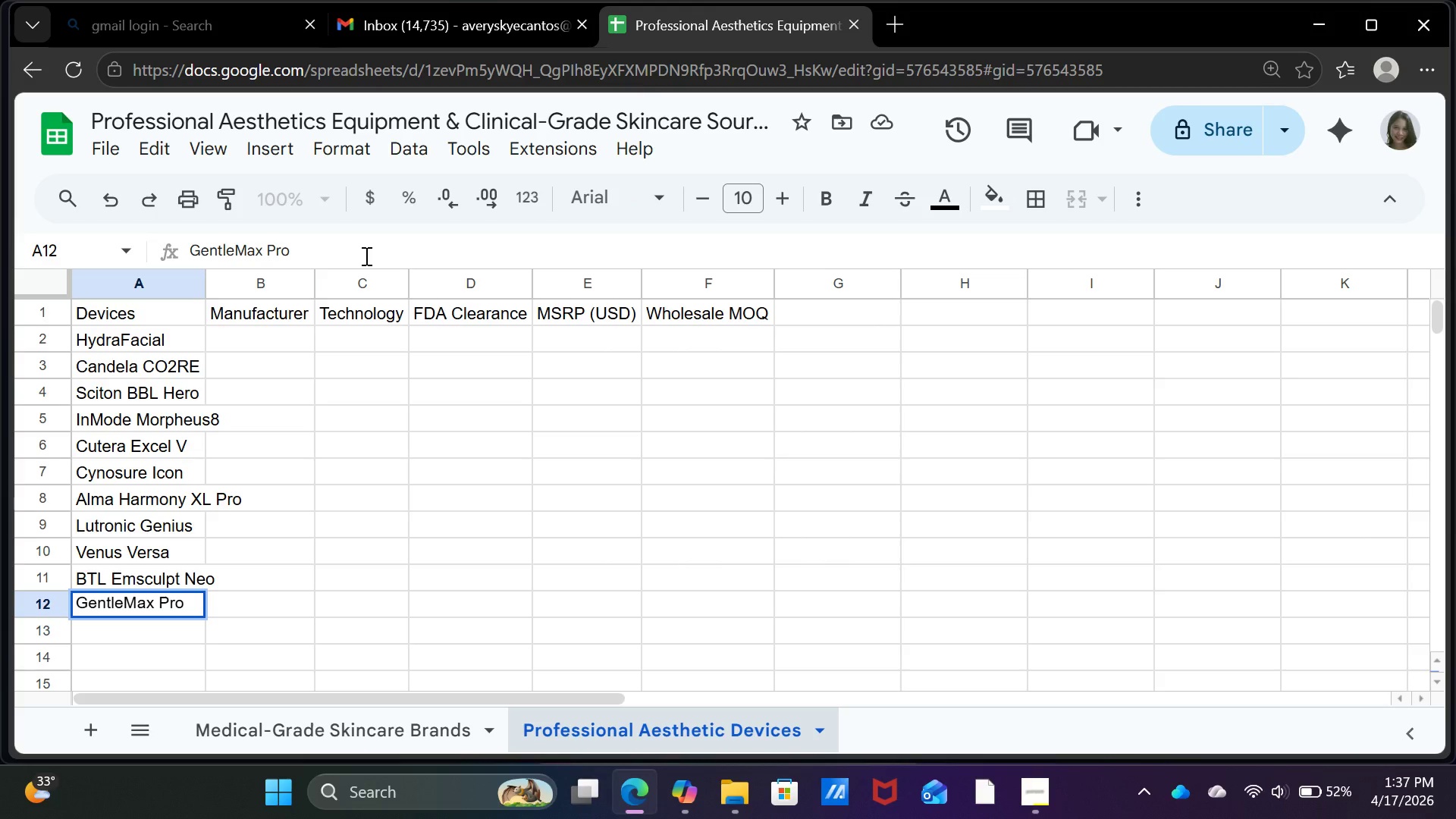 
key(Enter)
 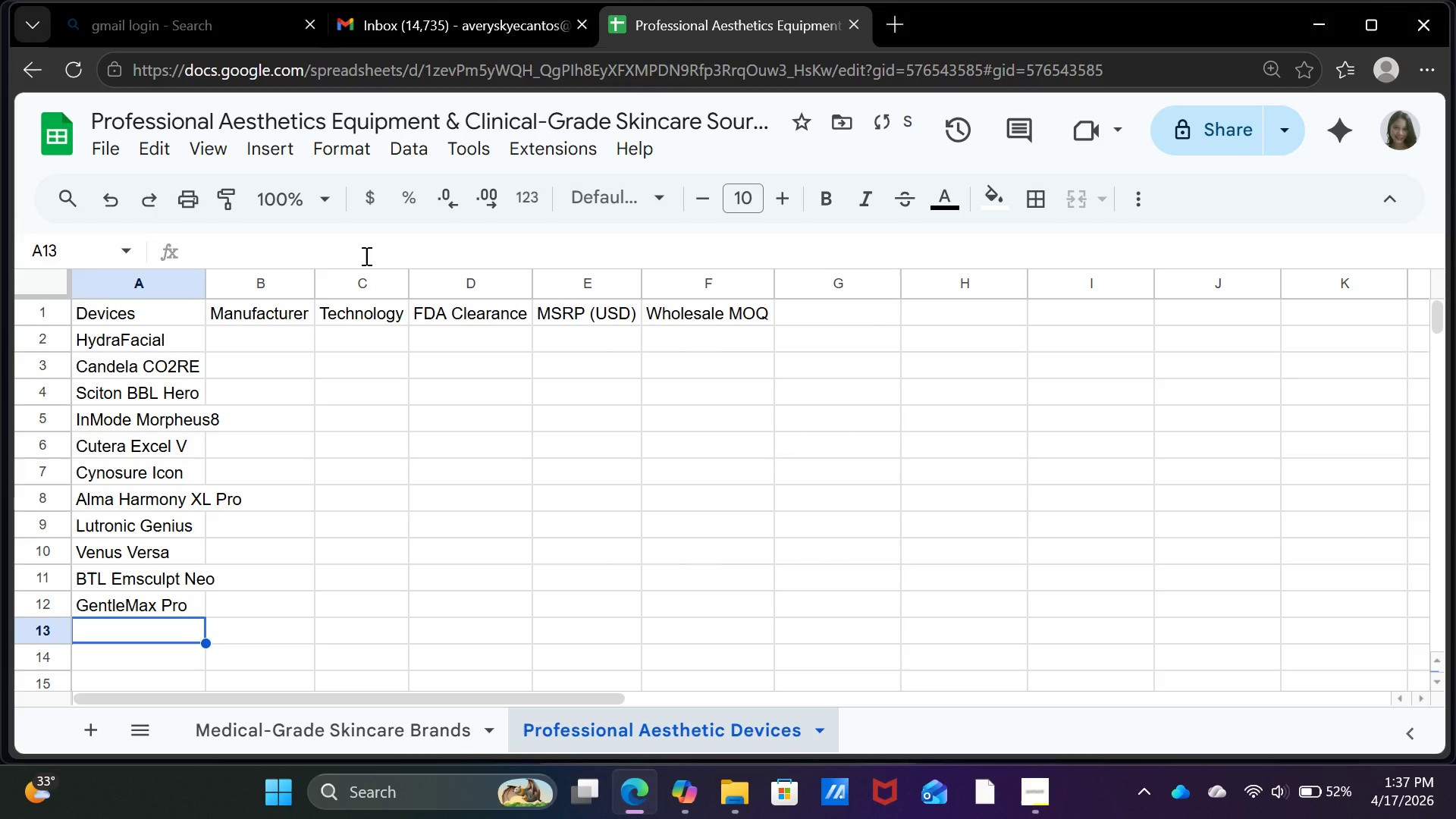 
type(Lumenis M22)
 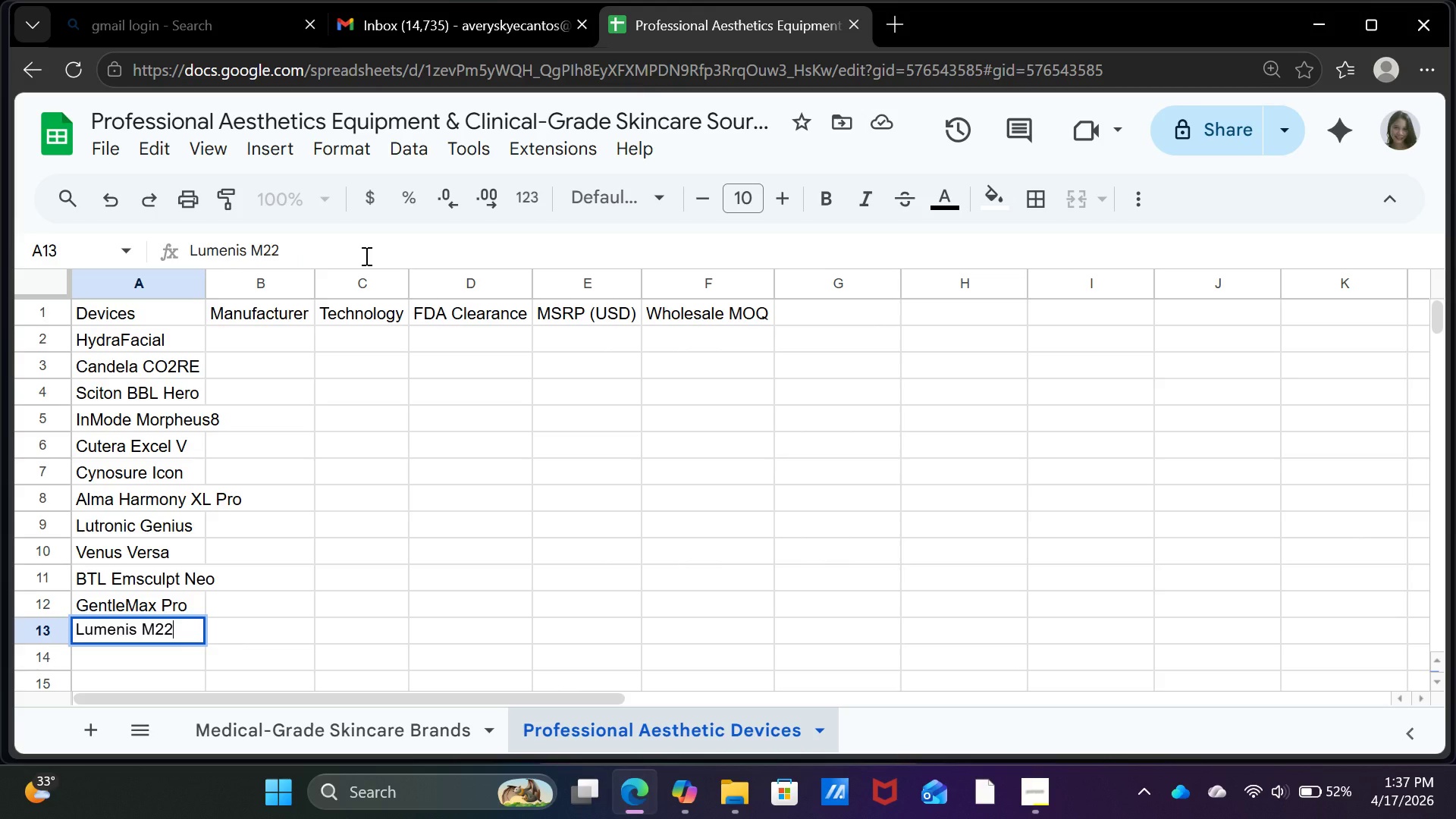 
key(Enter)
 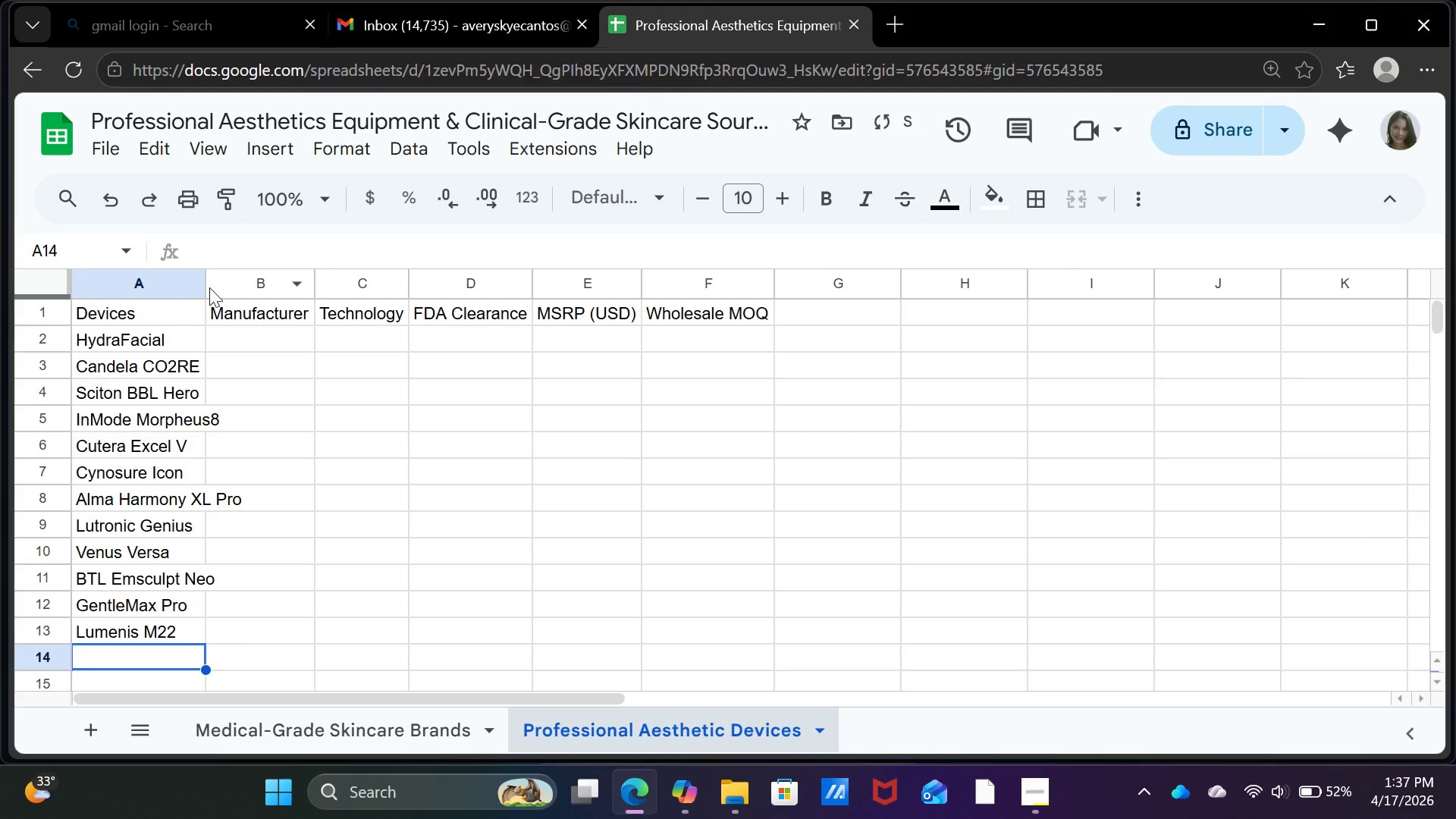 
double_click([206, 284])
 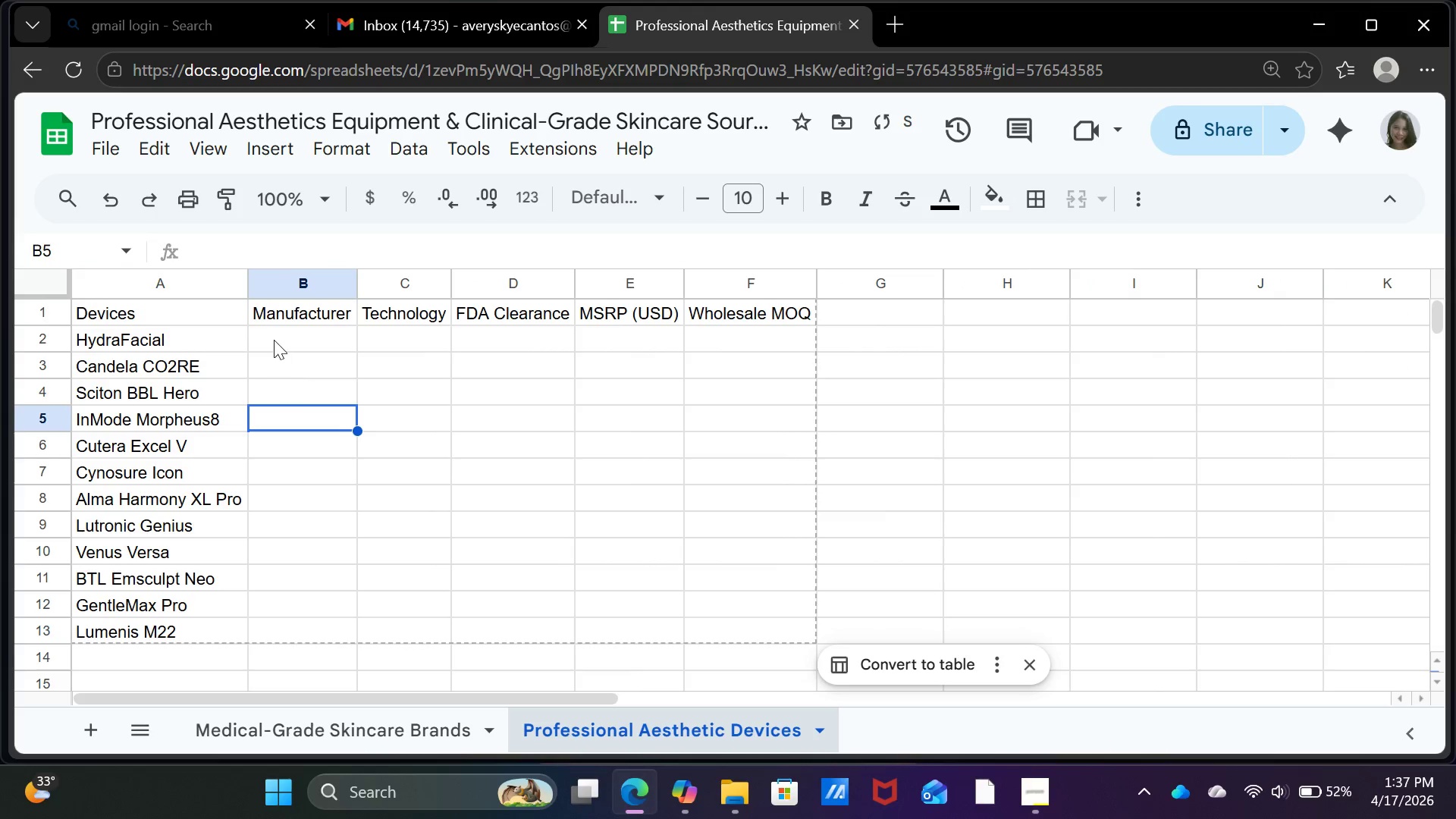 
double_click([274, 337])
 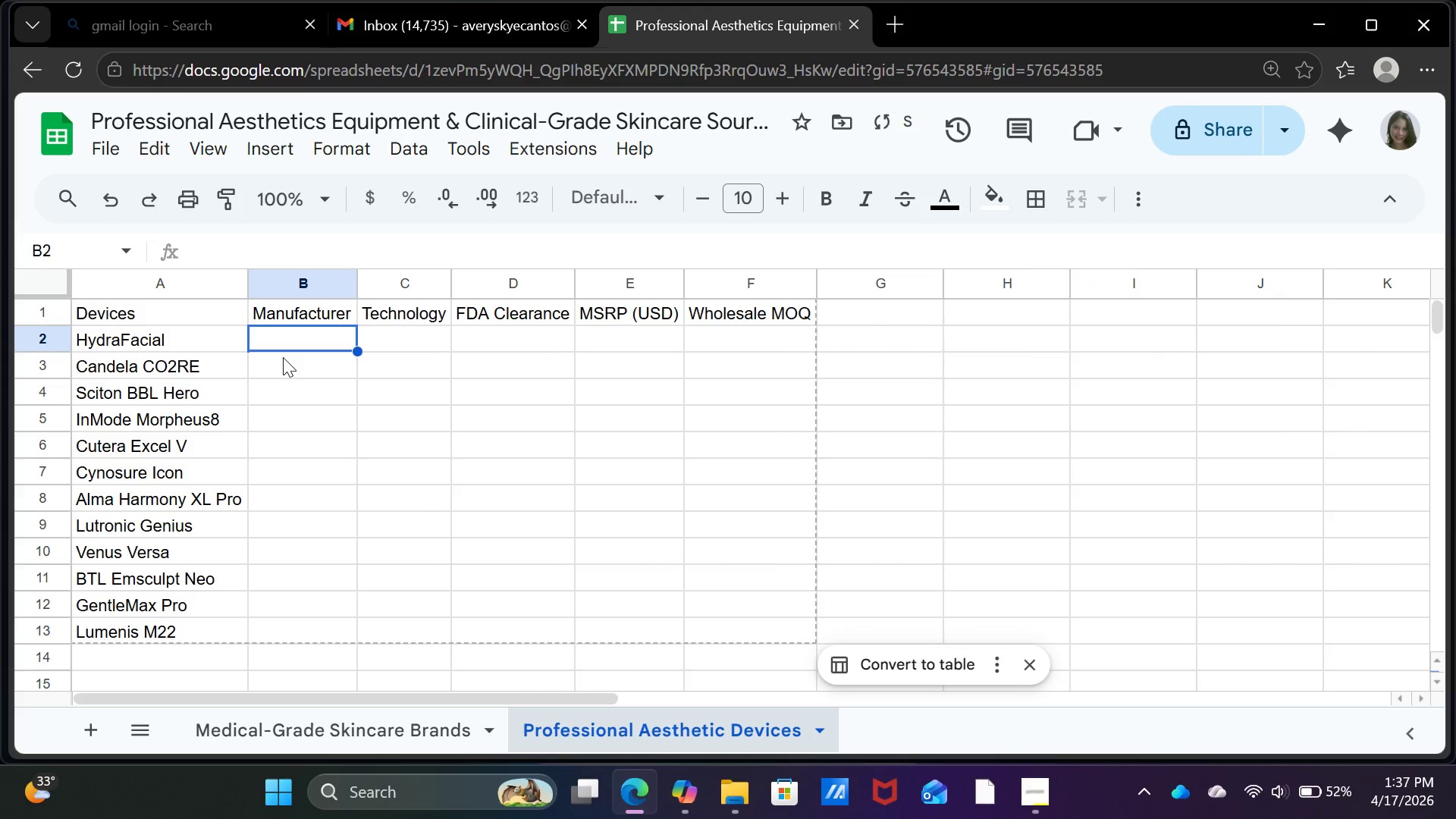 
scroll: coordinate [340, 418], scroll_direction: up, amount: 5.0
 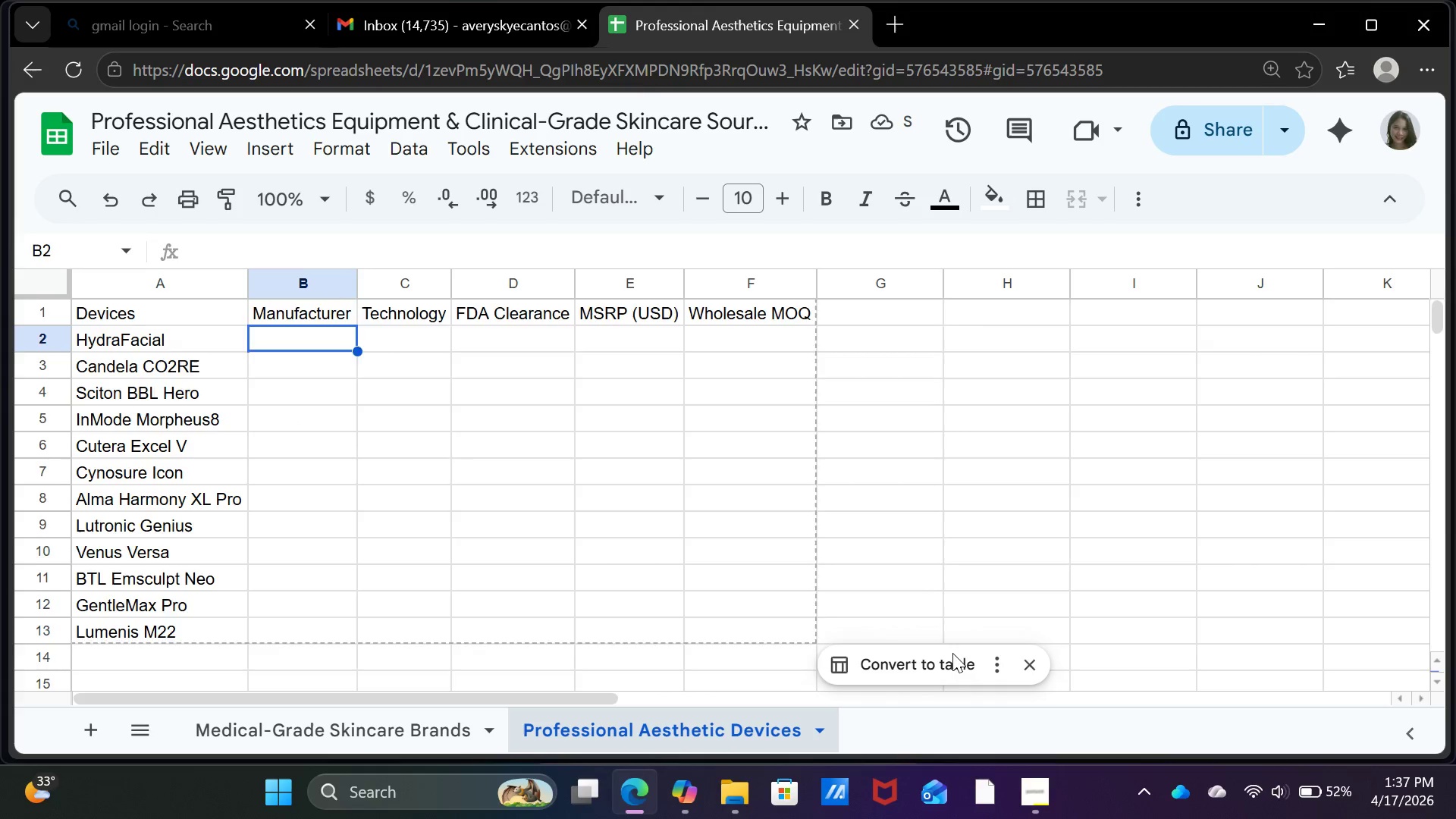 
left_click([901, 674])
 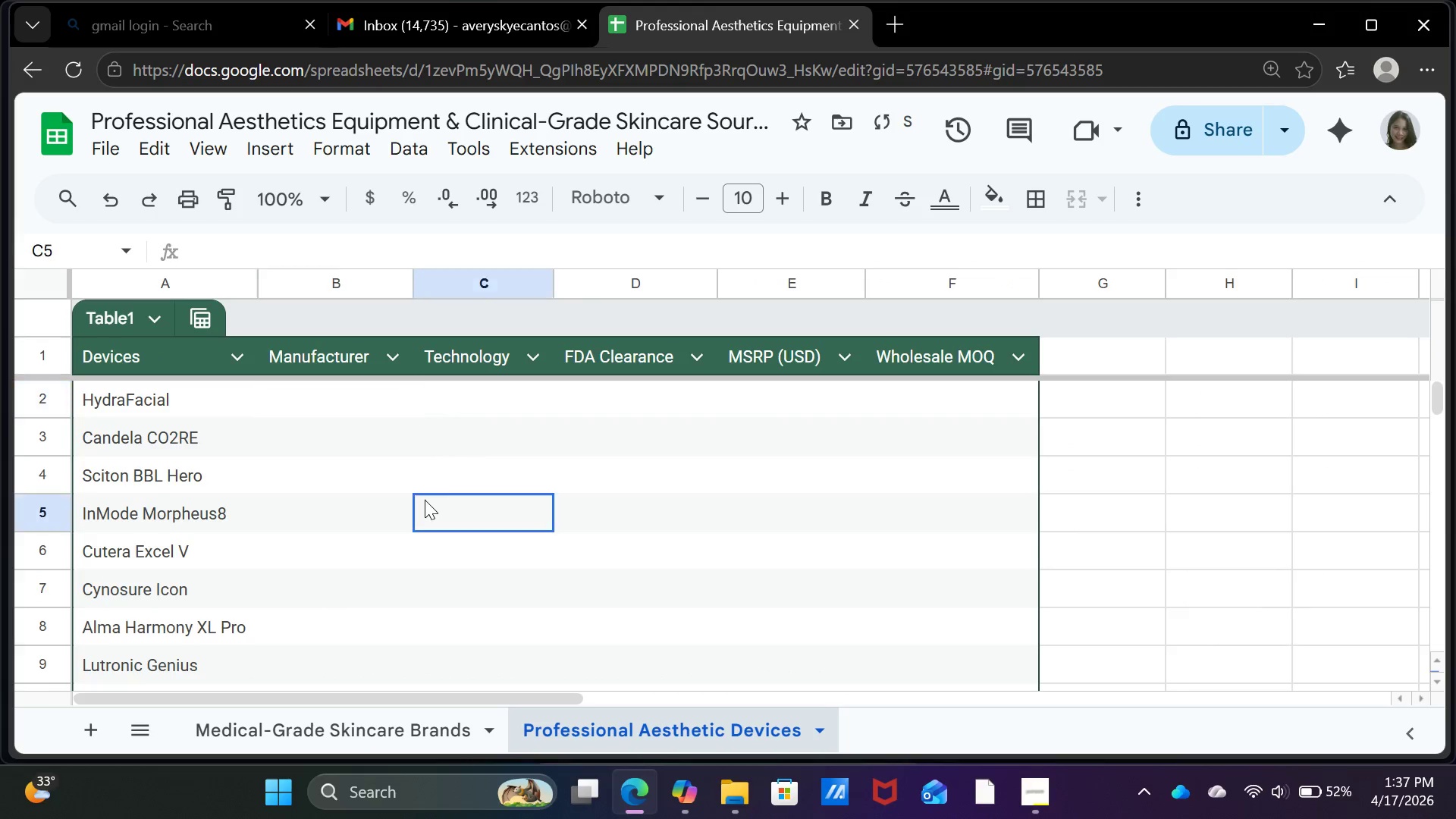 
scroll: coordinate [314, 466], scroll_direction: up, amount: 5.0
 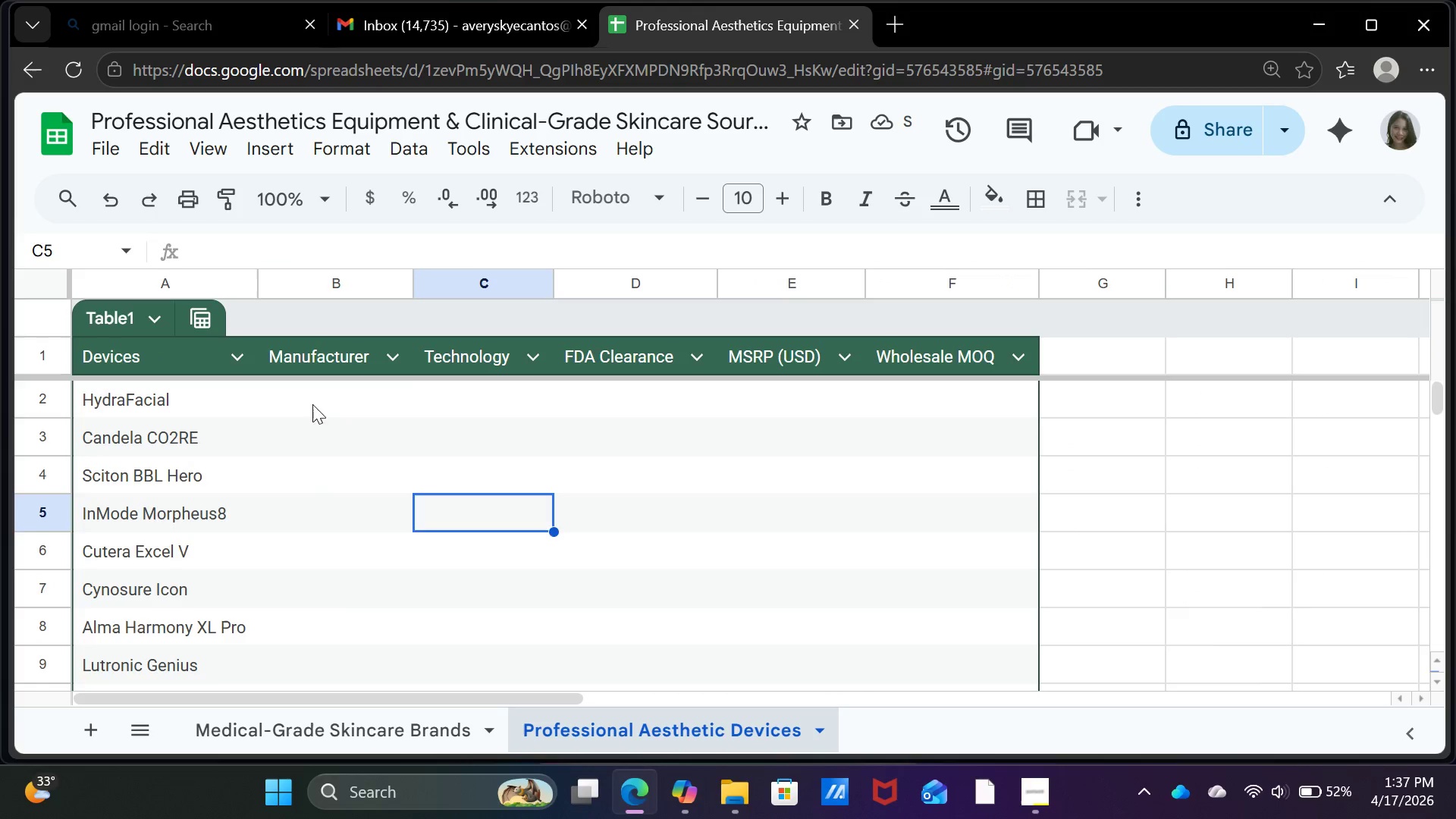 
left_click([314, 400])
 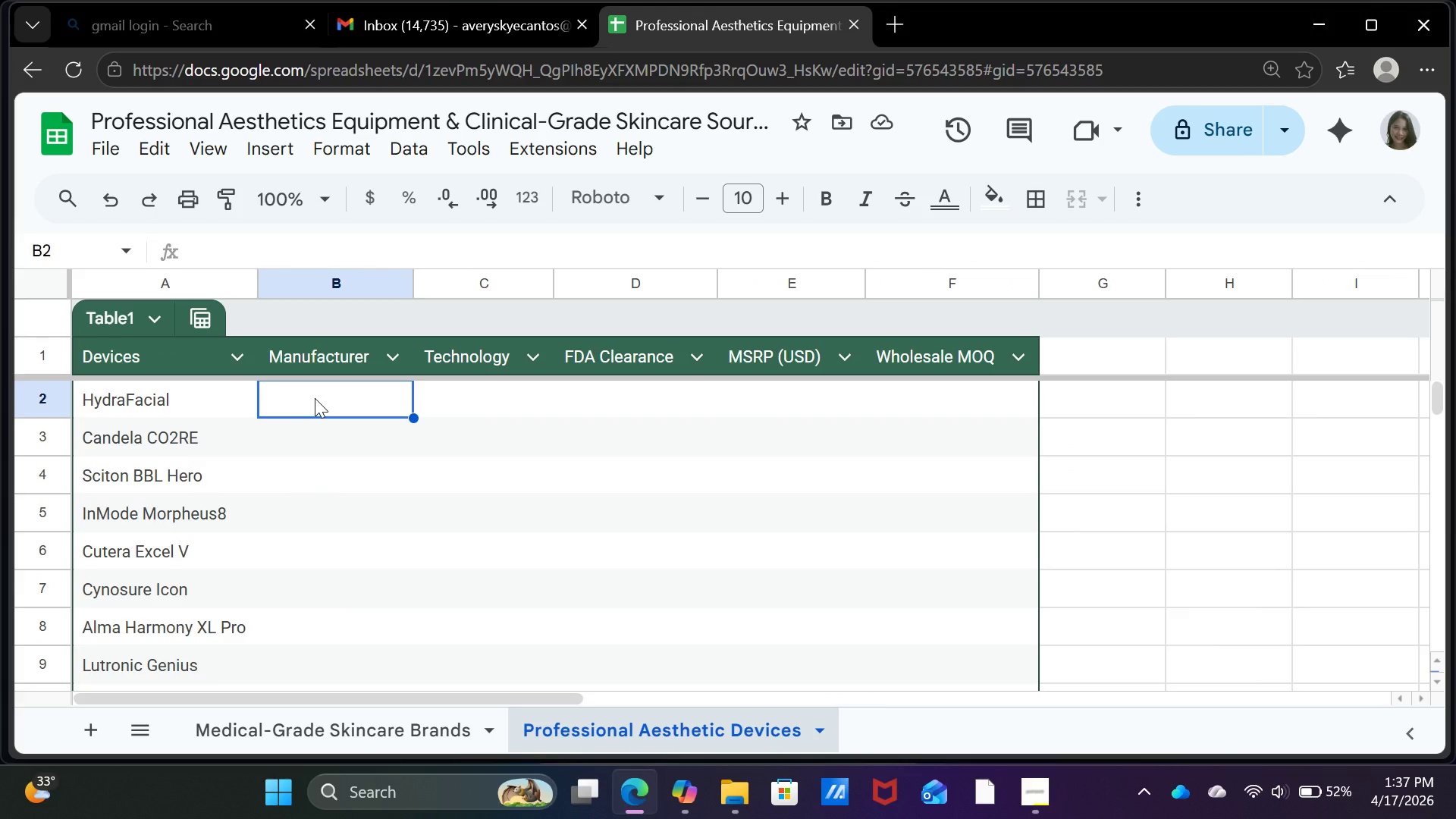 
wait(7.5)
 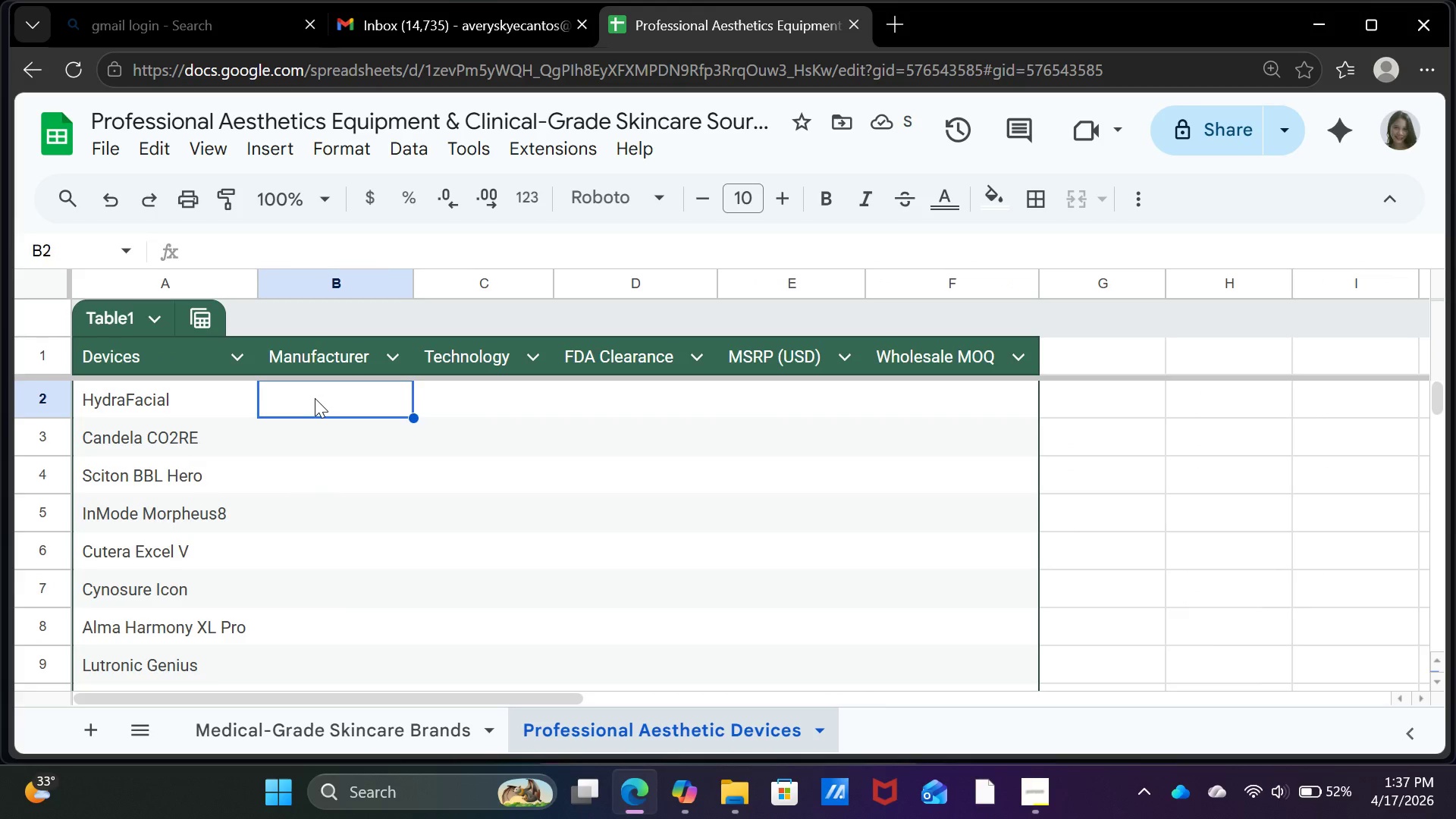 
type(Beauty Helath Co.)
 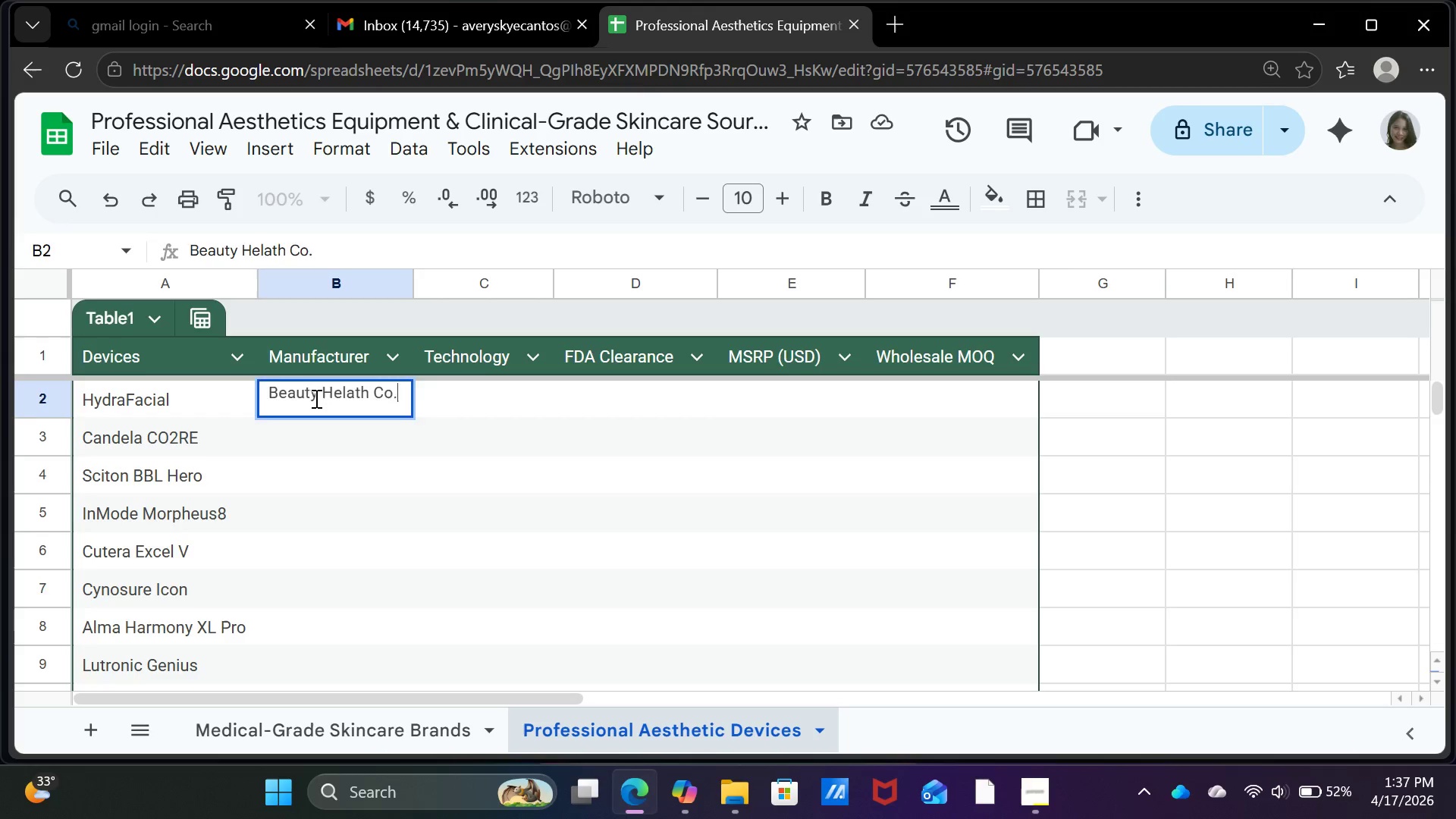 
key(Enter)
 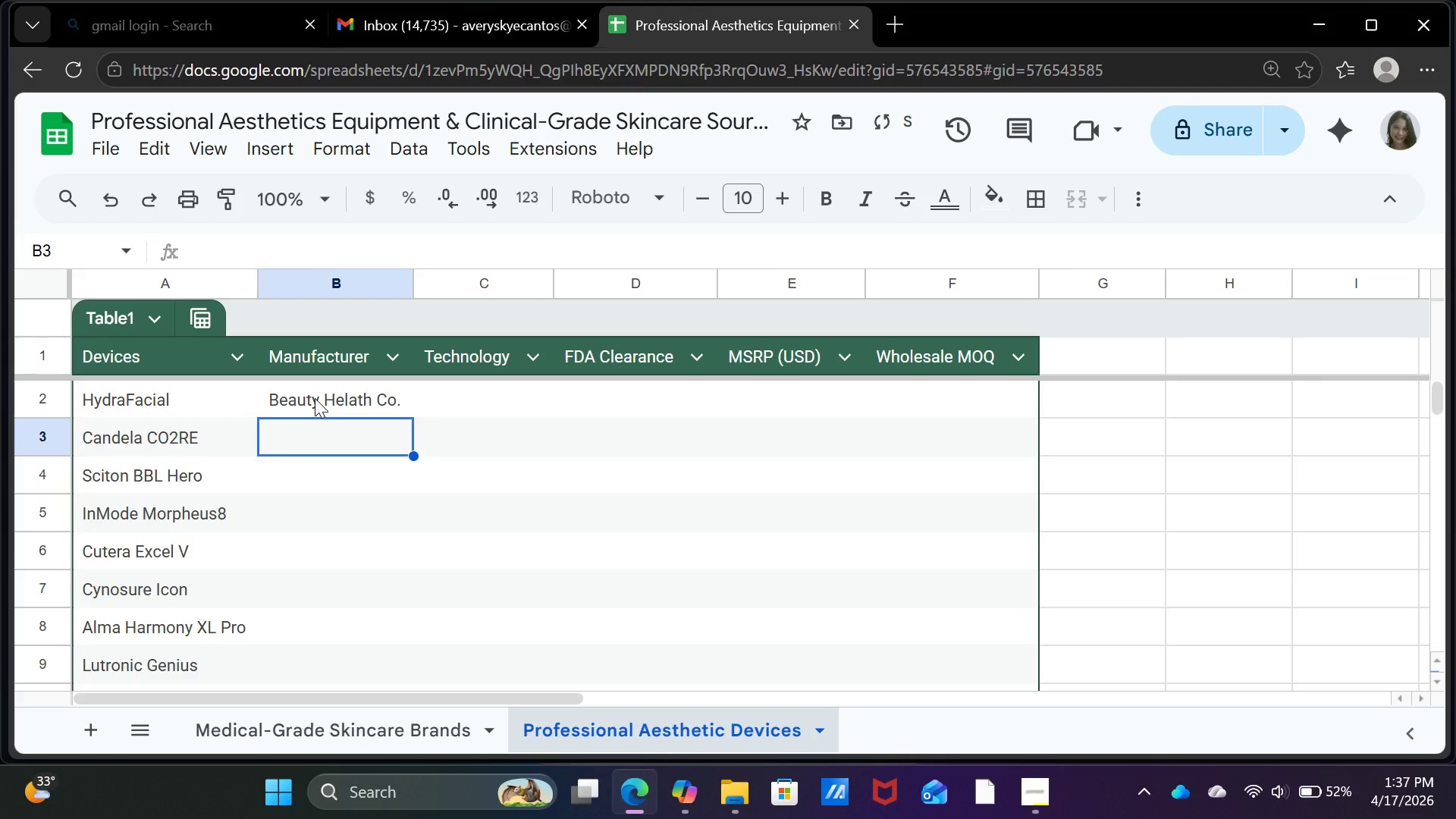 
type(Candela Medical)
 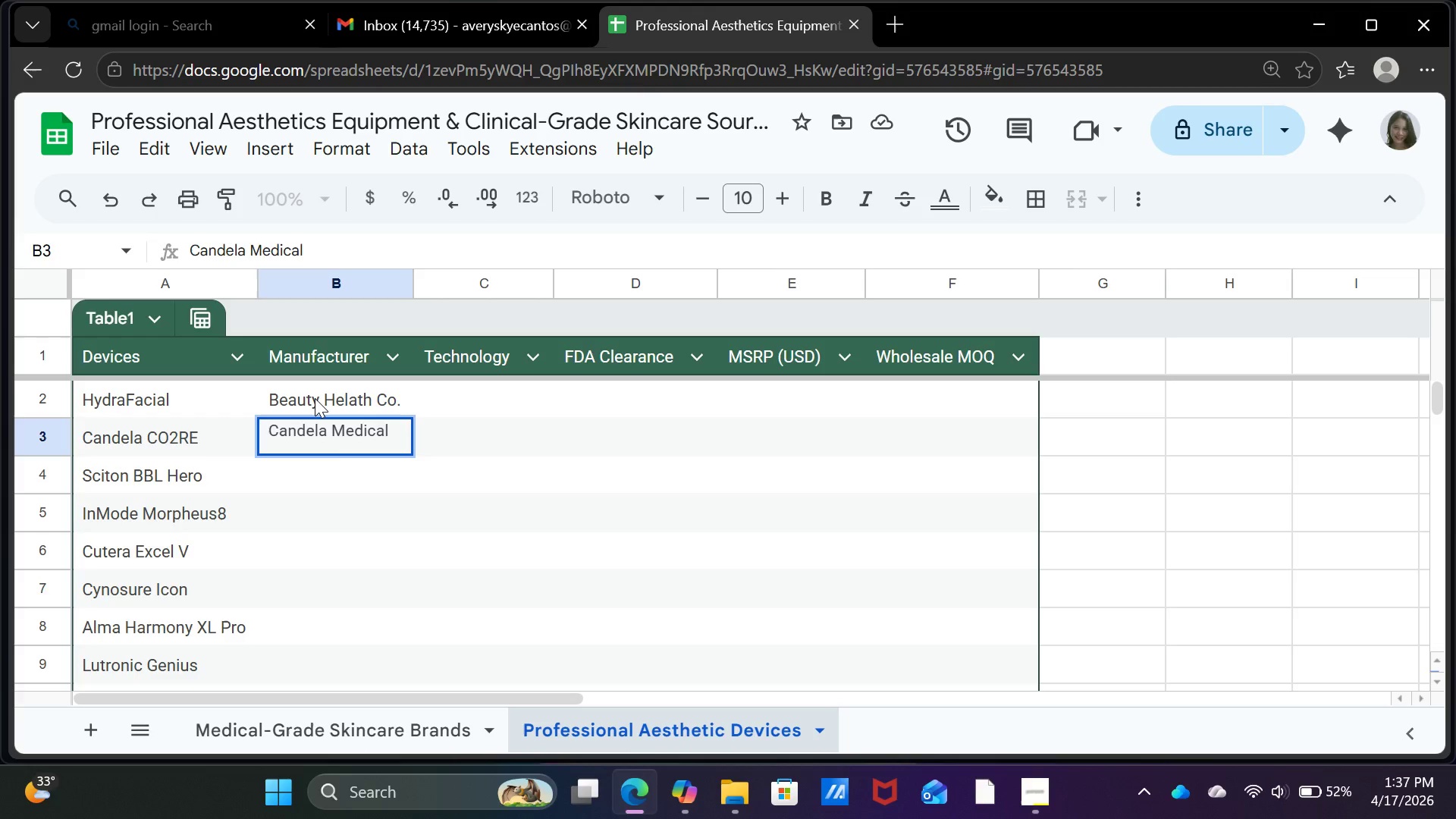 
key(Enter)
 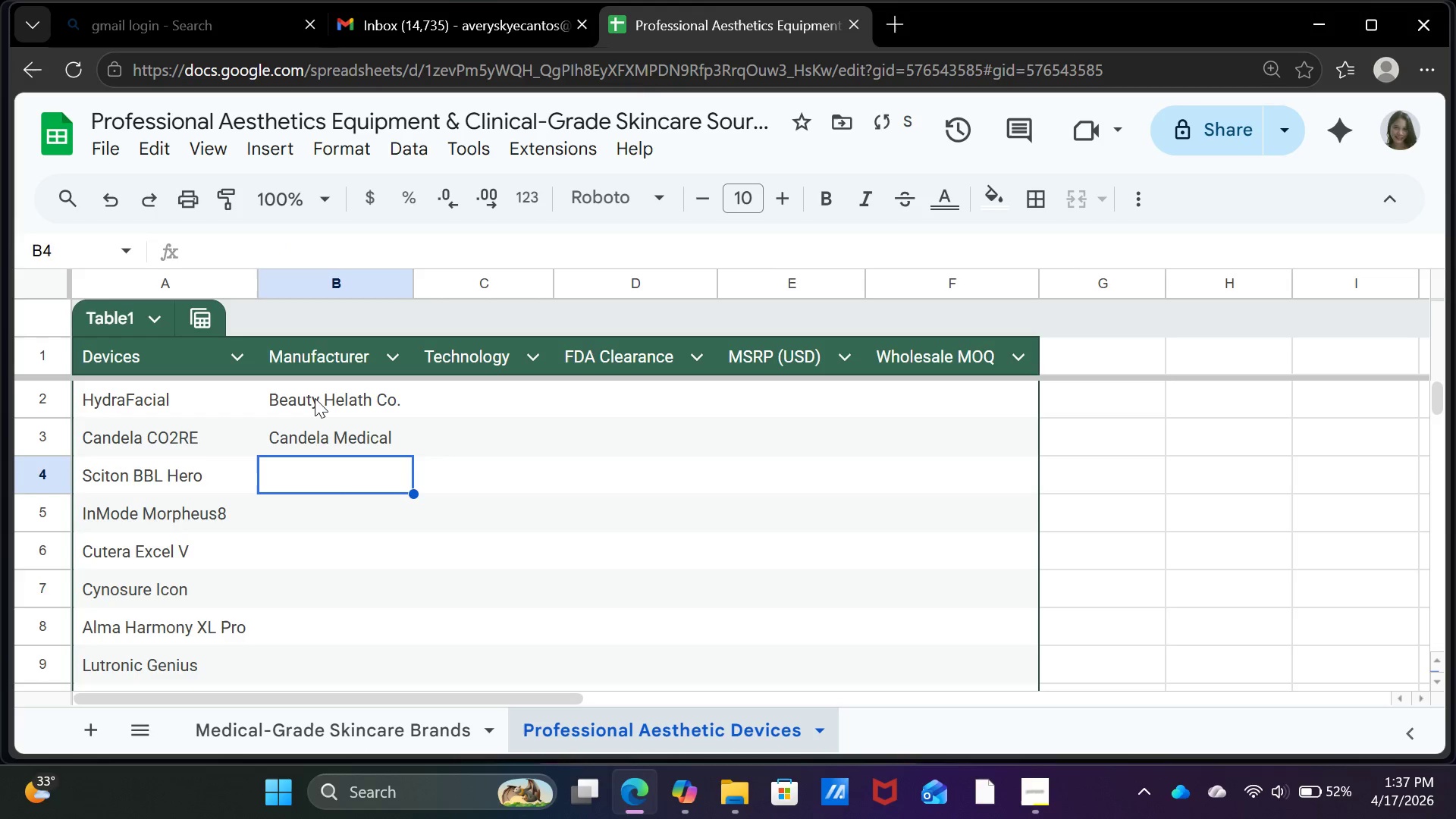 
type(Sciton Inc.)
 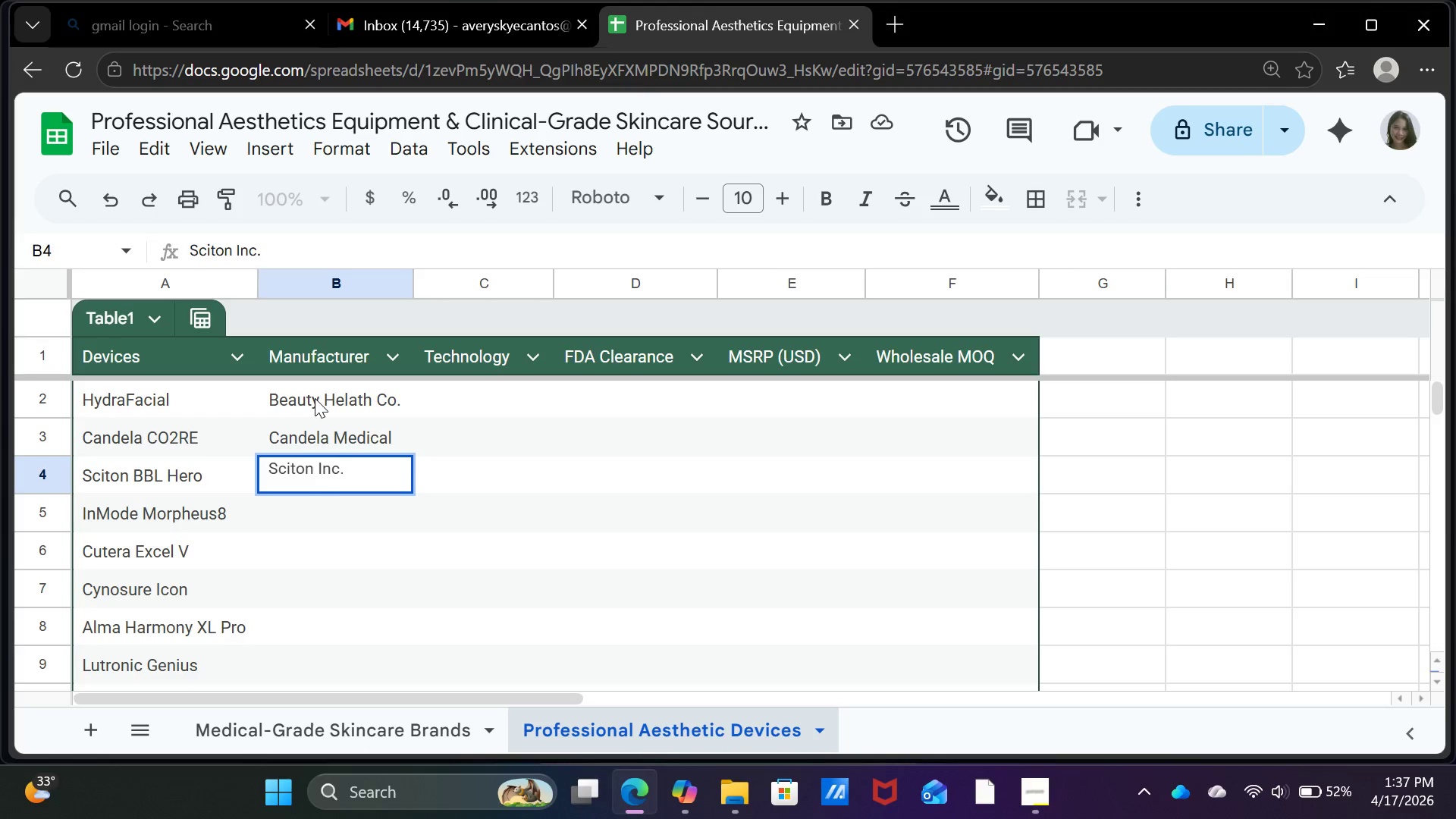 
key(Enter)
 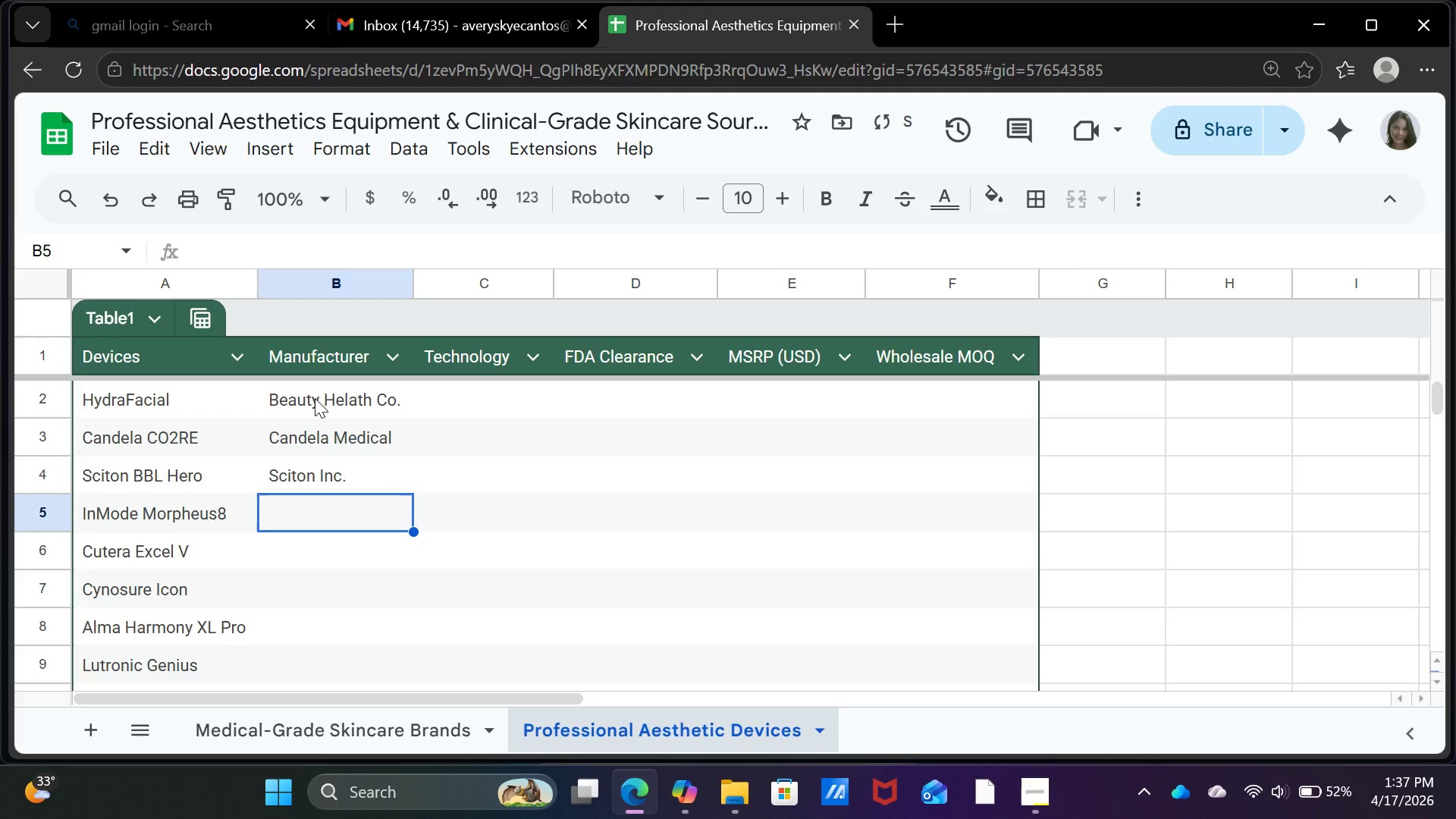 
type(Inmode)
 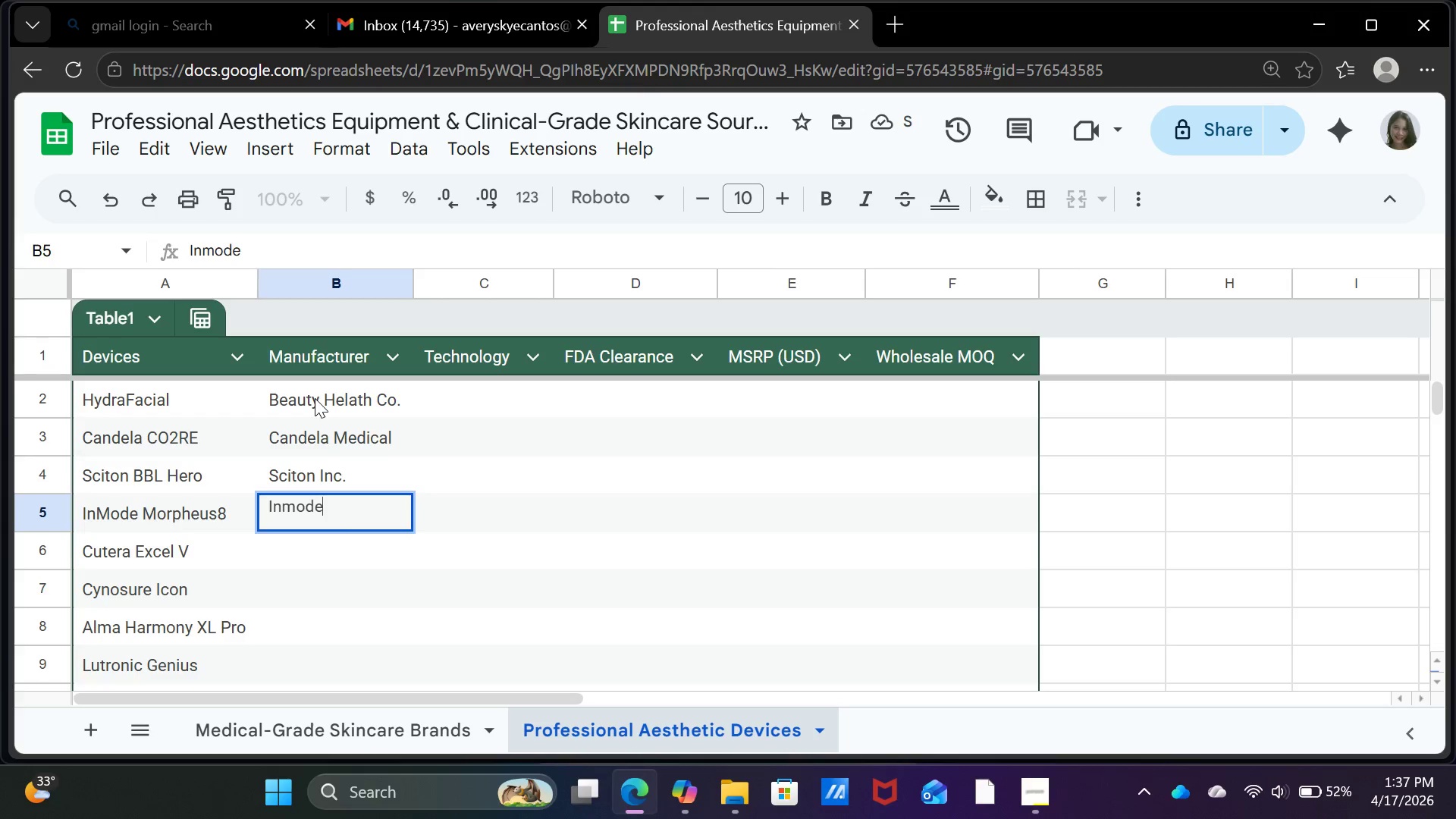 
key(Enter)
 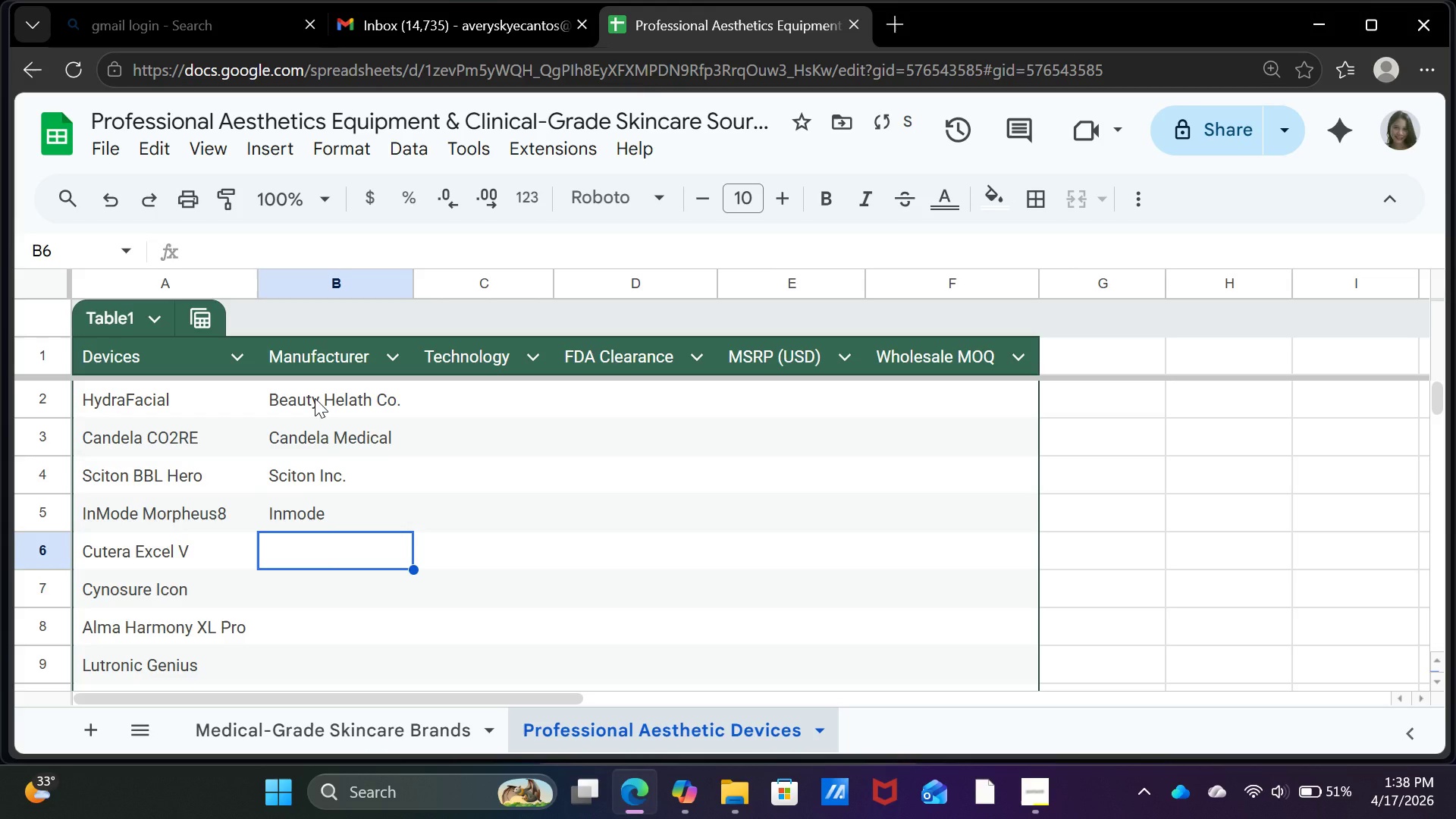 
type(Cutera)
 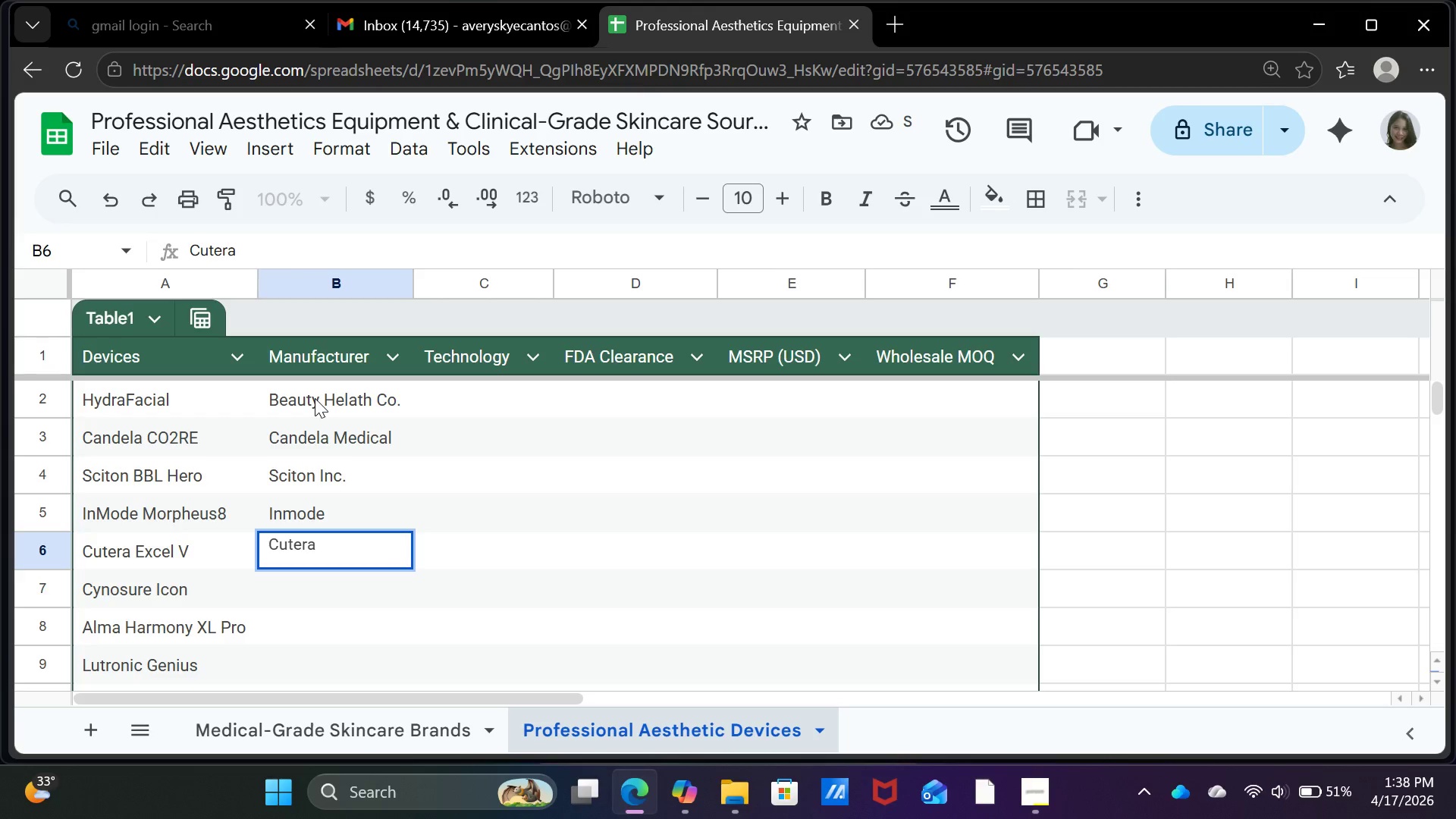 
key(Enter)
 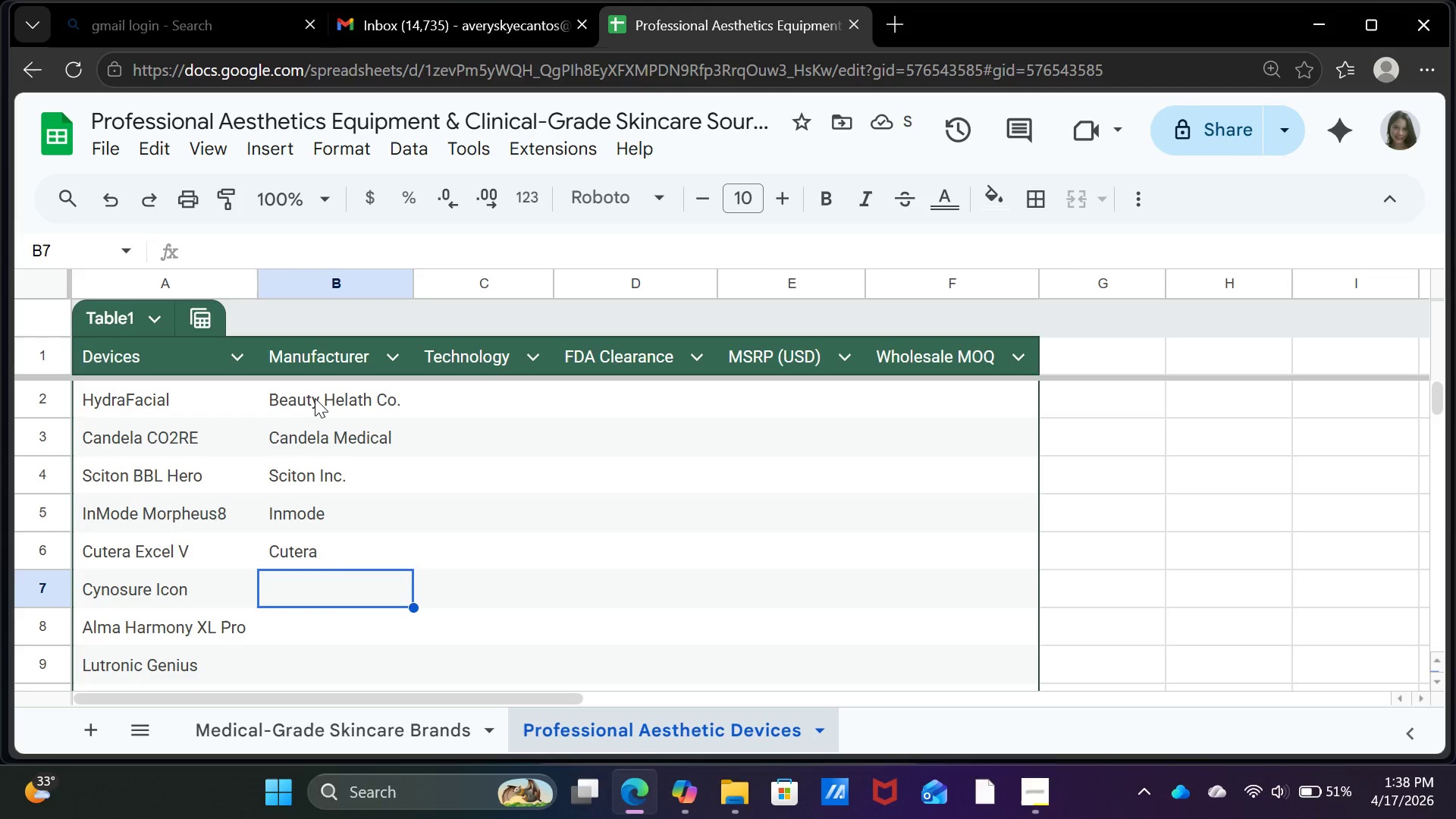 
wait(6.06)
 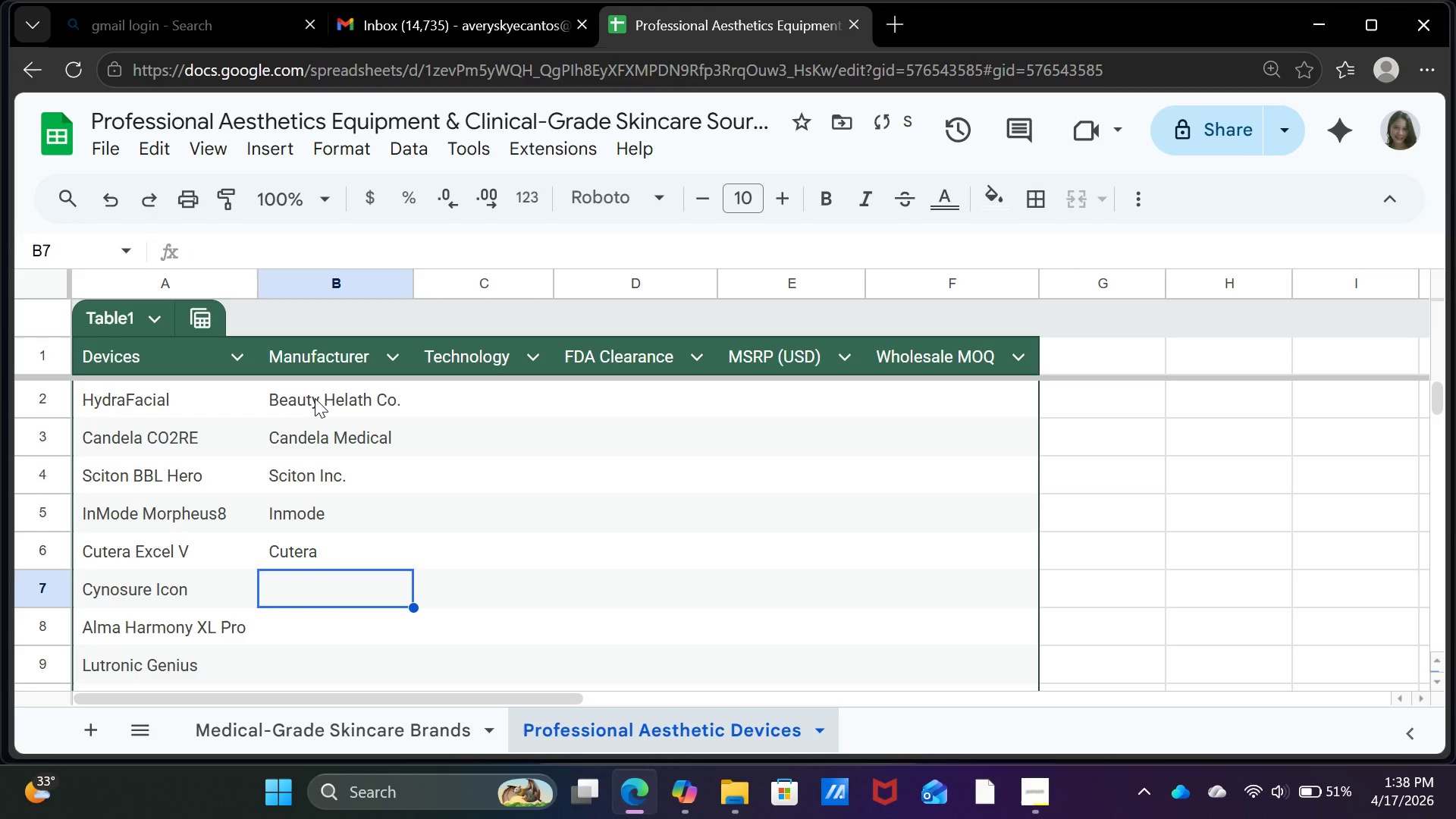 
type(Cynosure)
 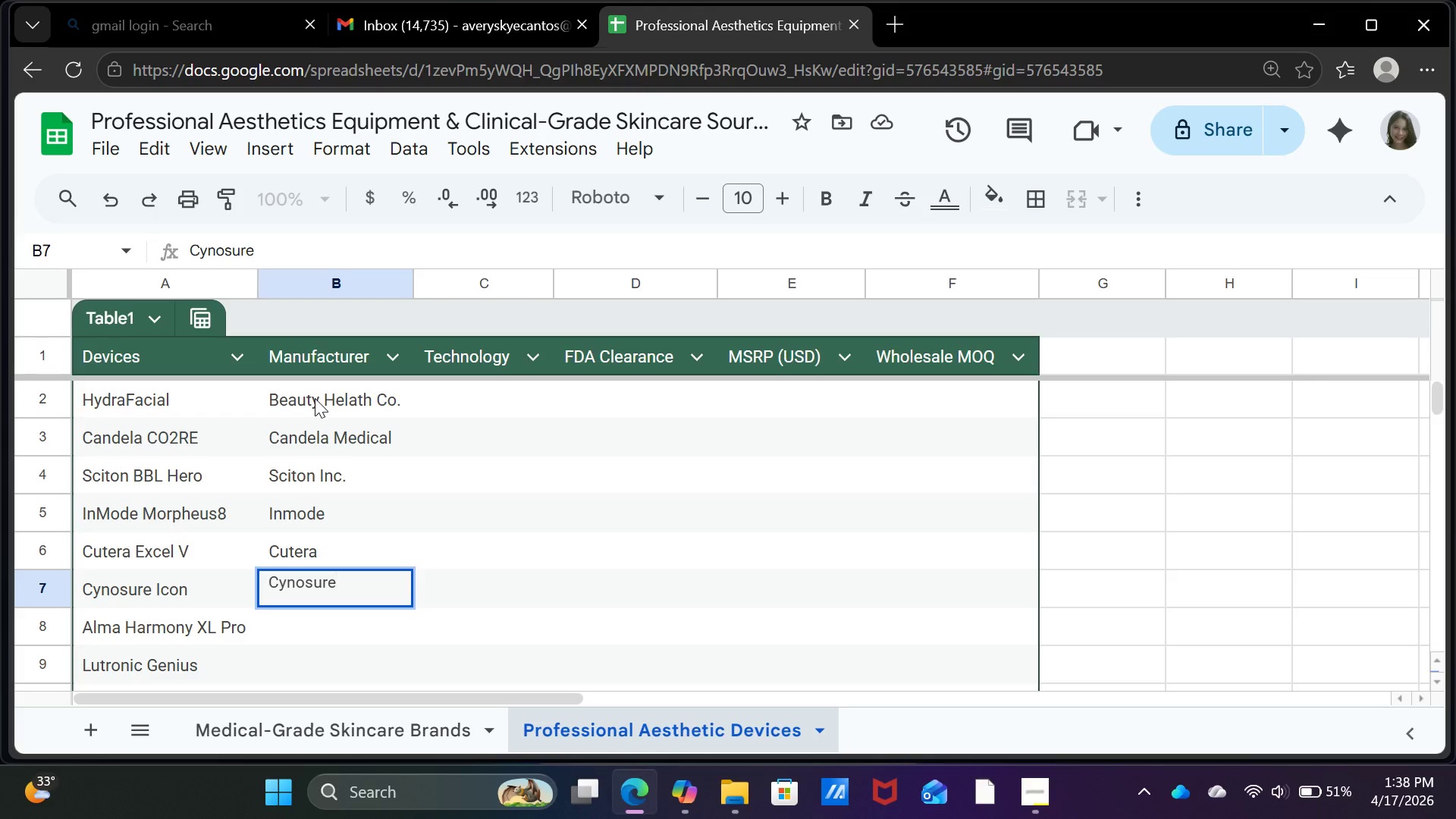 
key(Enter)
 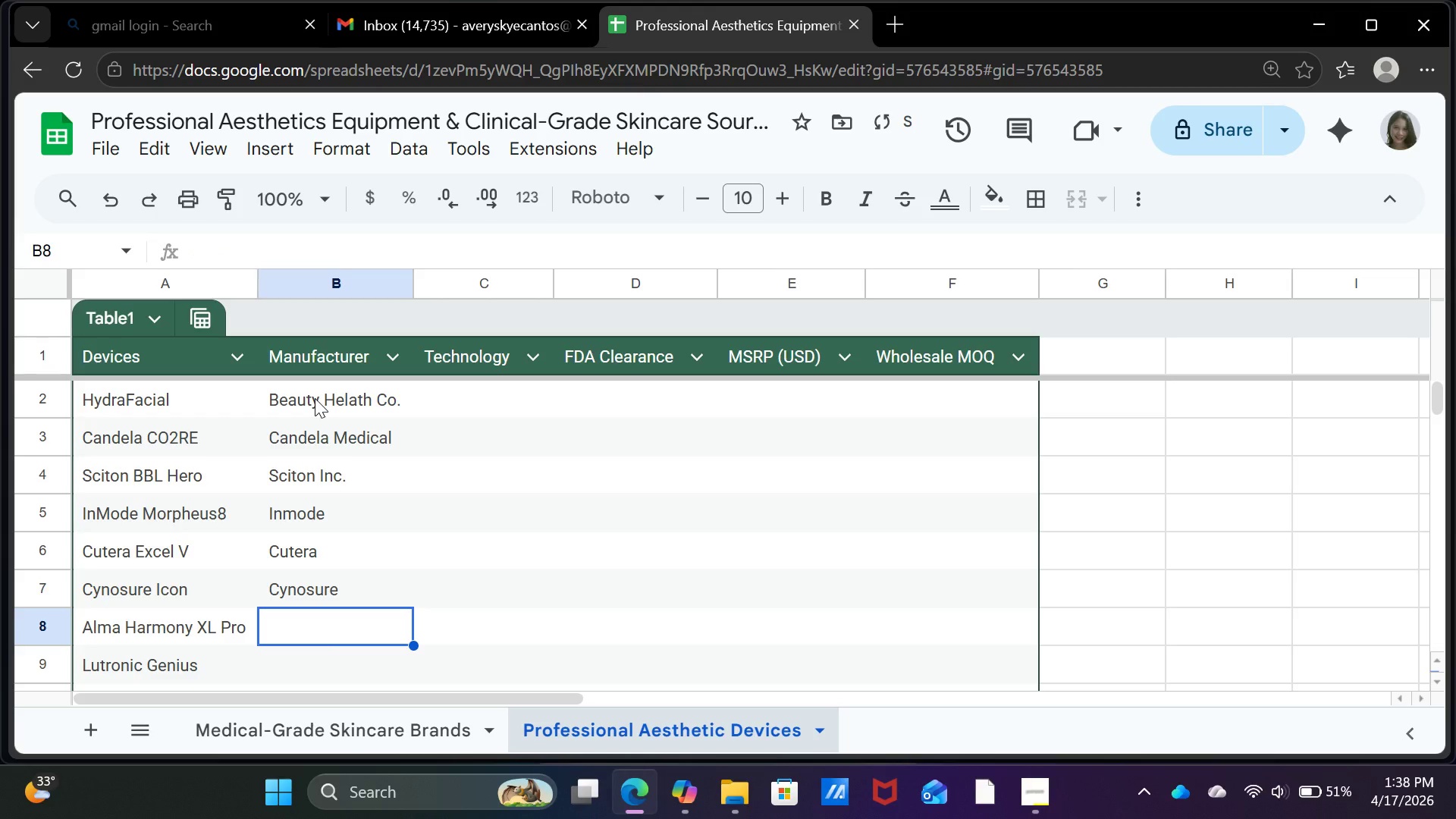 
type(Alma Lasers)
 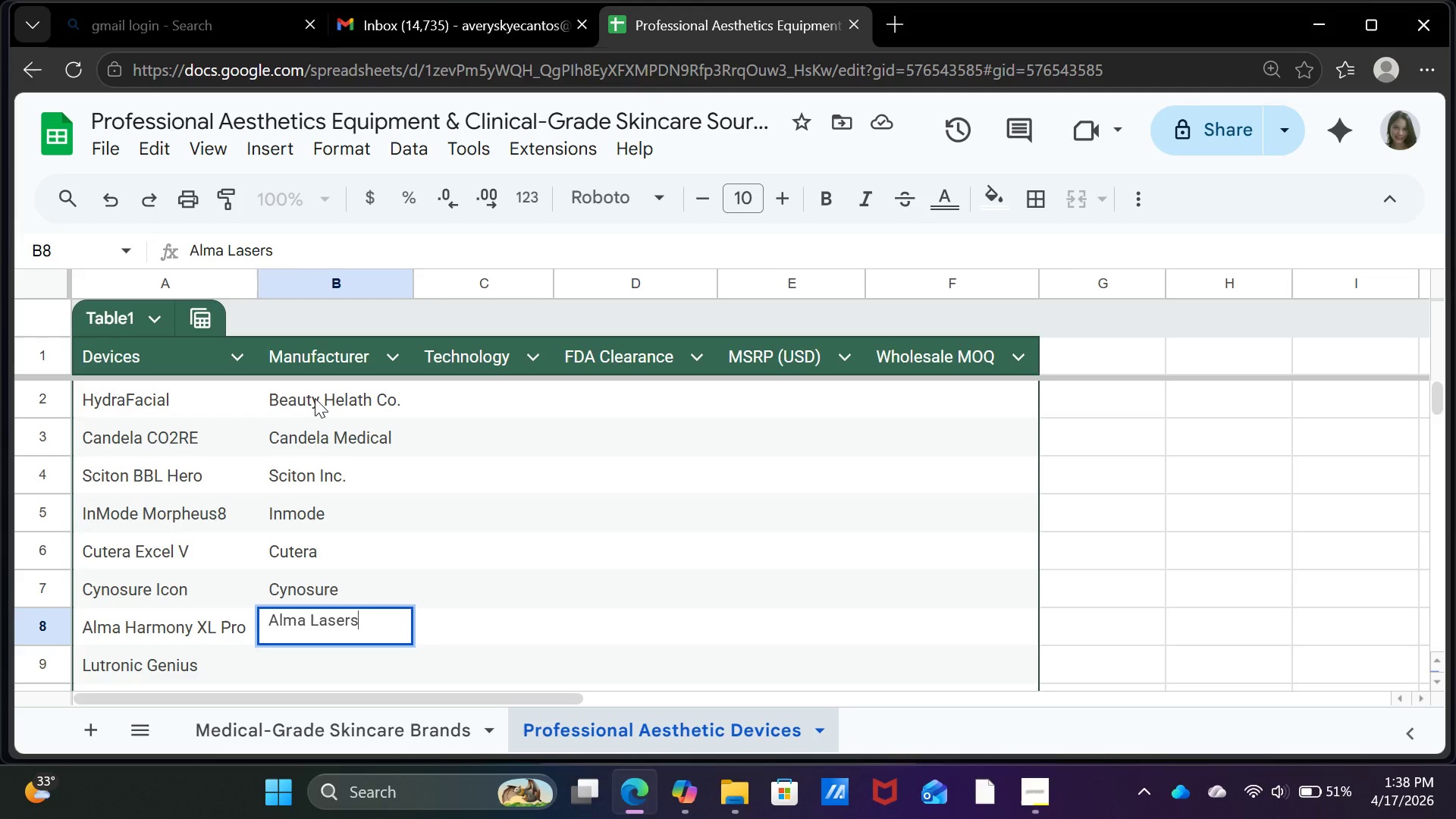 
key(Enter)
 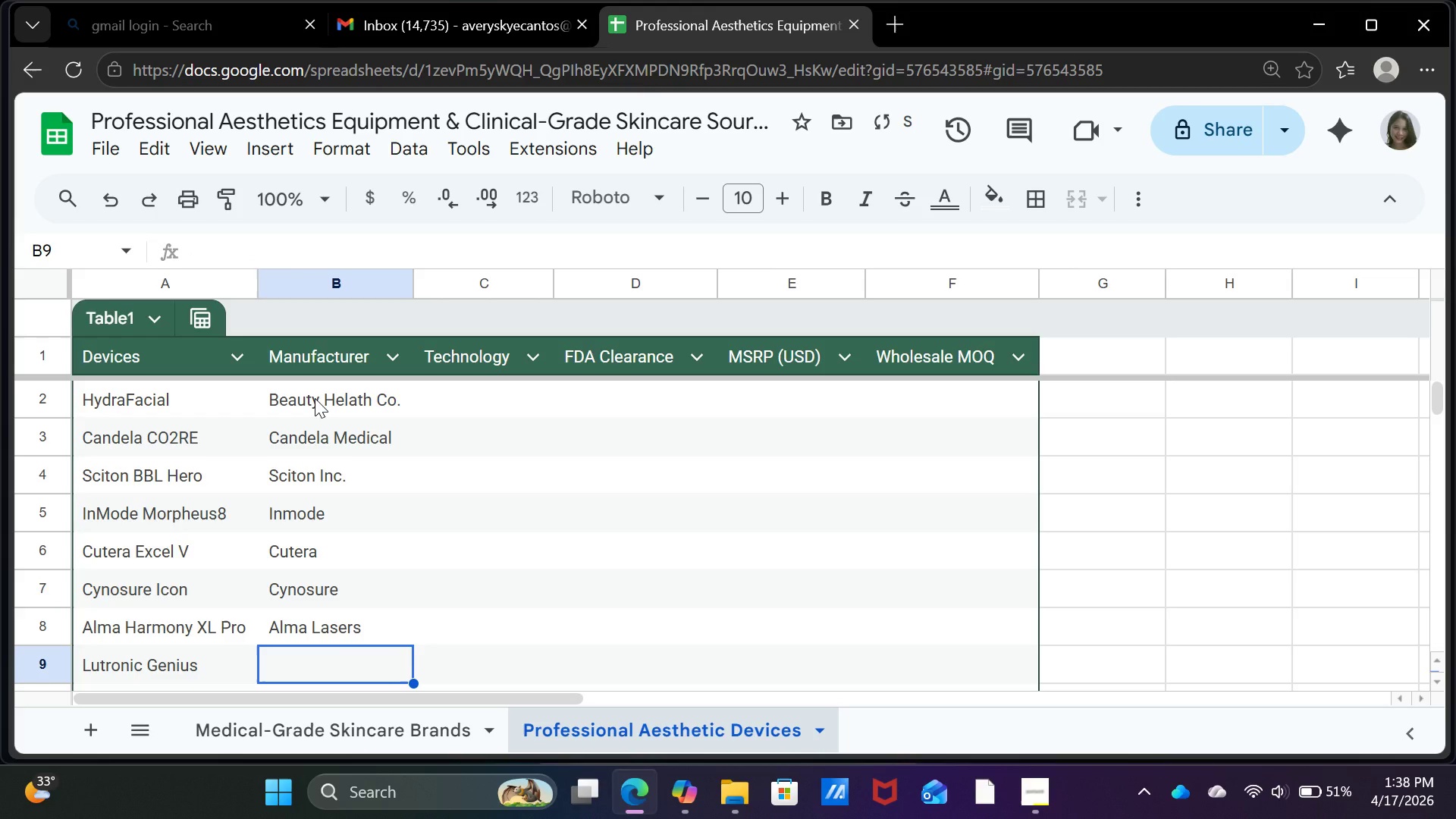 
type(Lutronic)
 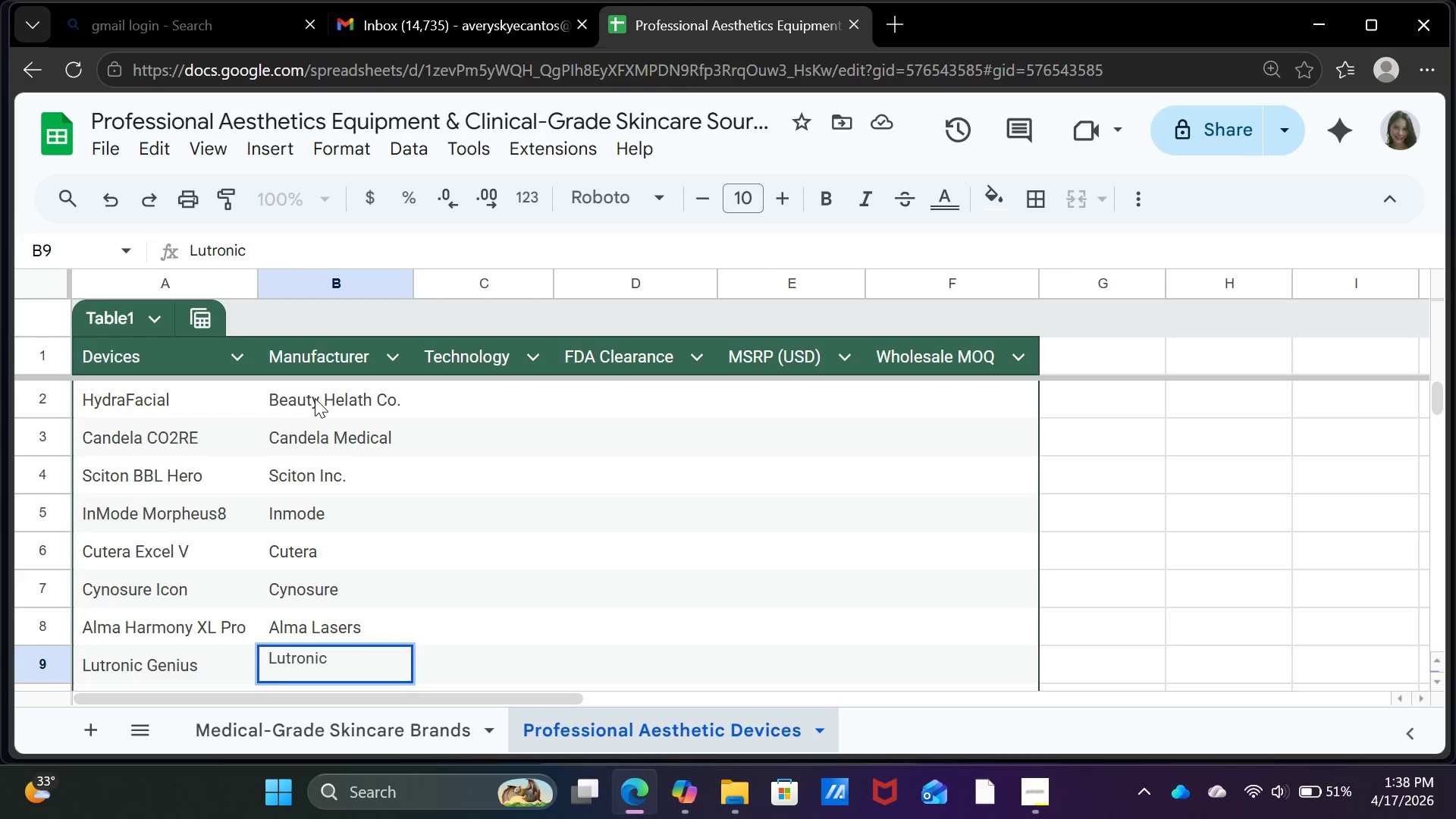 
key(Enter)
 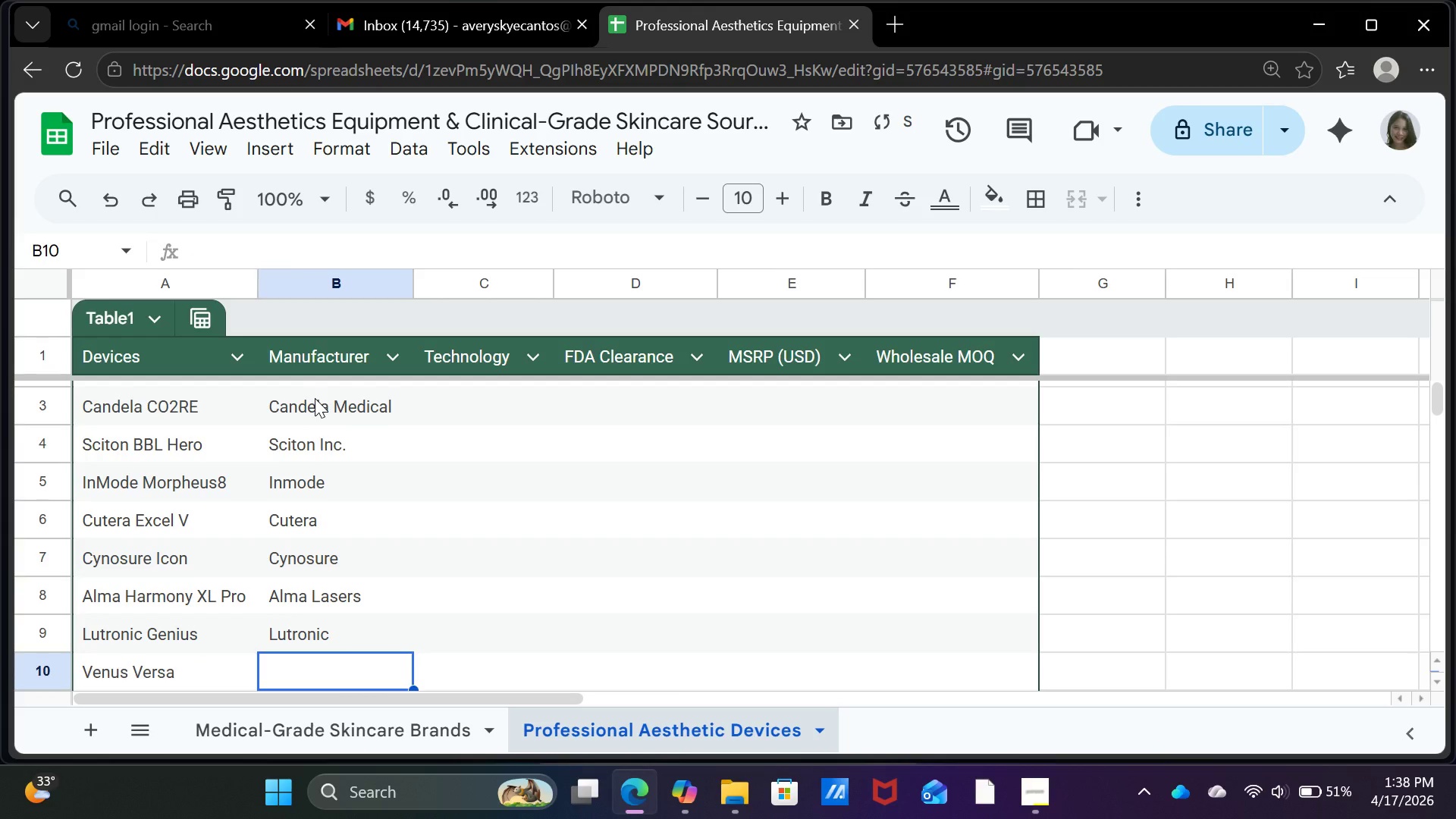 
type(Venus Concept)
 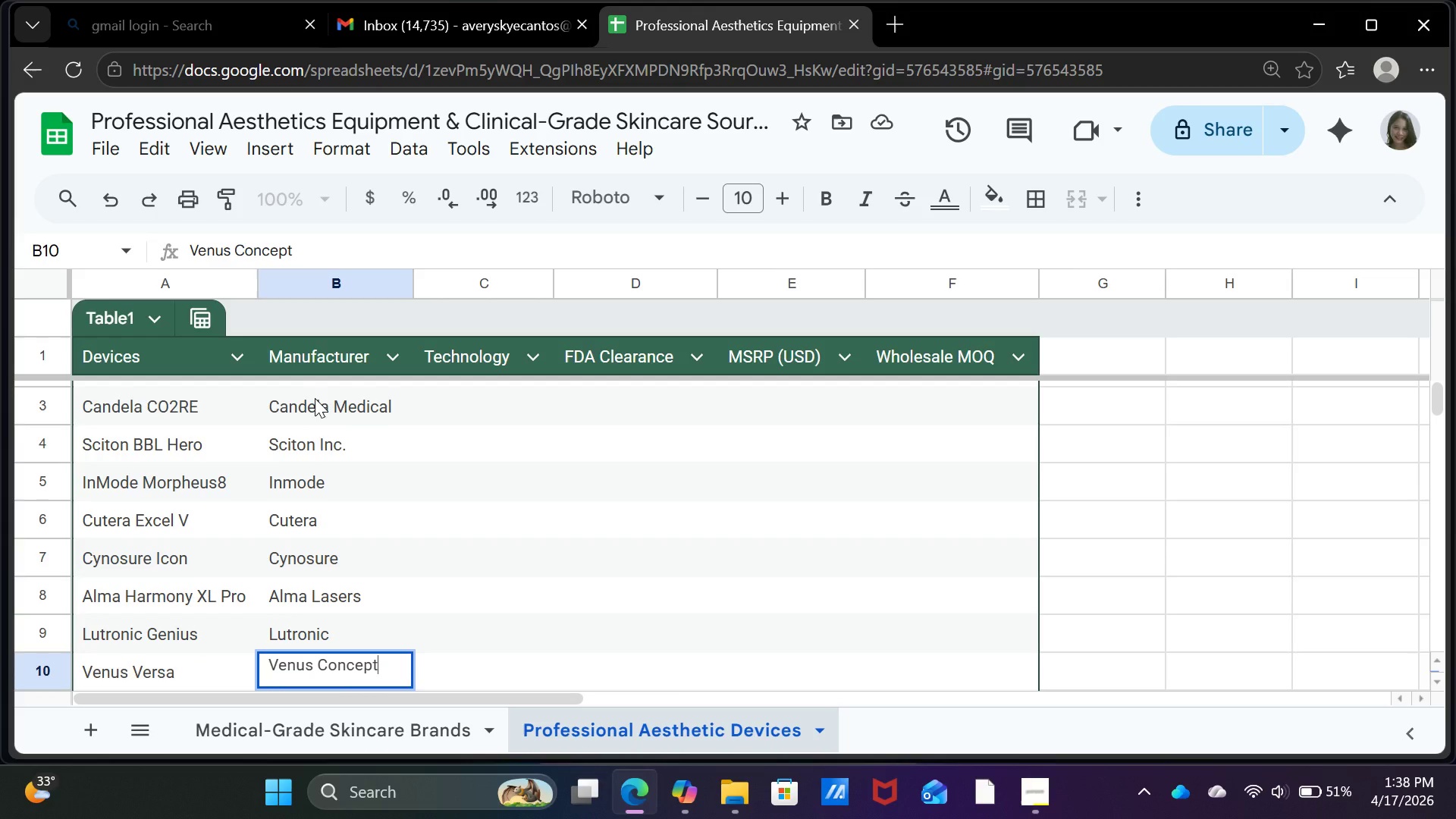 
key(Enter)
 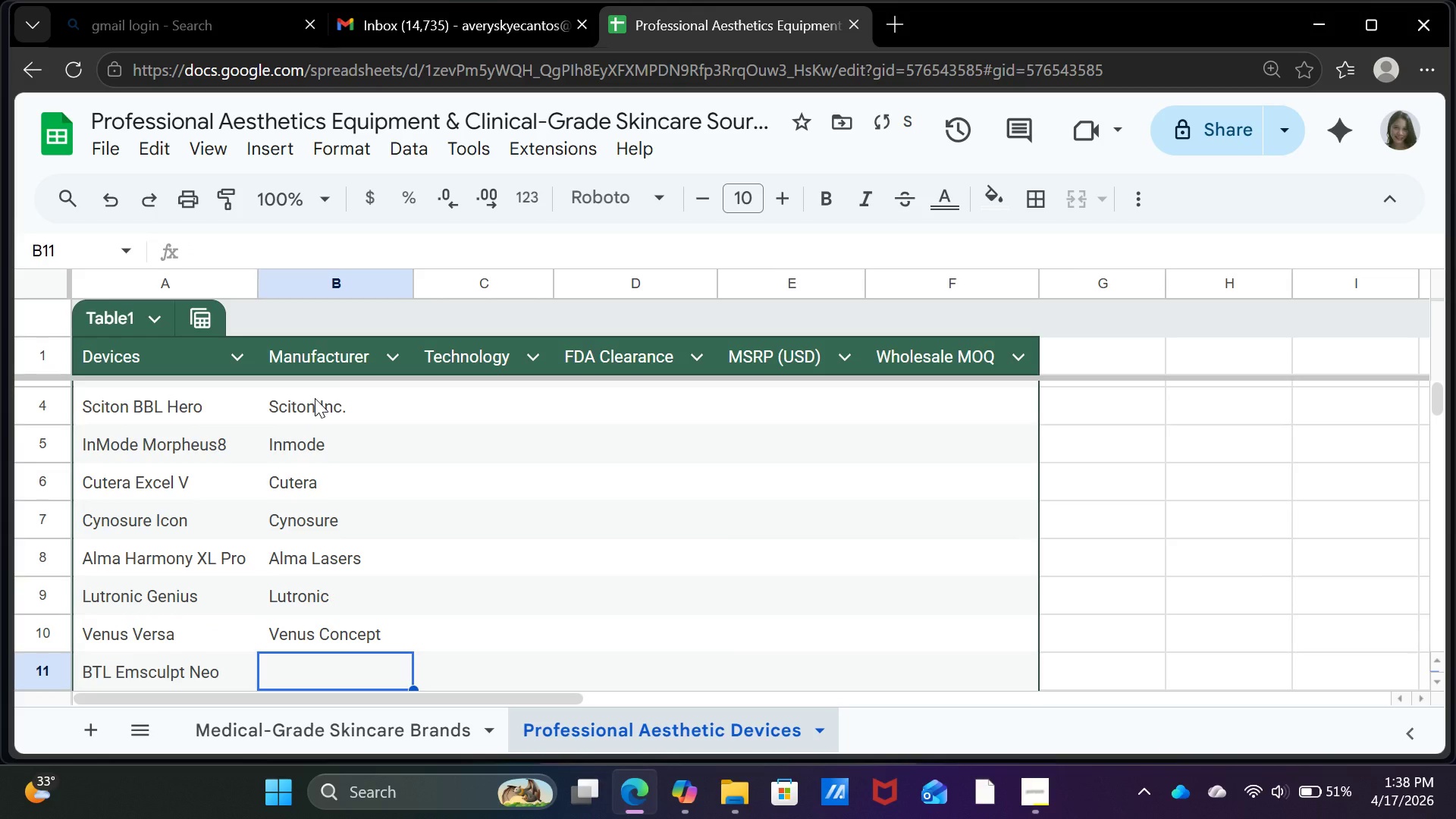 
type(BTL Aesthetics)
 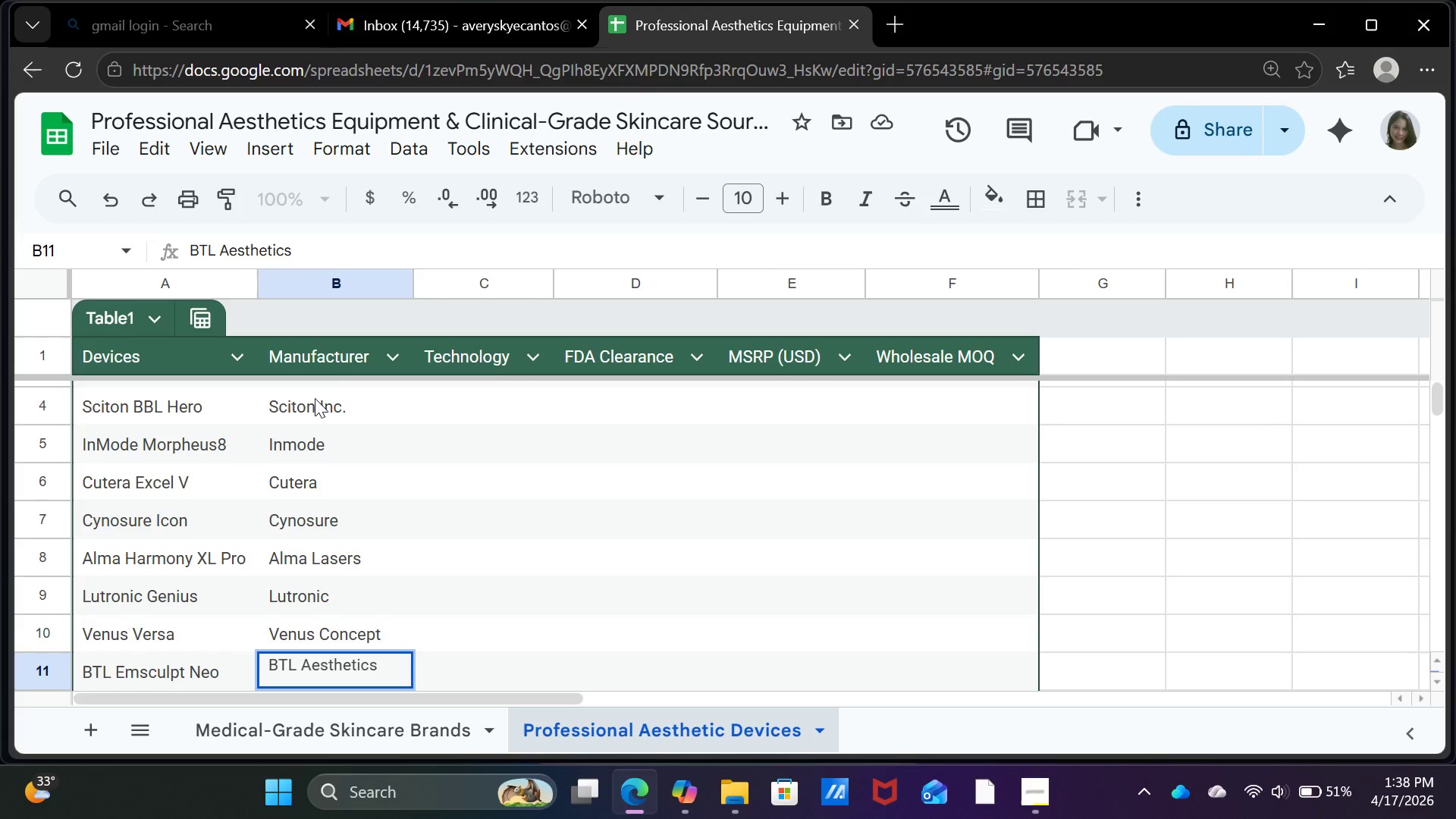 
key(Enter)
 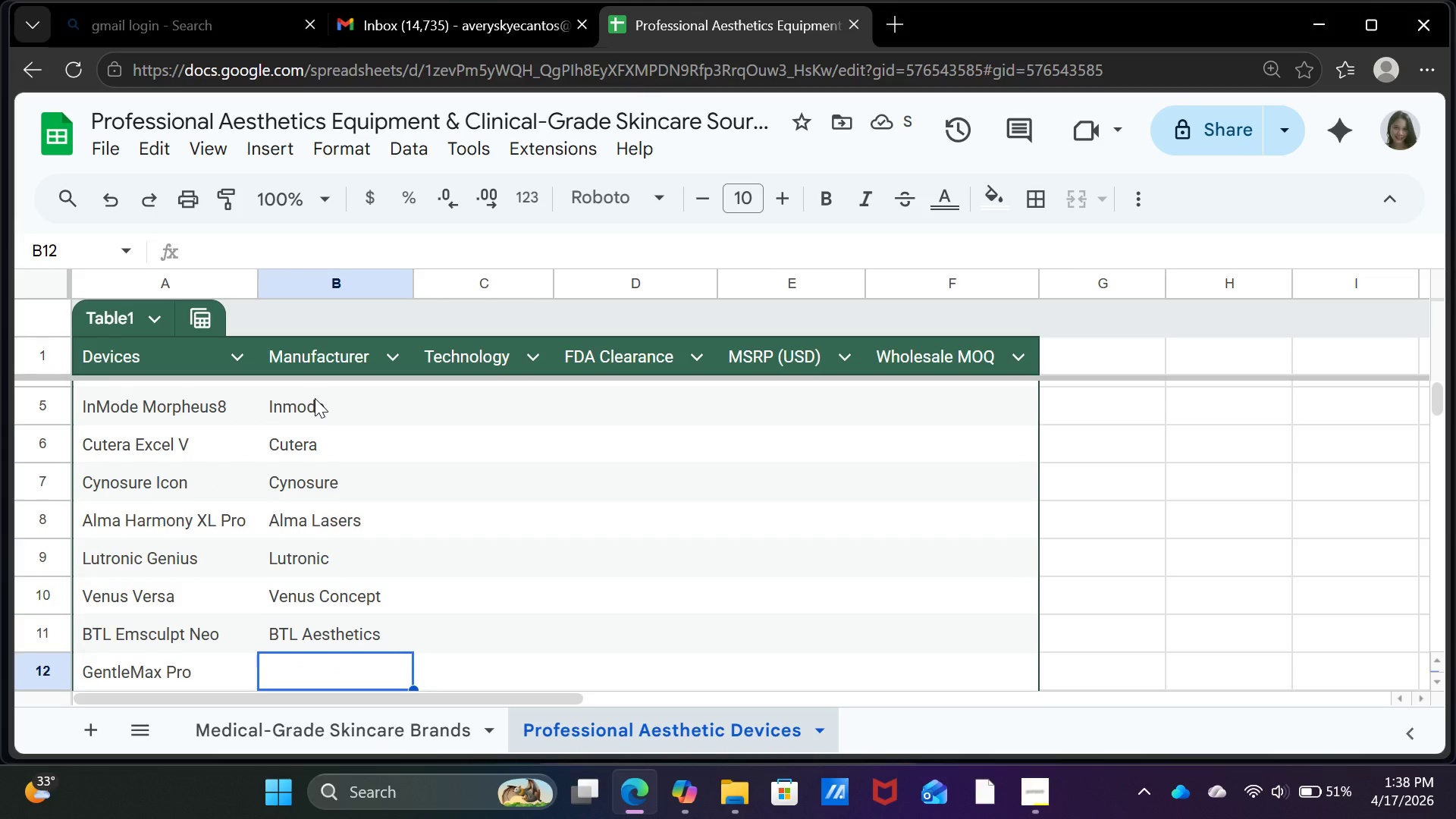 
wait(6.28)
 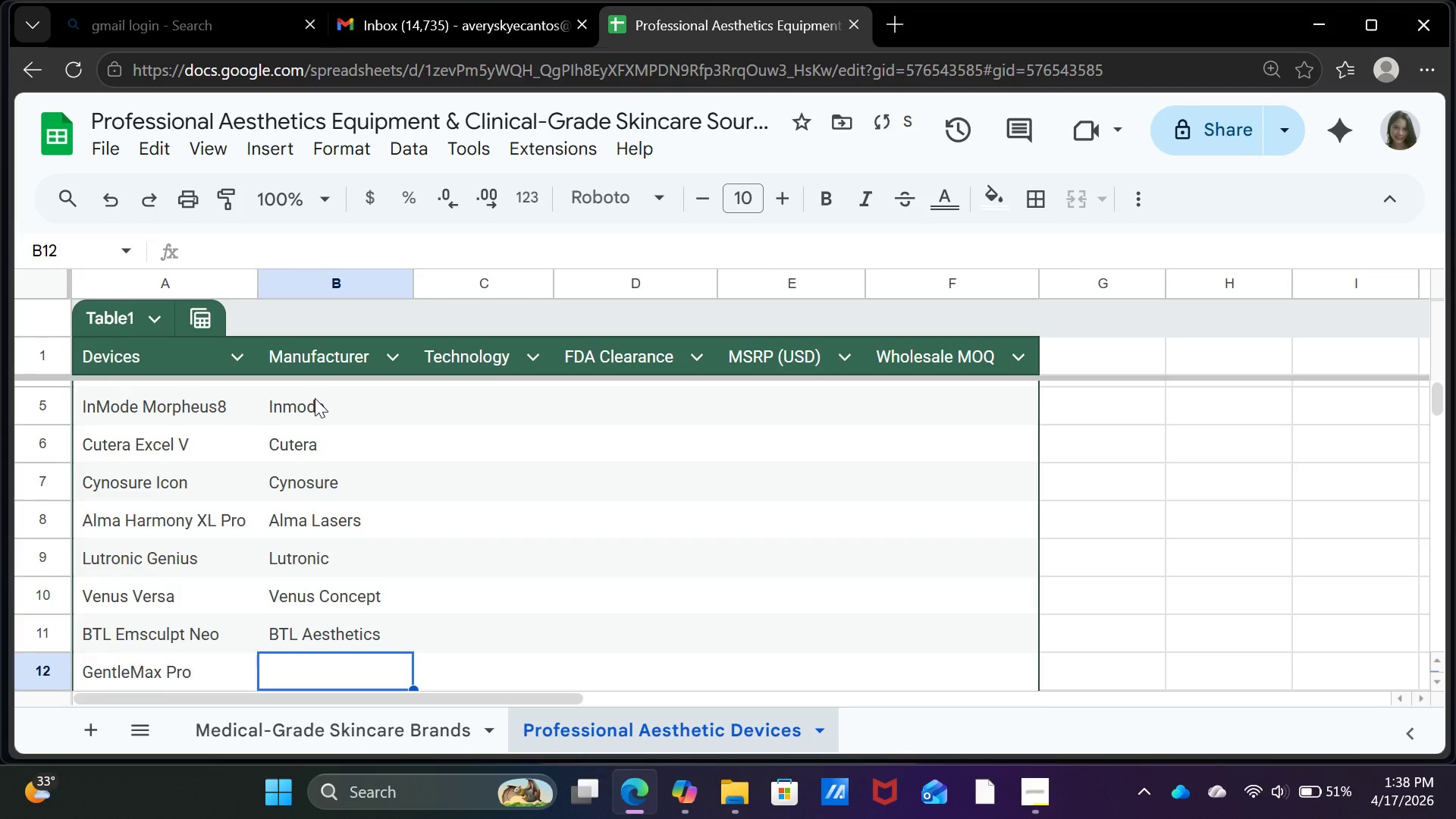 
type(Candela )
 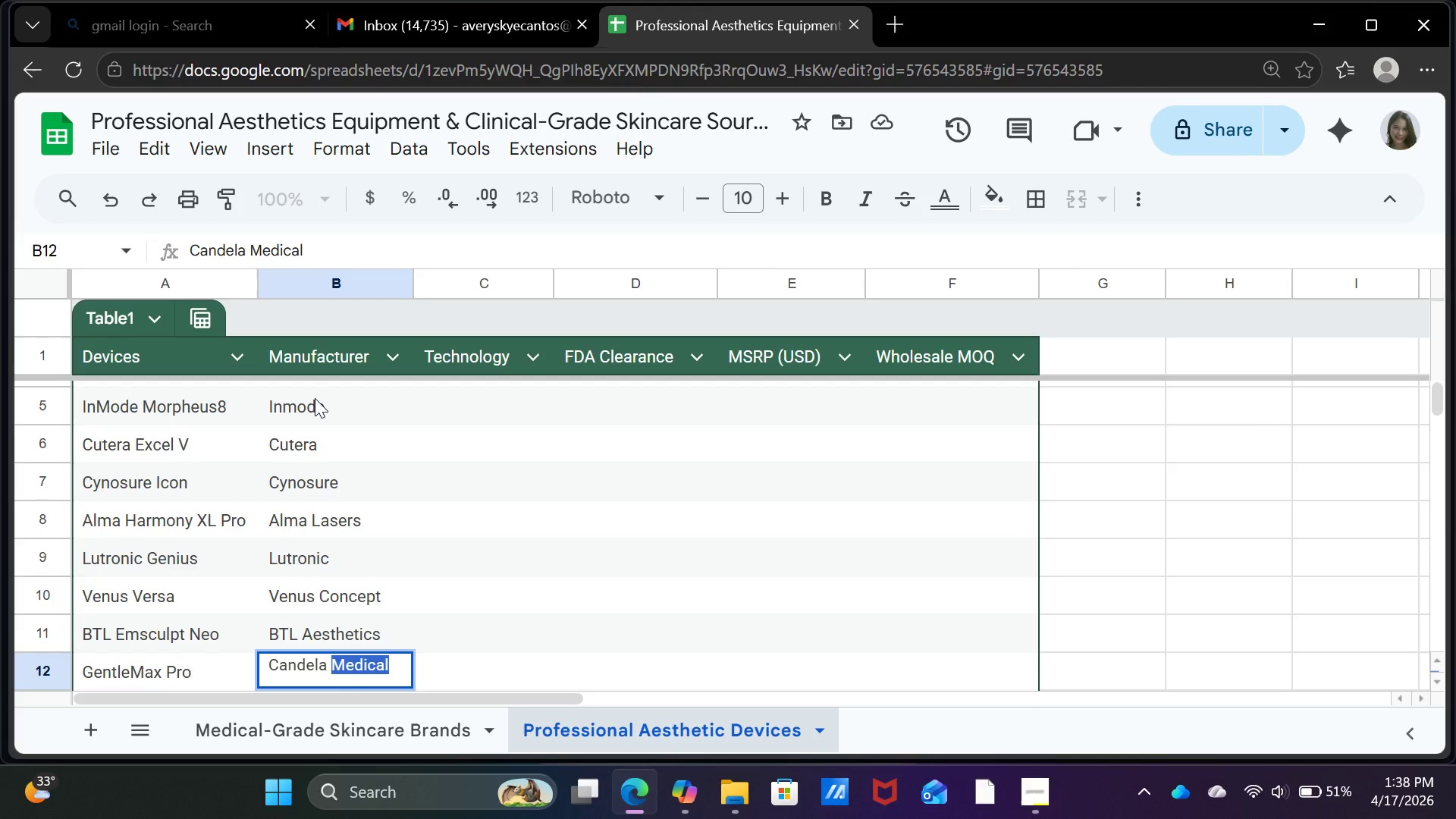 
key(Enter)
 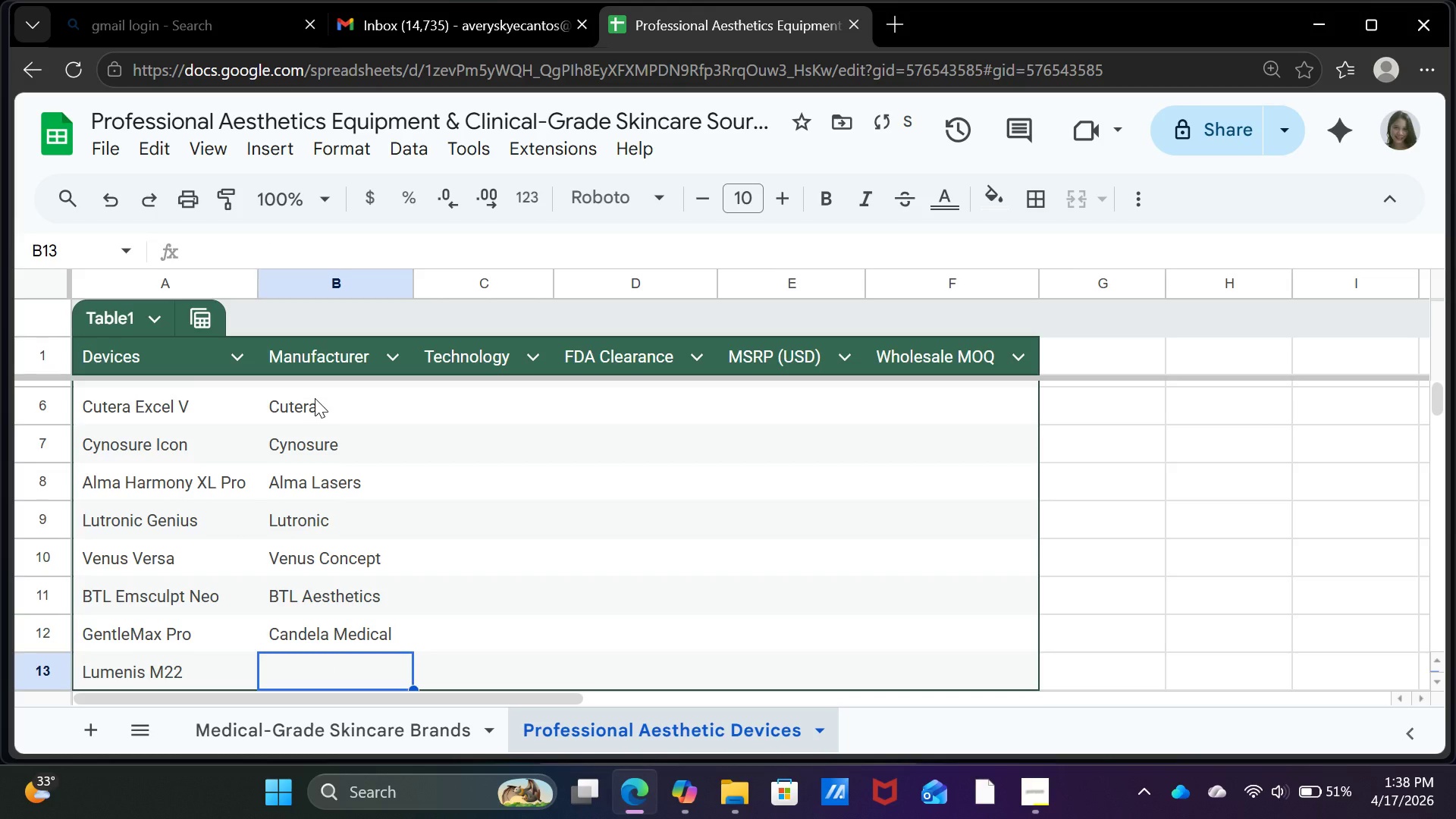 
type(Lumenis)
 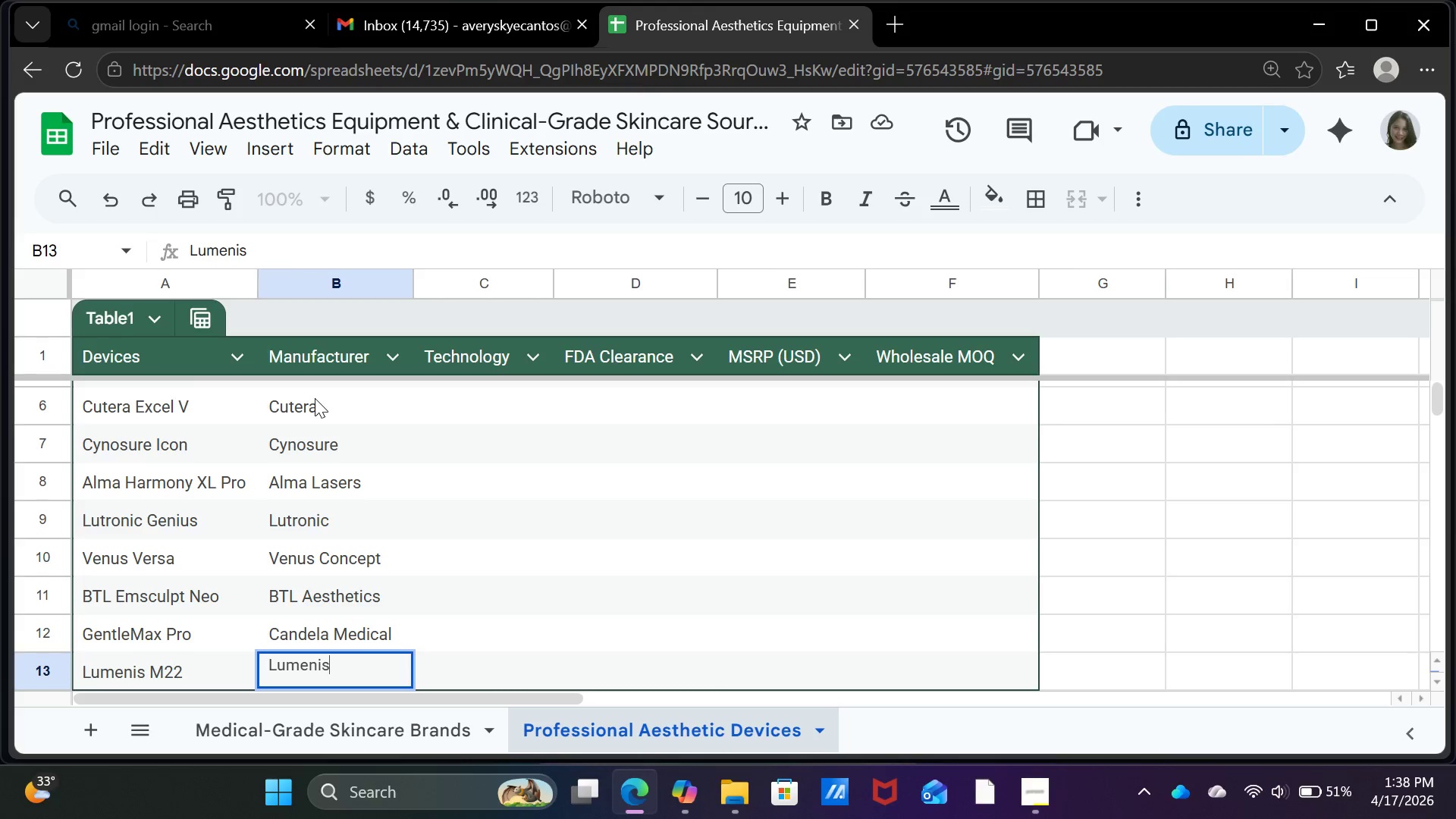 
key(Enter)
 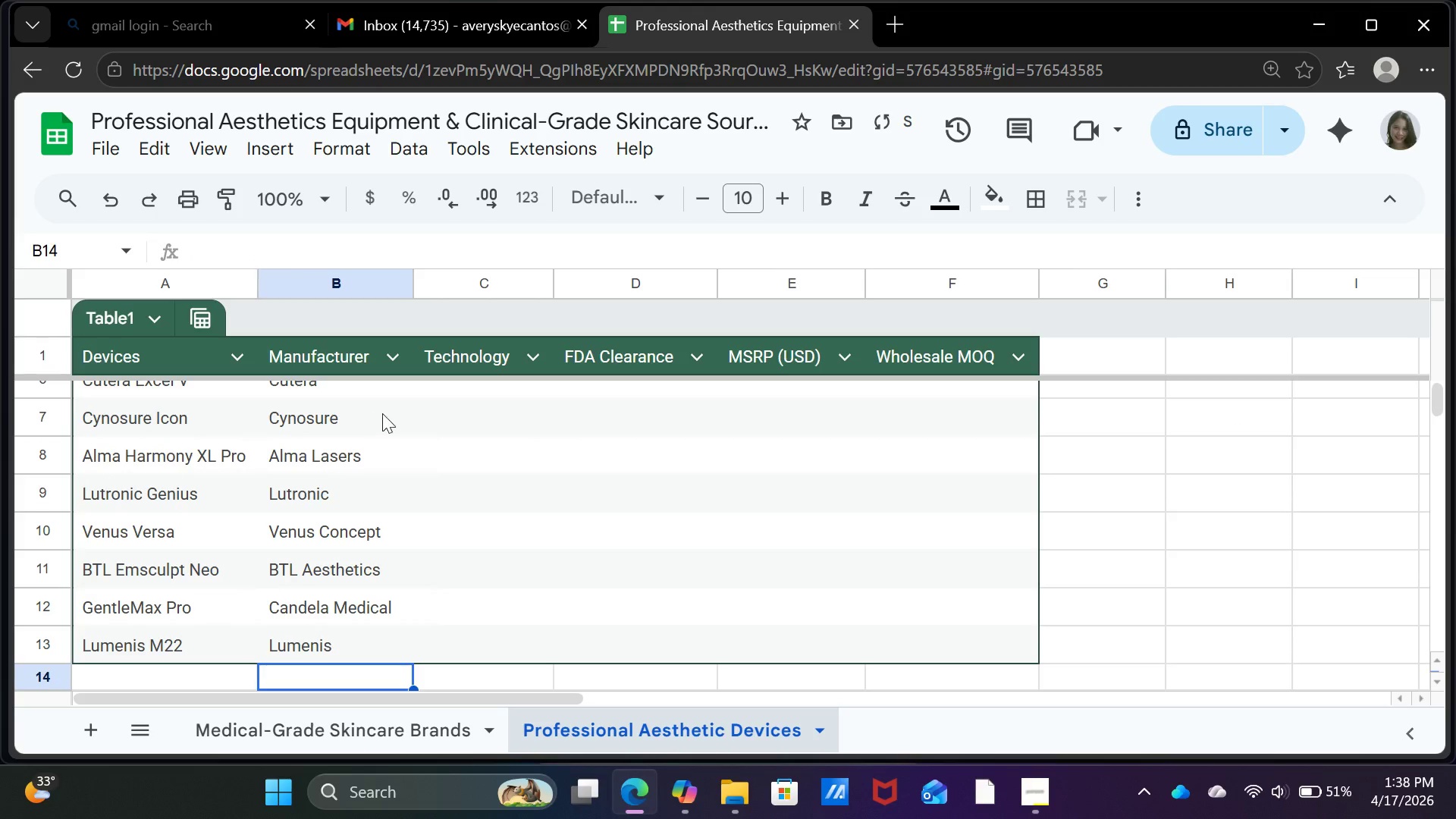 
scroll: coordinate [515, 542], scroll_direction: up, amount: 12.0
 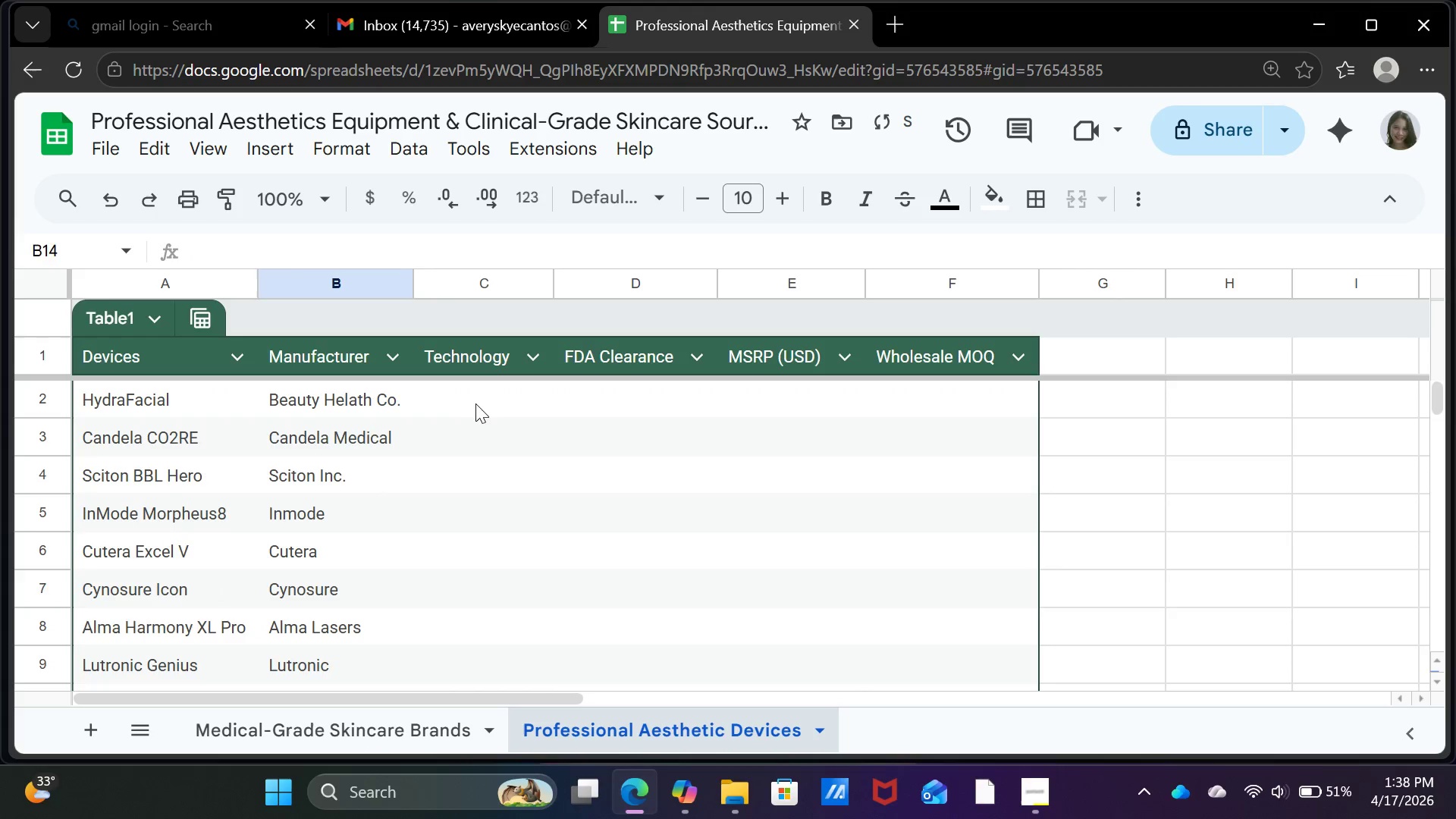 
left_click([476, 398])
 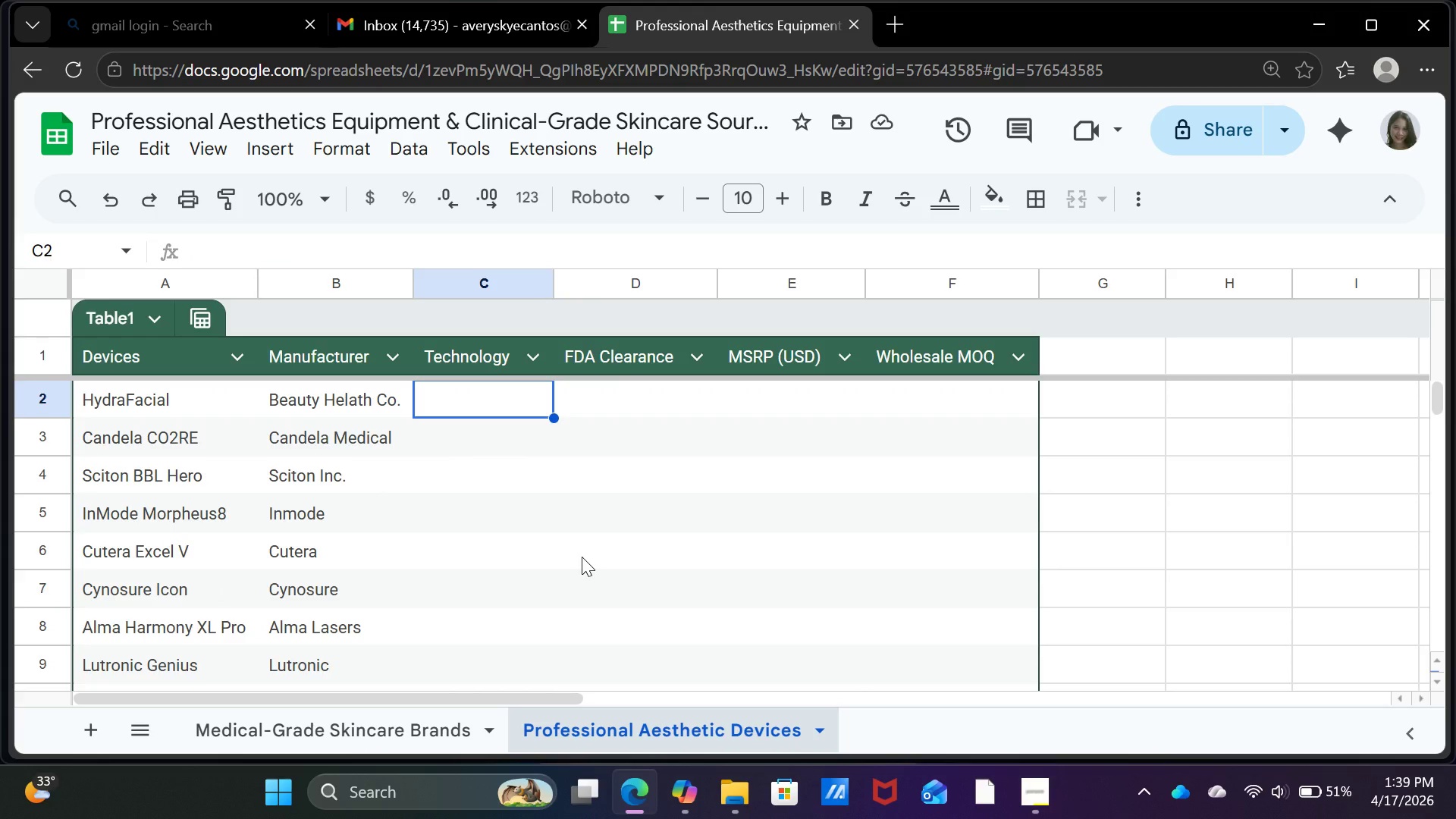 
wait(6.34)
 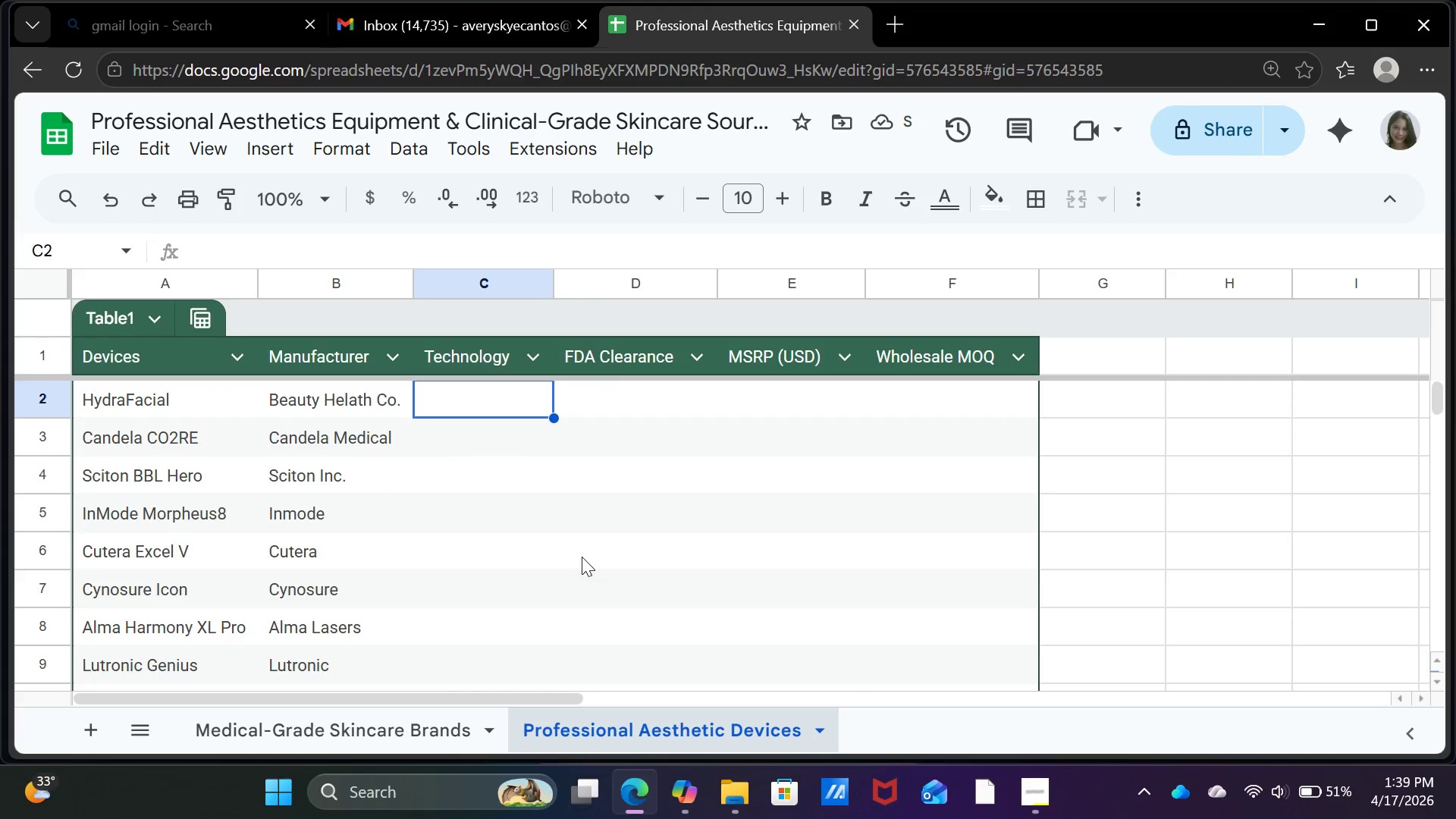 
key(CapsLock)
 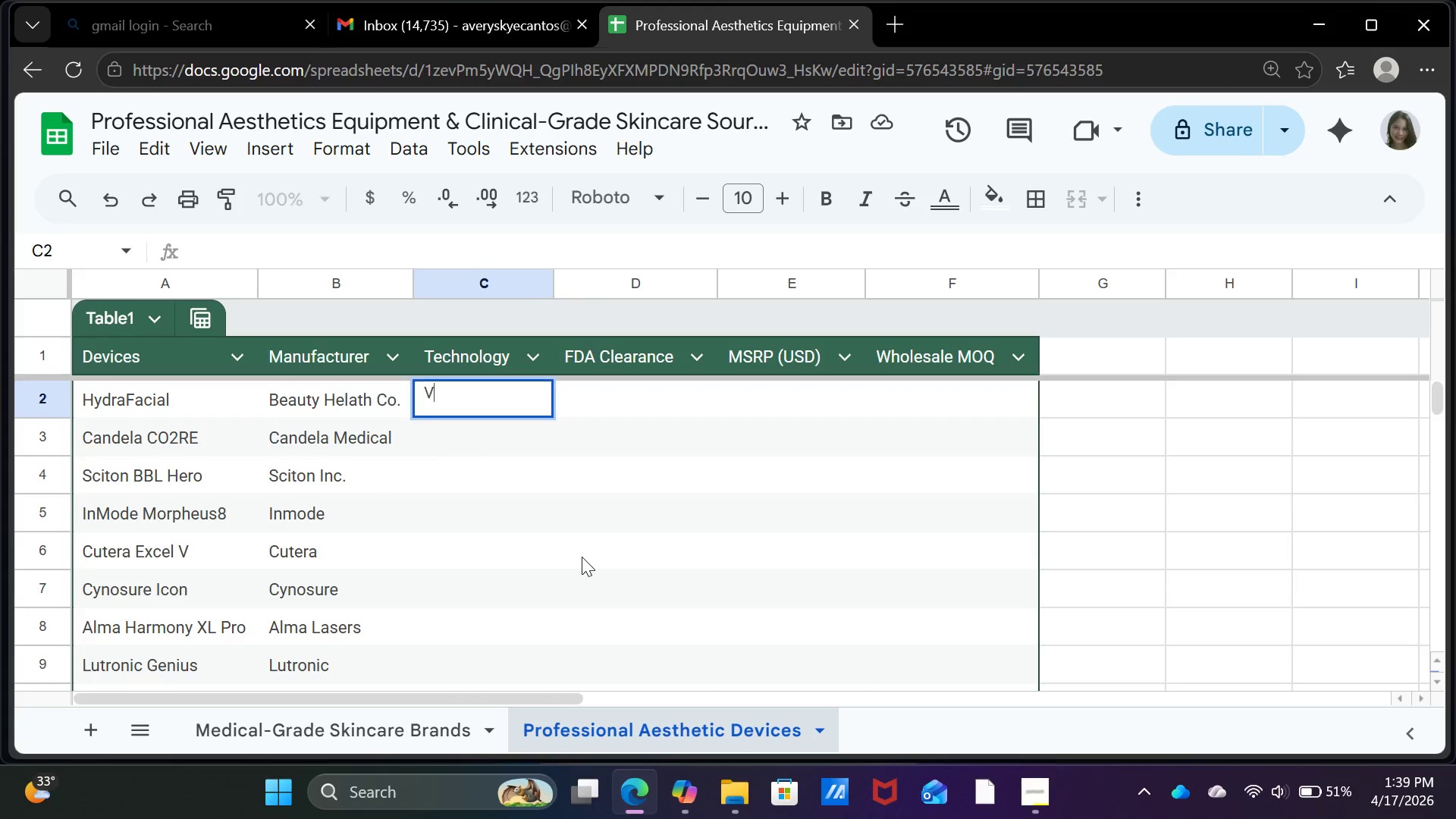 
key(V)
 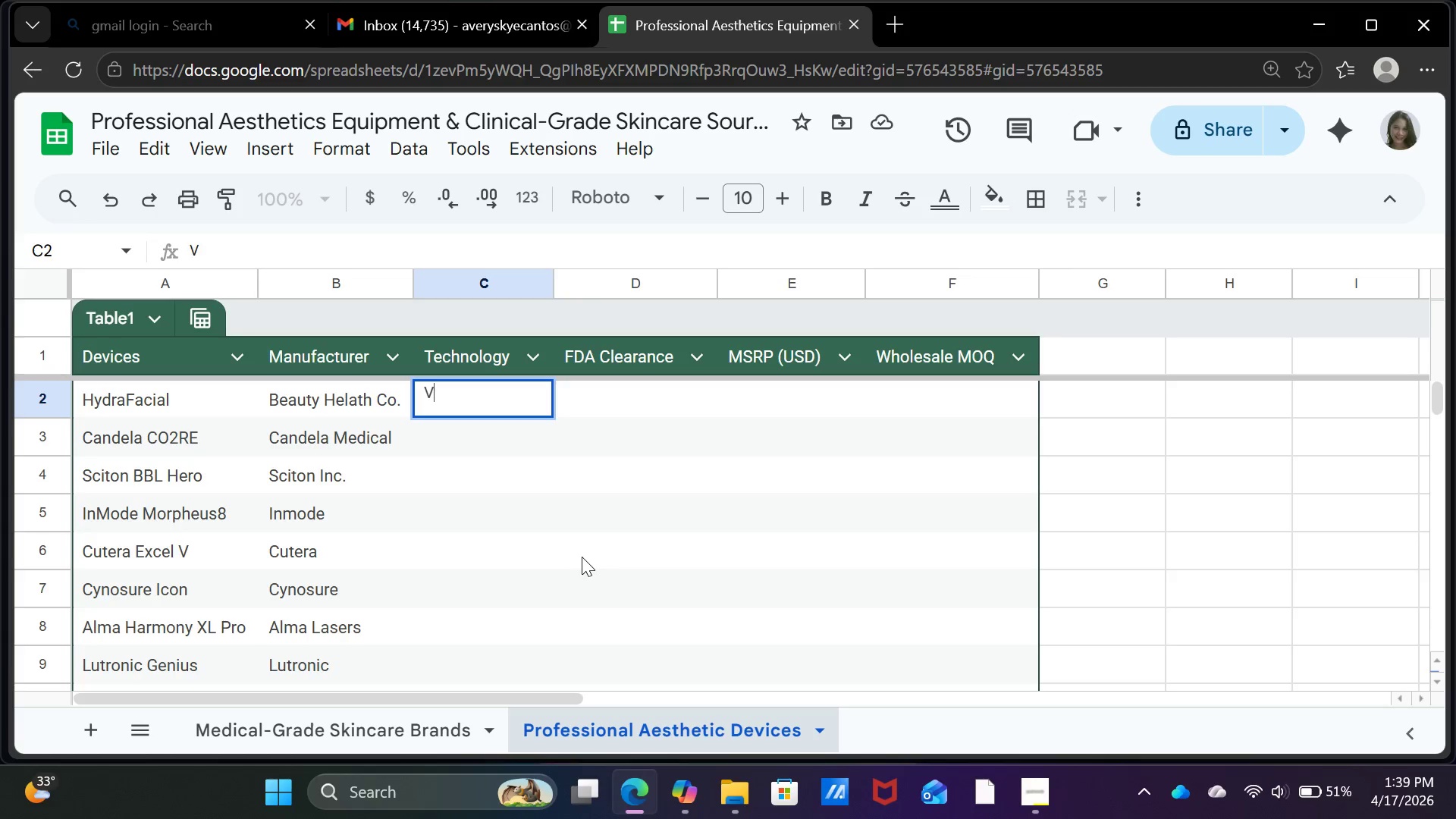 
key(CapsLock)
 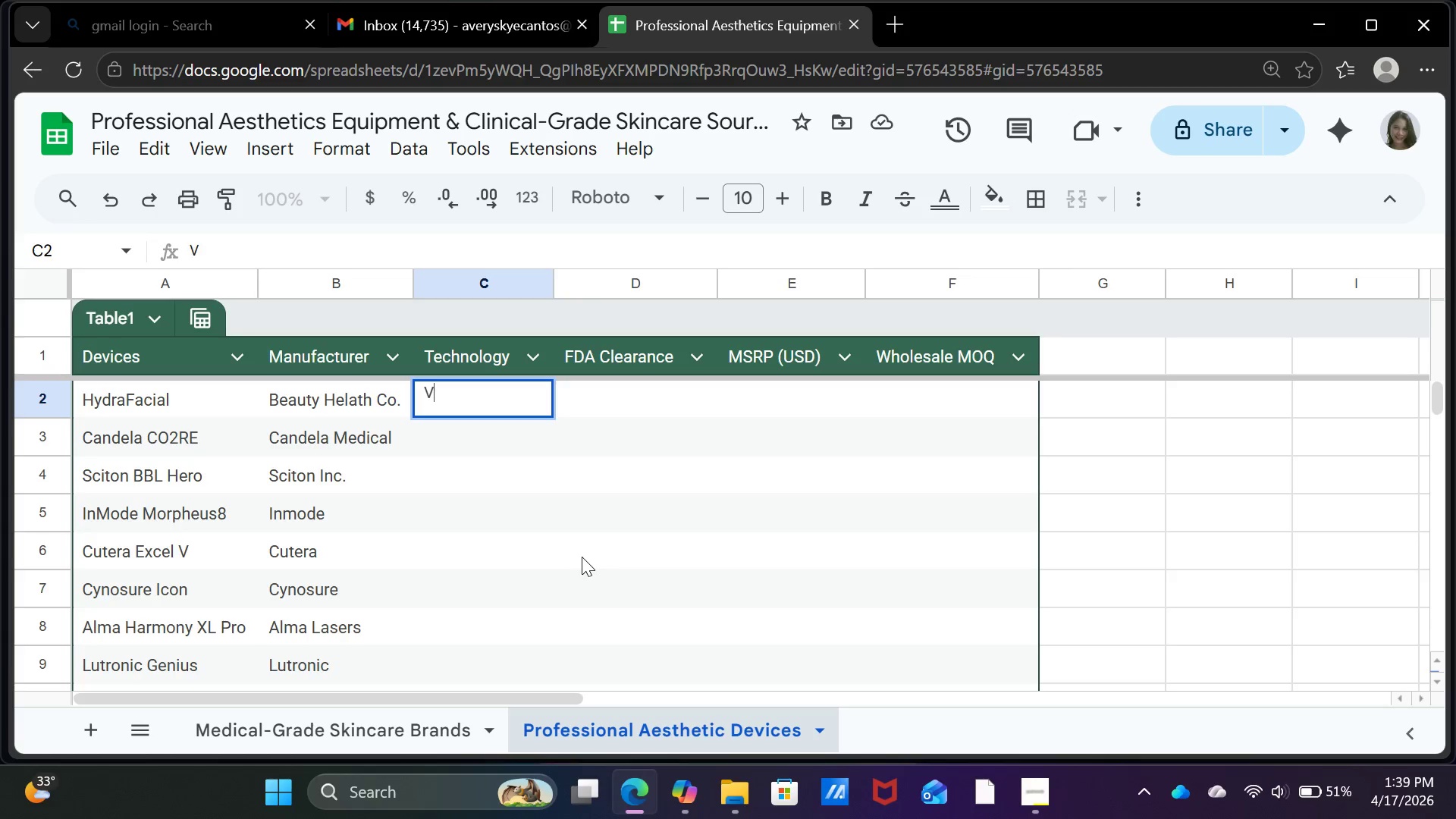 
key(Tab)
 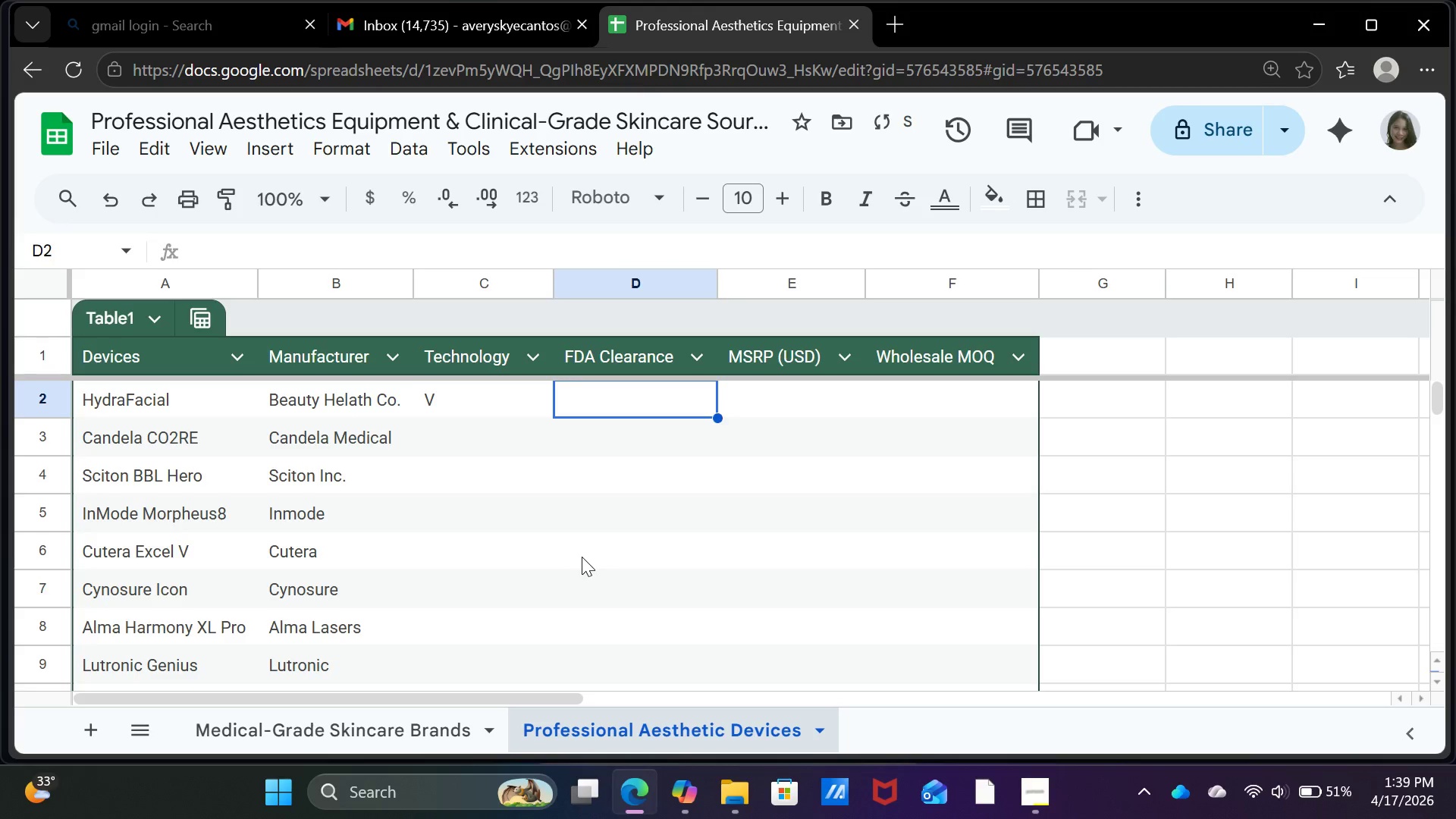 
key(O)
 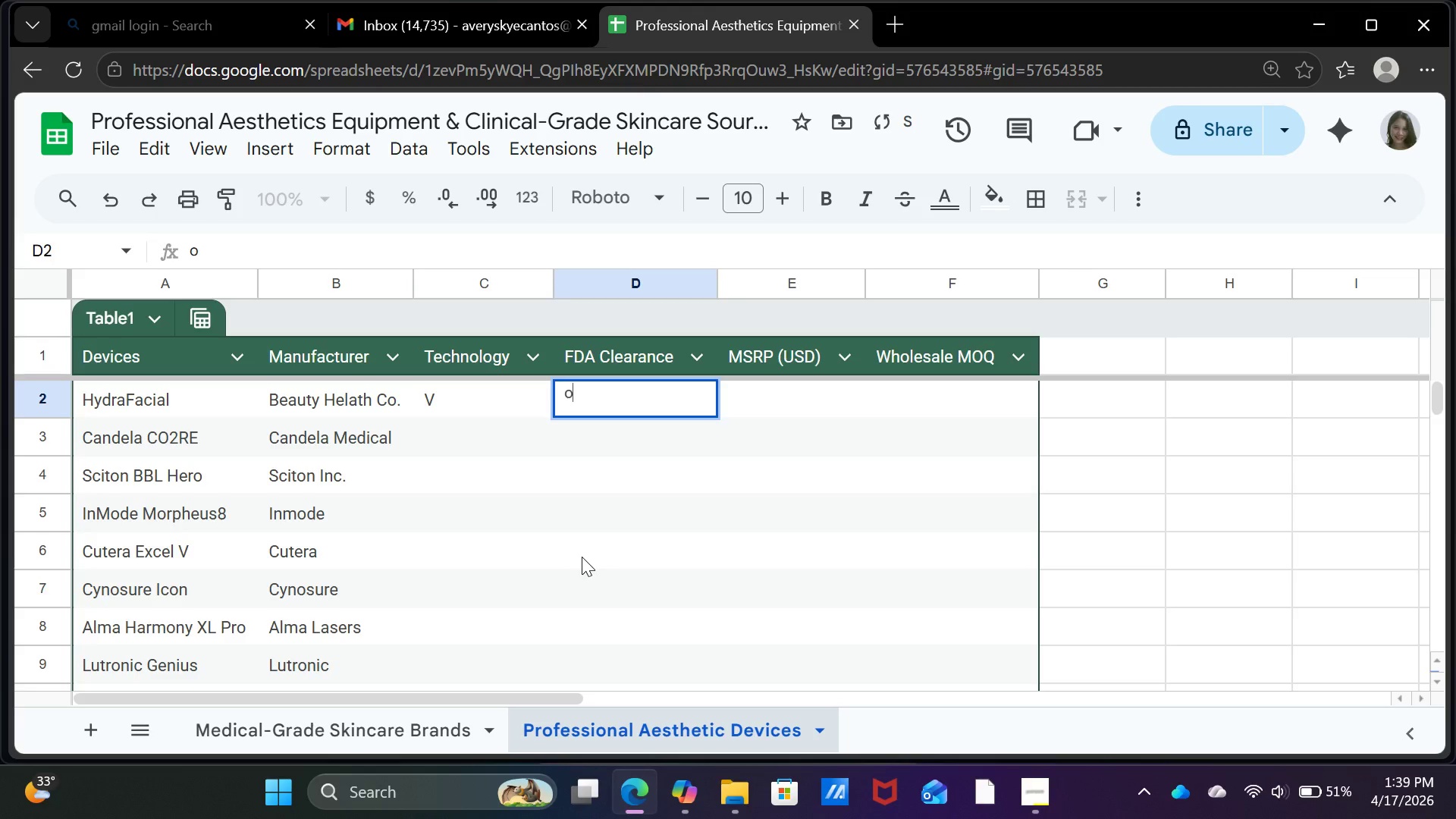 
key(Backspace)
 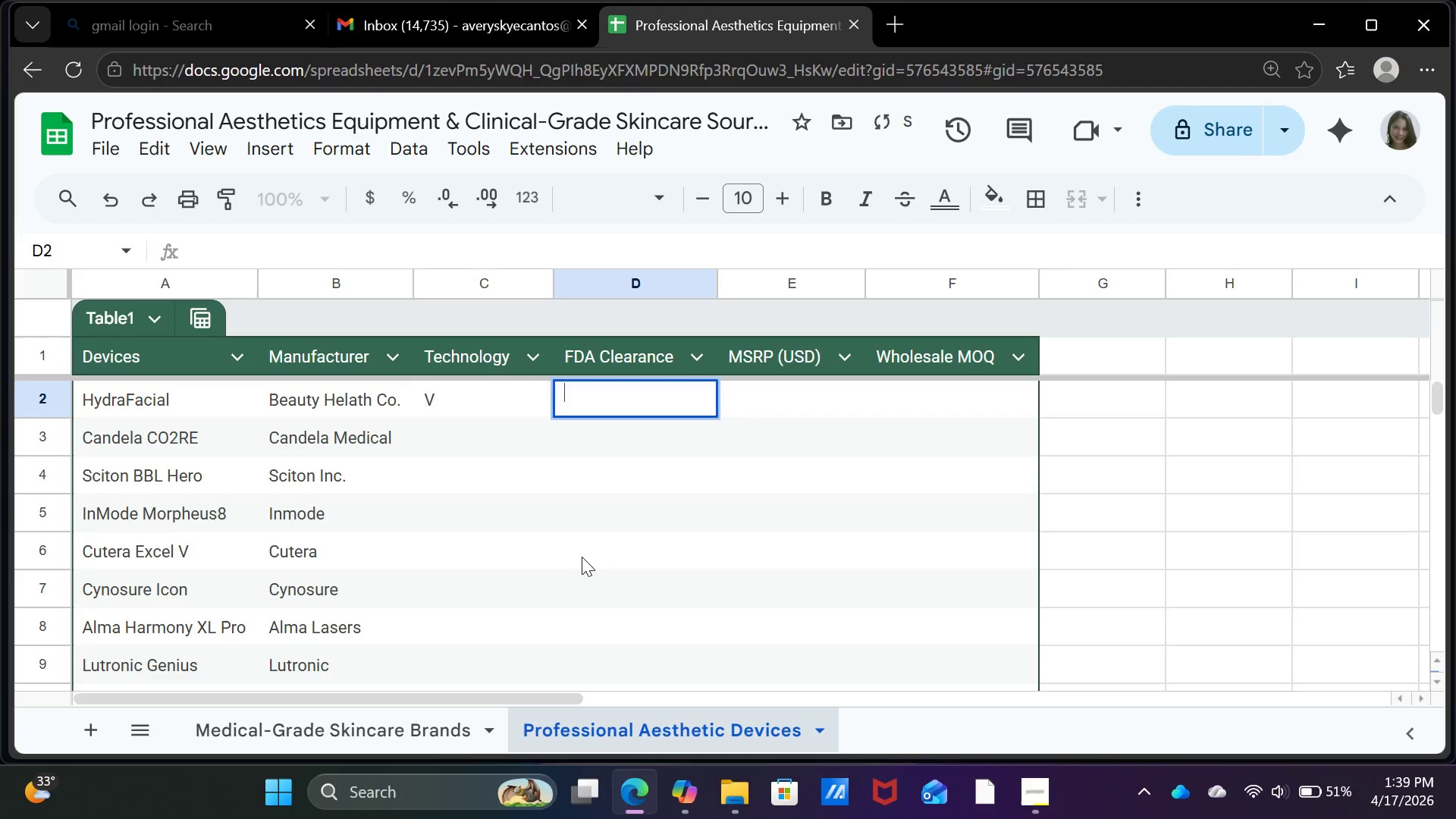 
key(ArrowLeft)
 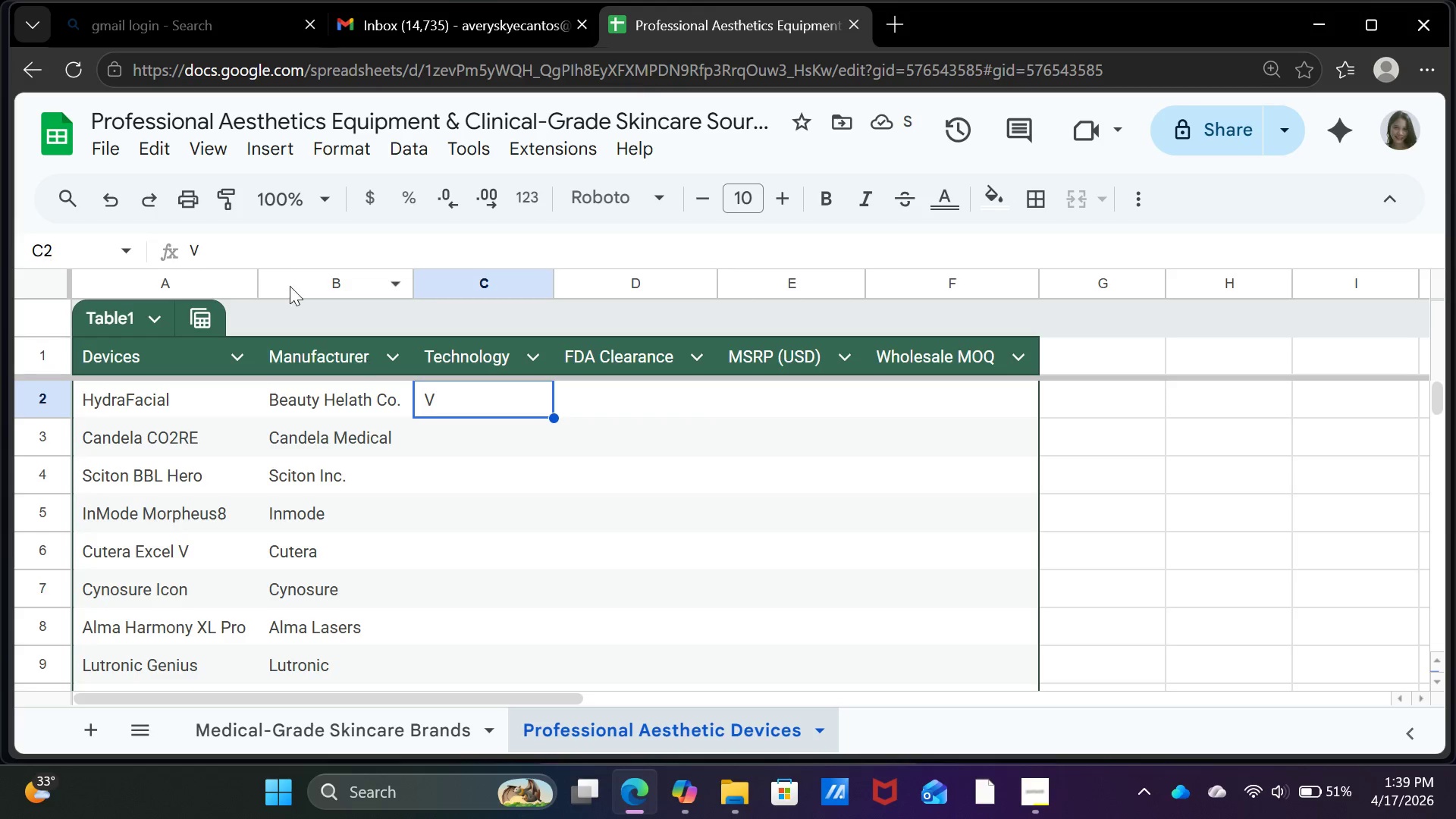 
left_click([289, 249])
 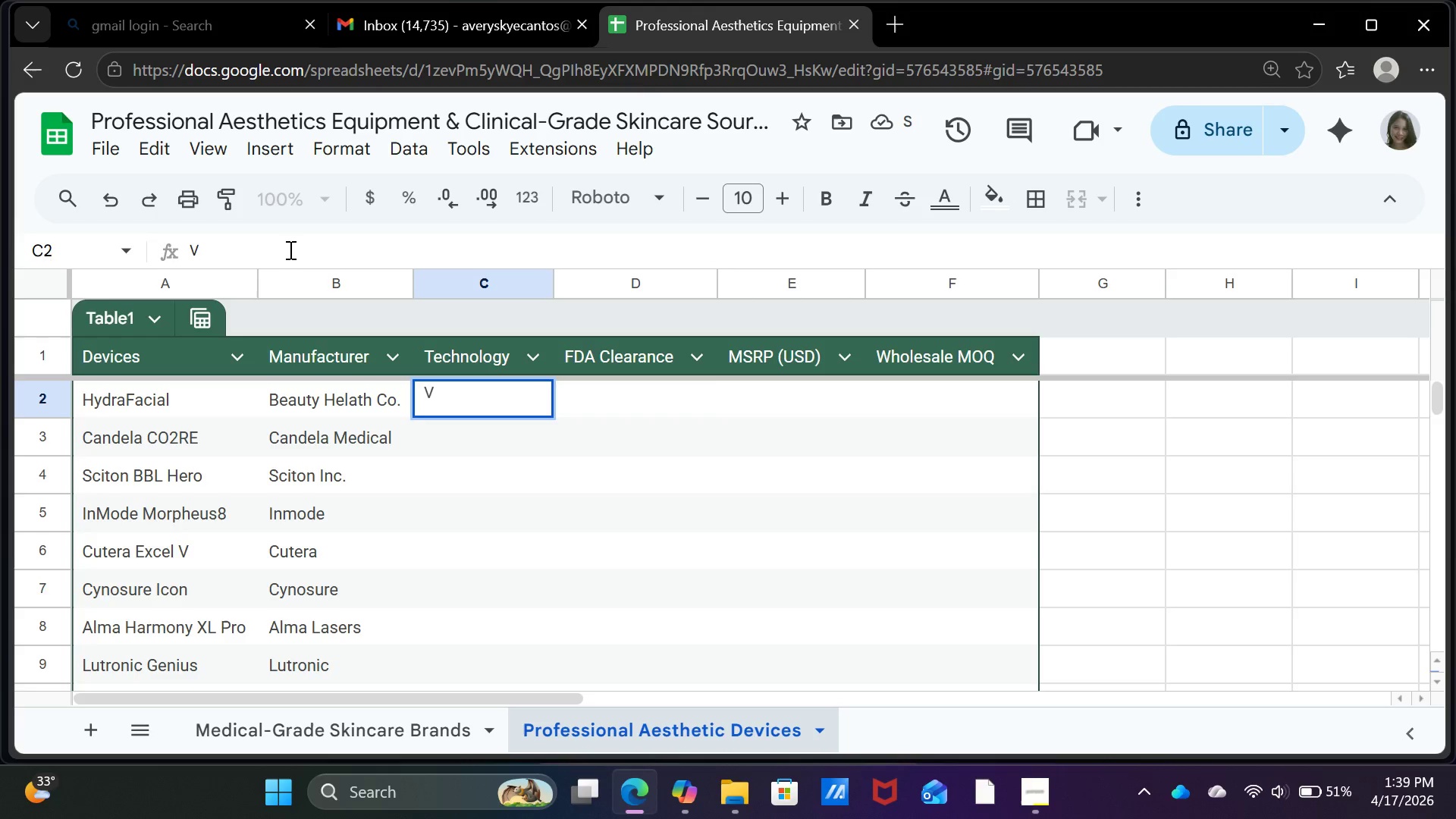 
type(ortex-Fusion Hydration)
 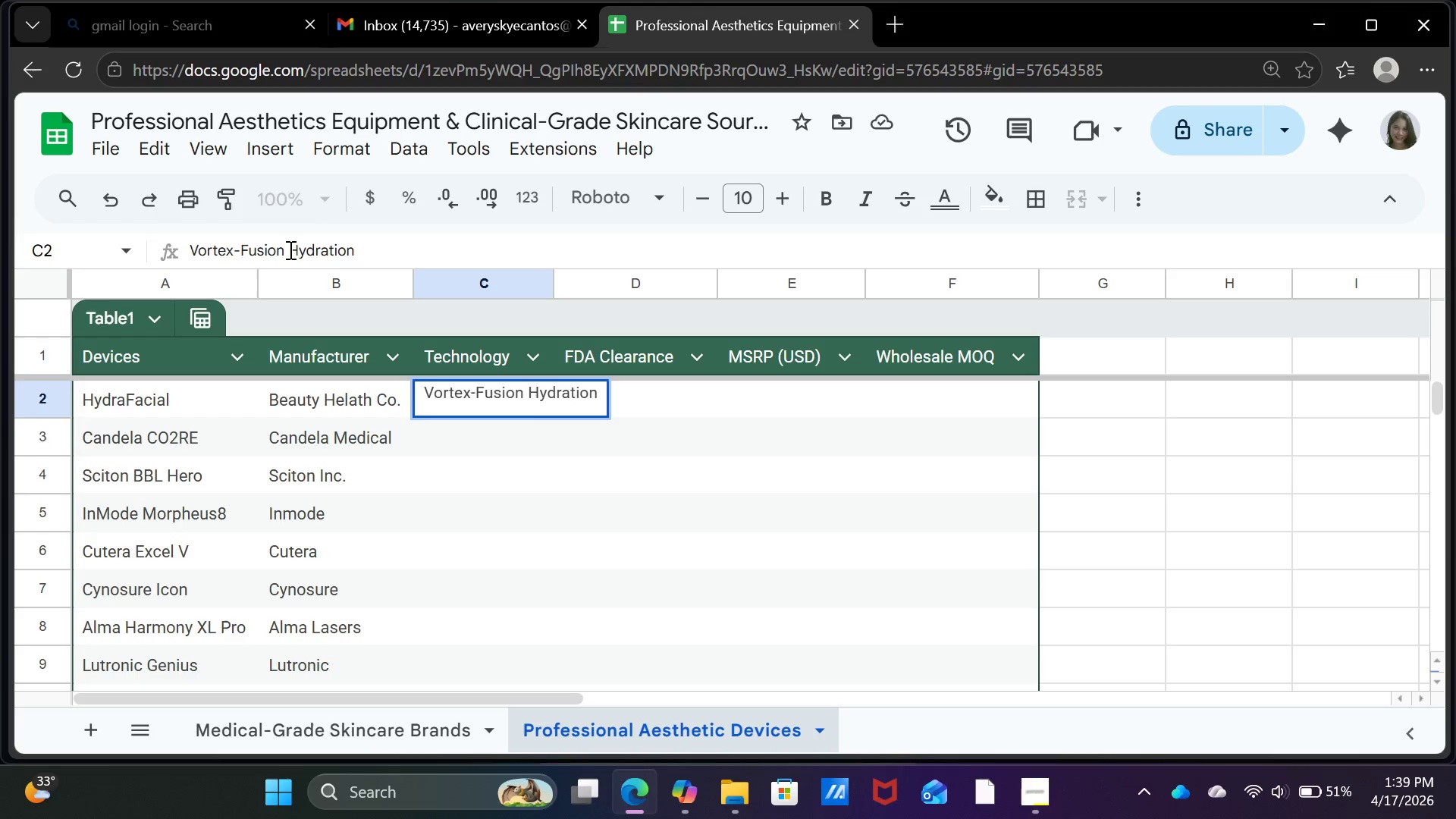 
key(Enter)
 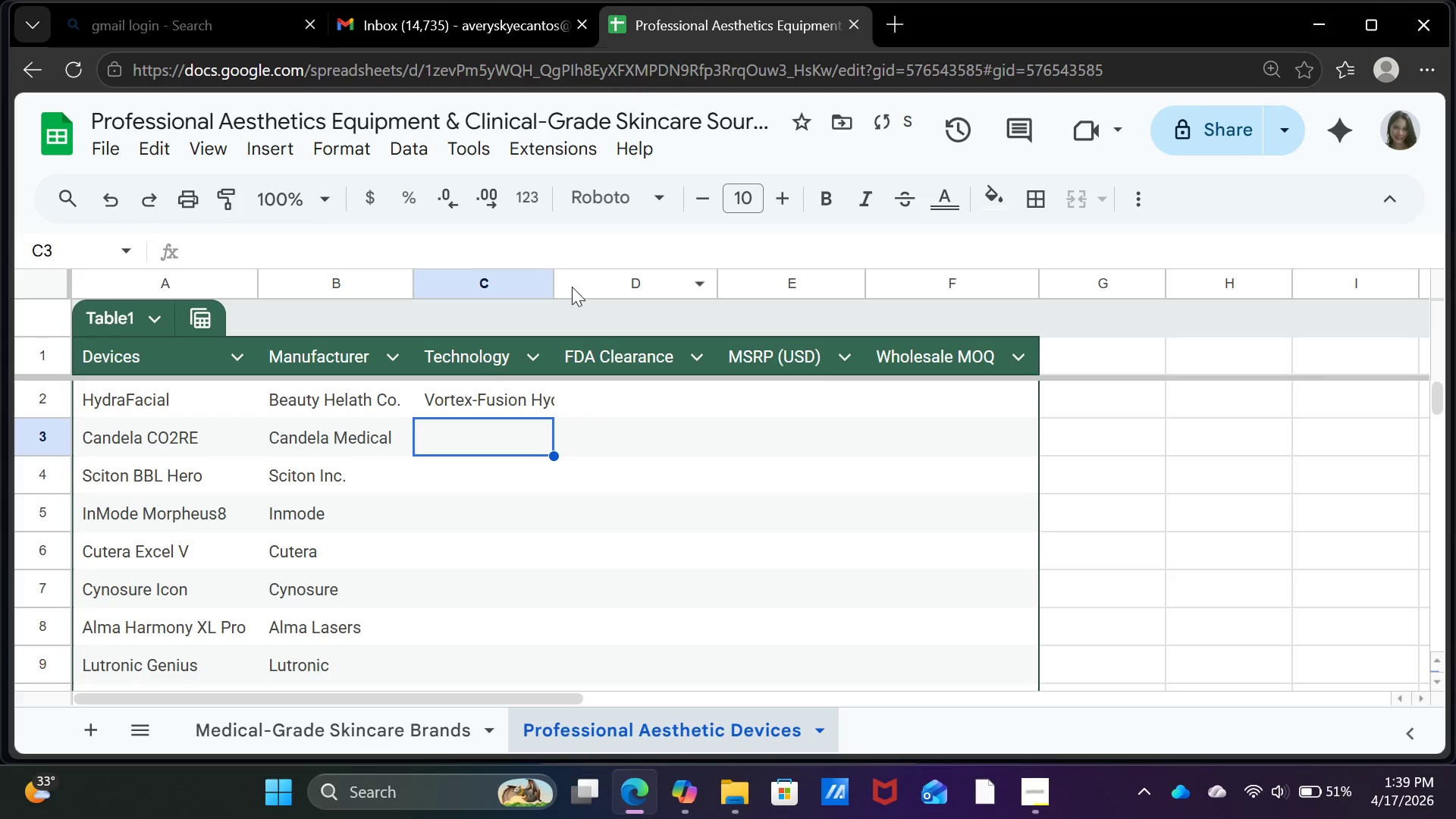 
double_click([557, 279])
 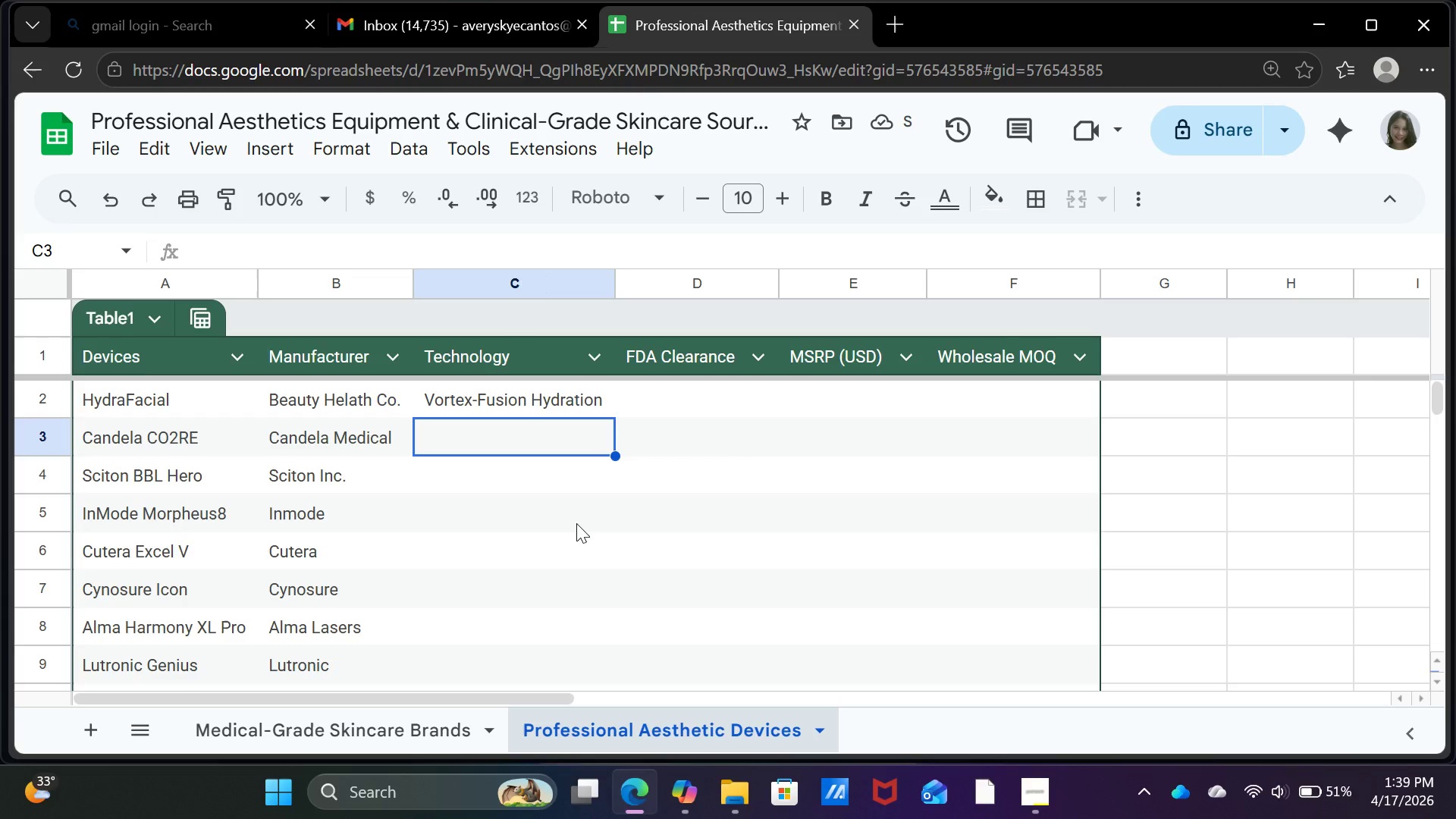 
type(Fractional CO2 Laser)
 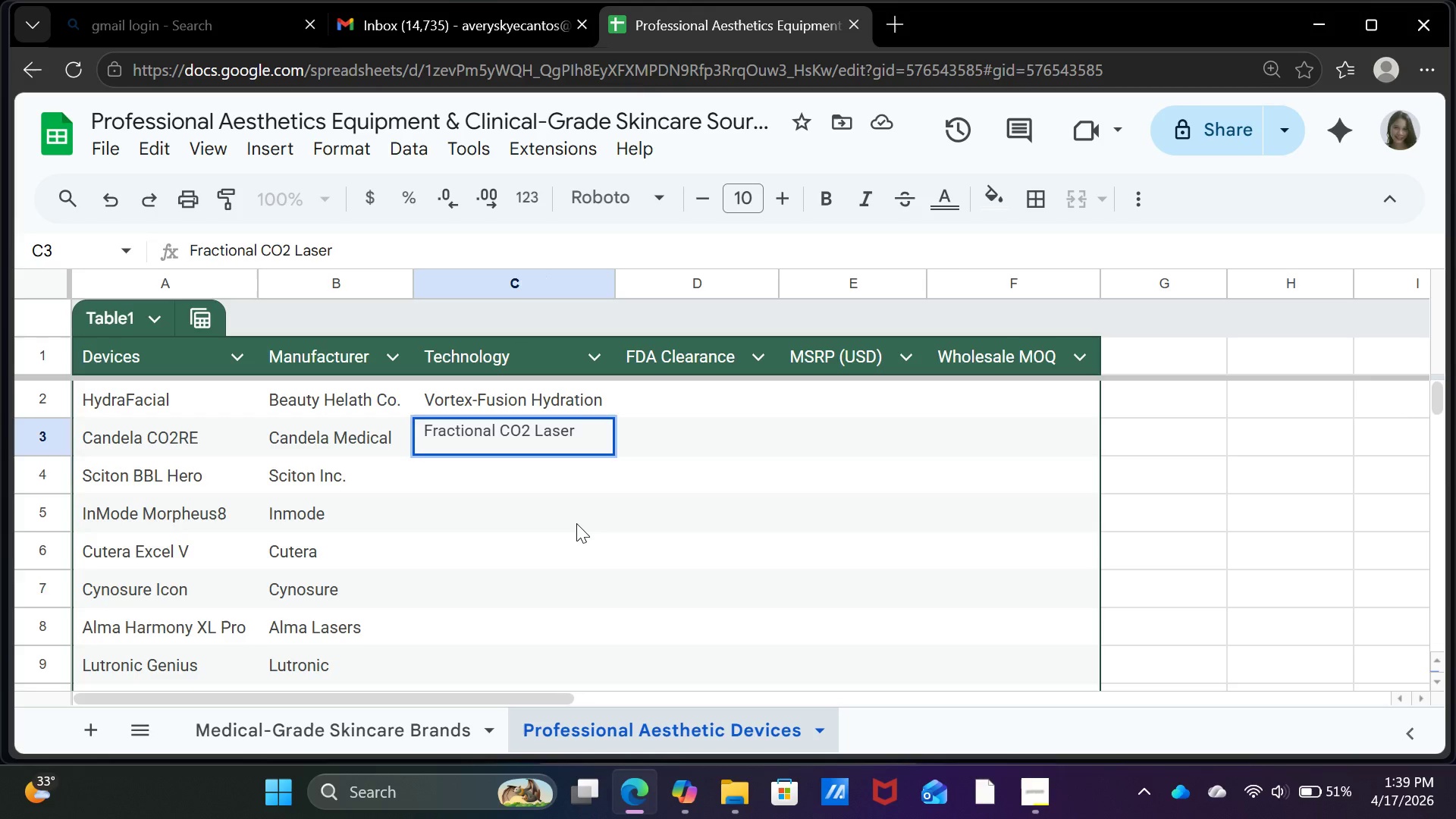 
key(Enter)
 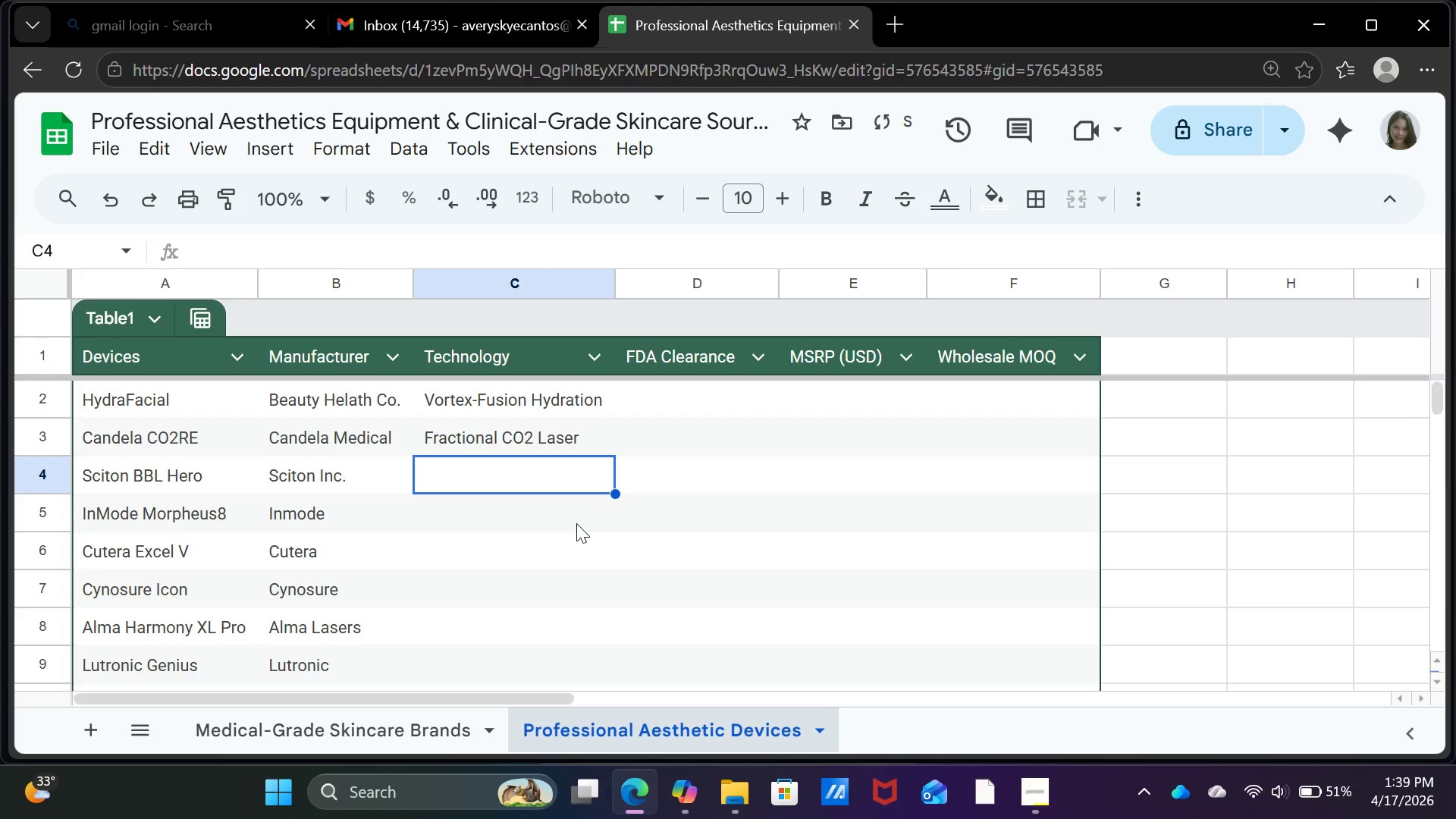 
type(Broadband Light)
 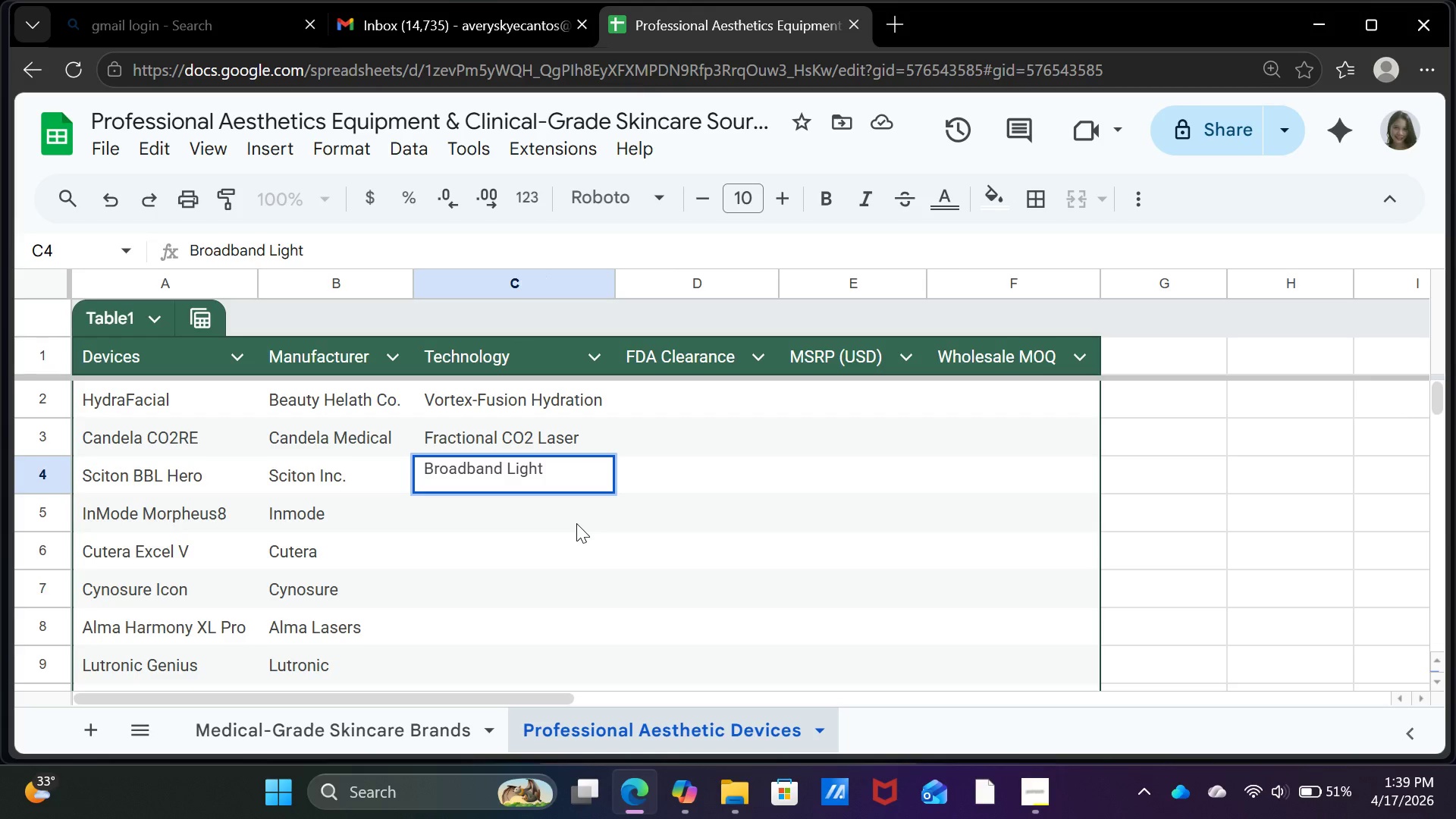 
wait(5.42)
 